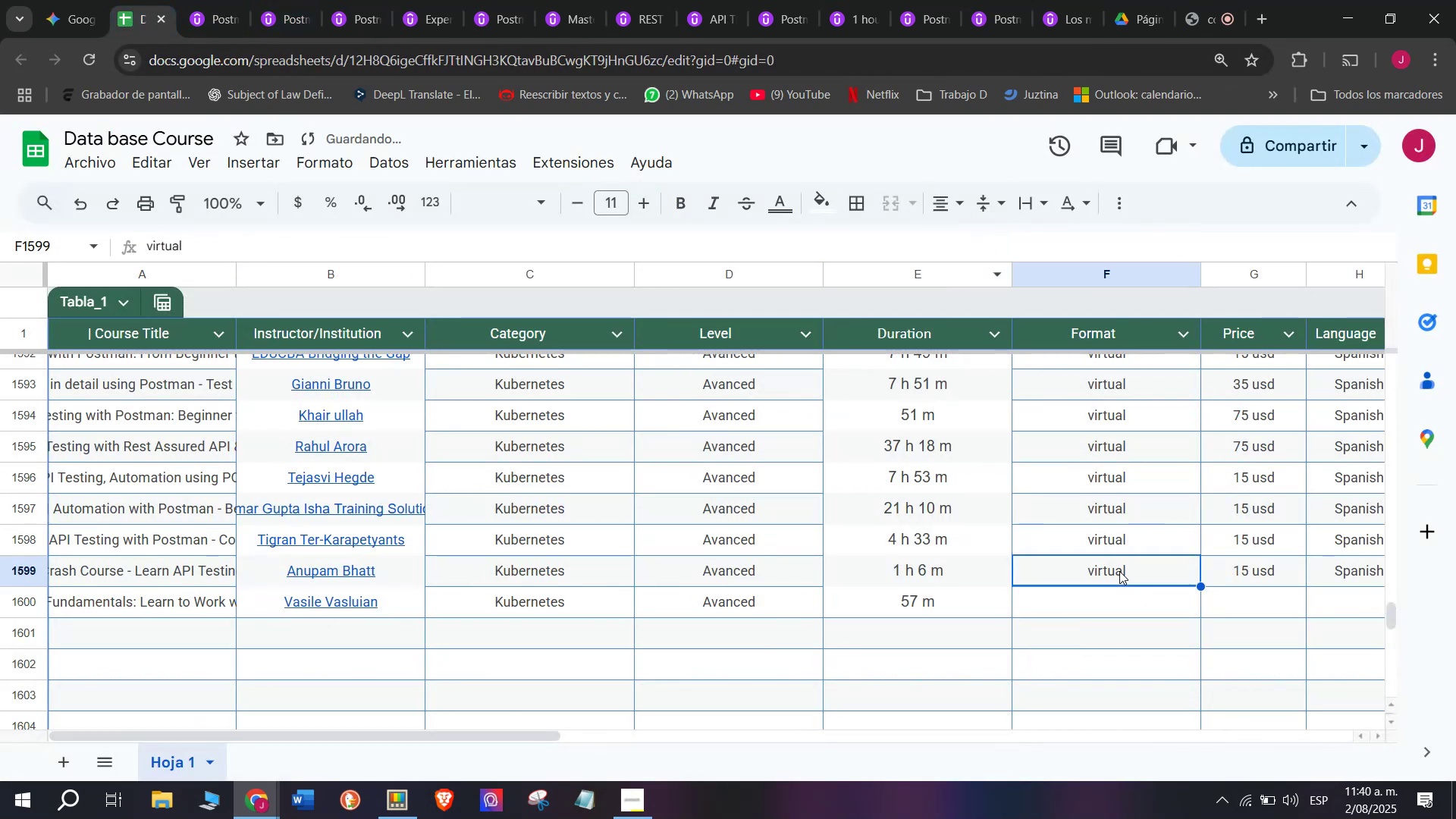 
key(Break)
 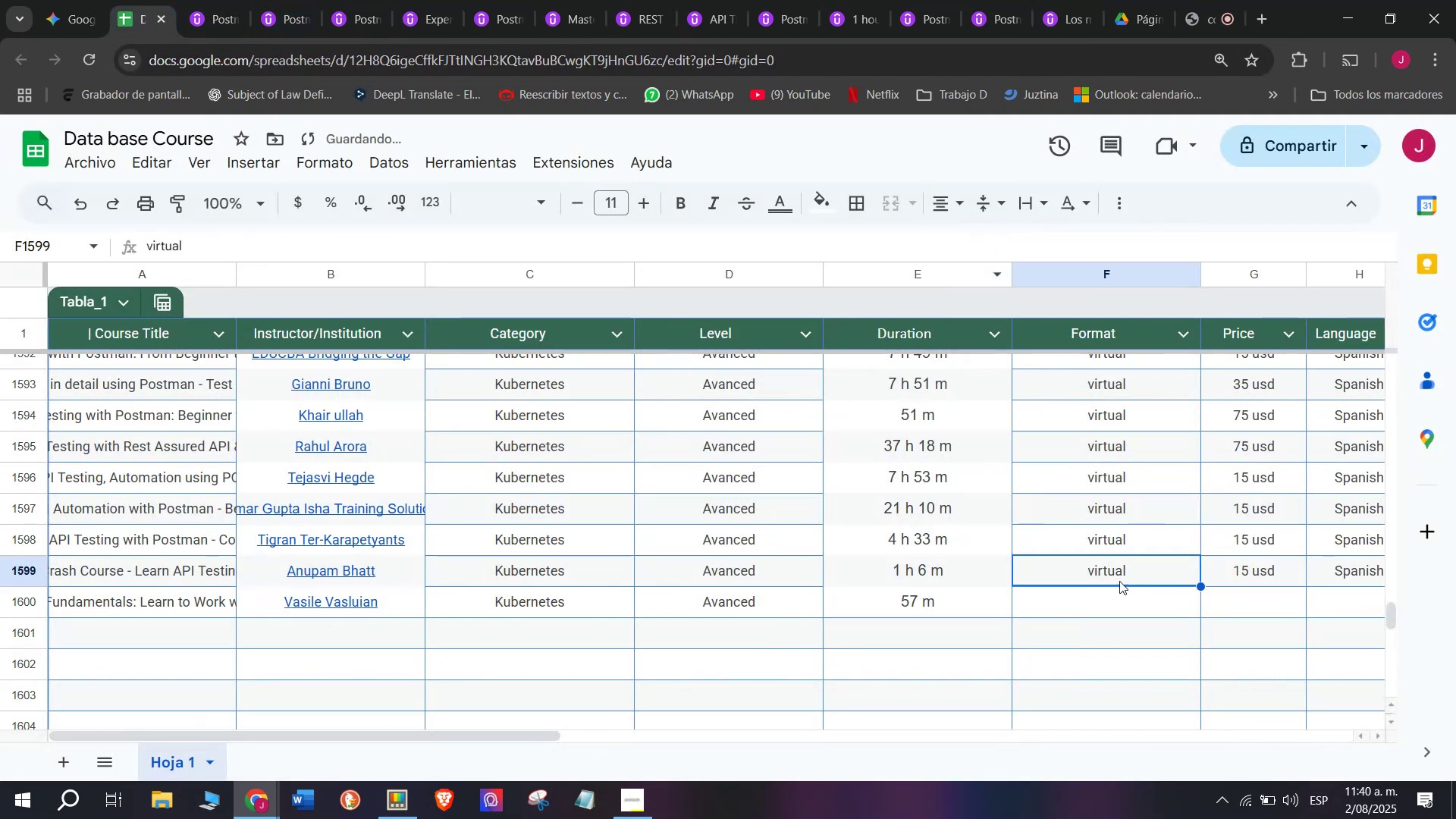 
key(Control+ControlLeft)
 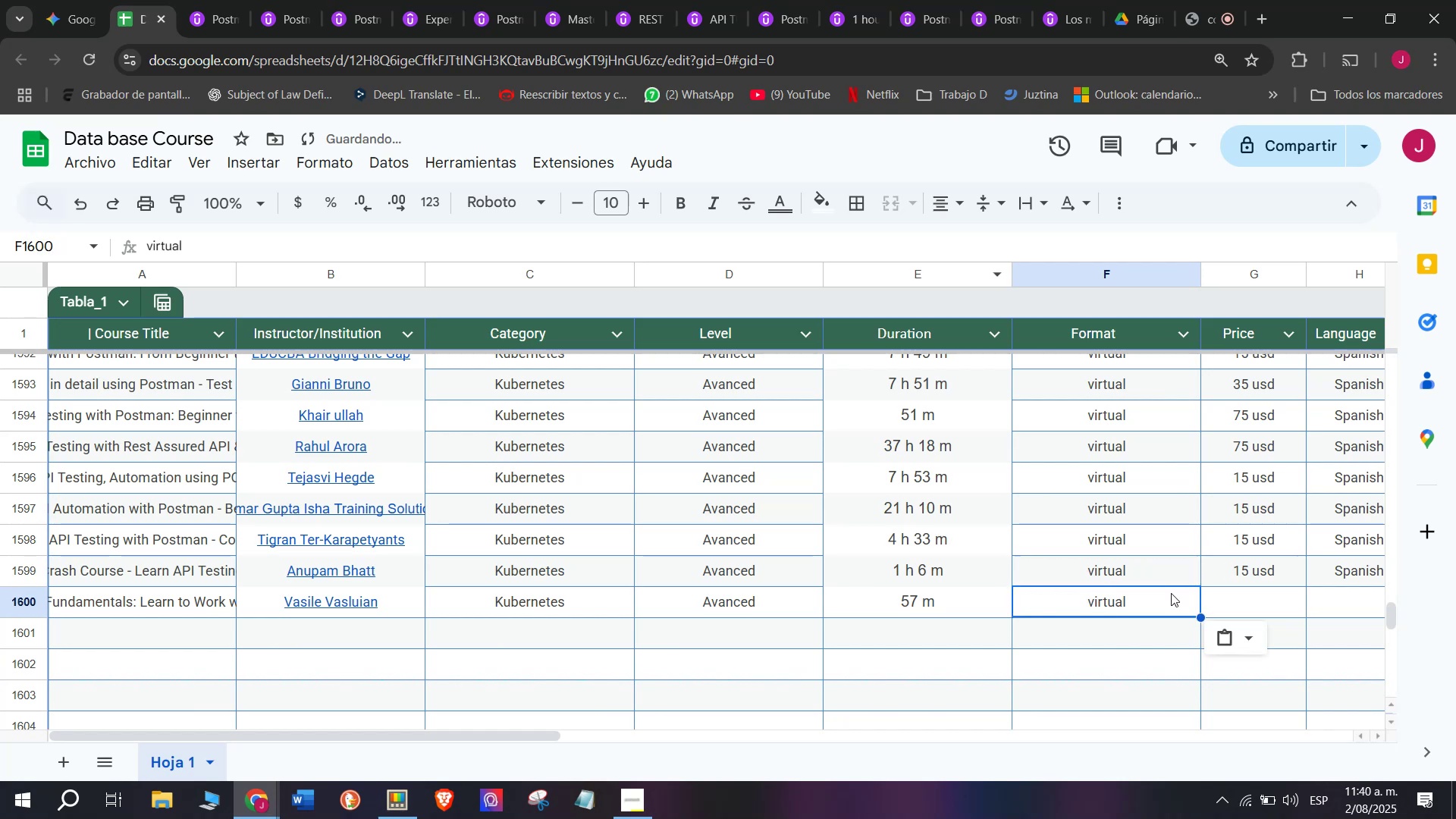 
key(Control+C)
 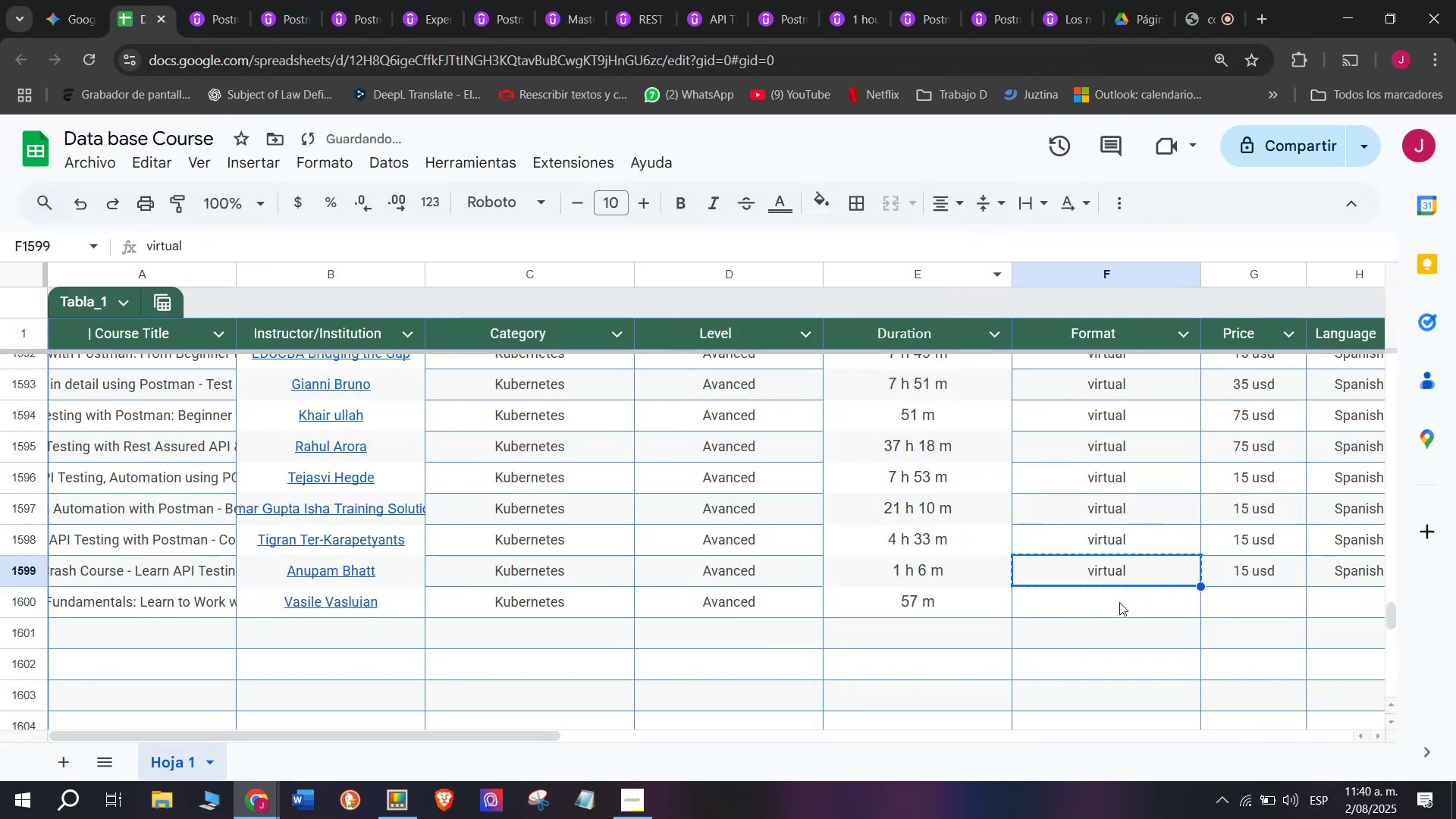 
double_click([1119, 601])
 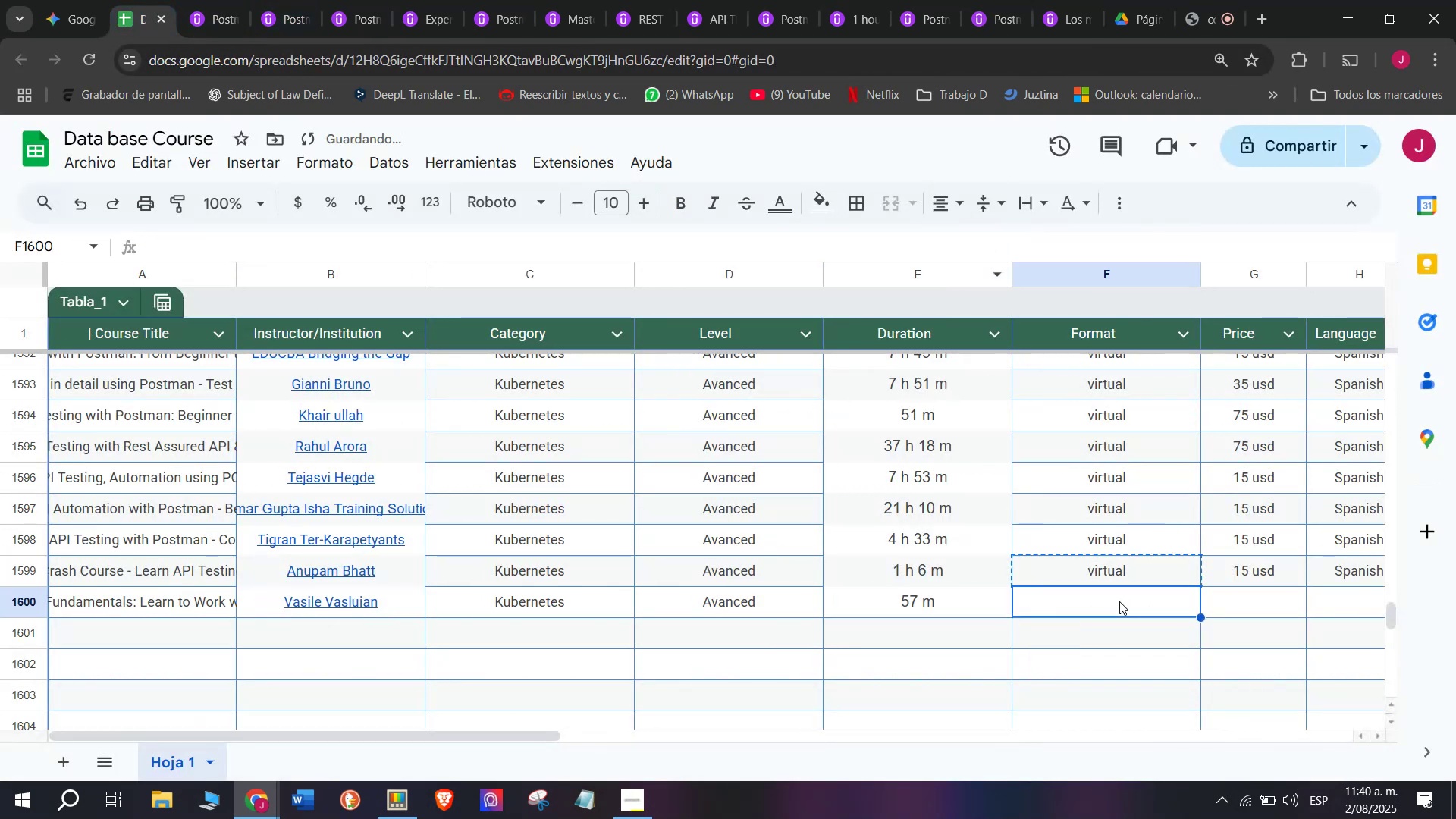 
key(Control+ControlLeft)
 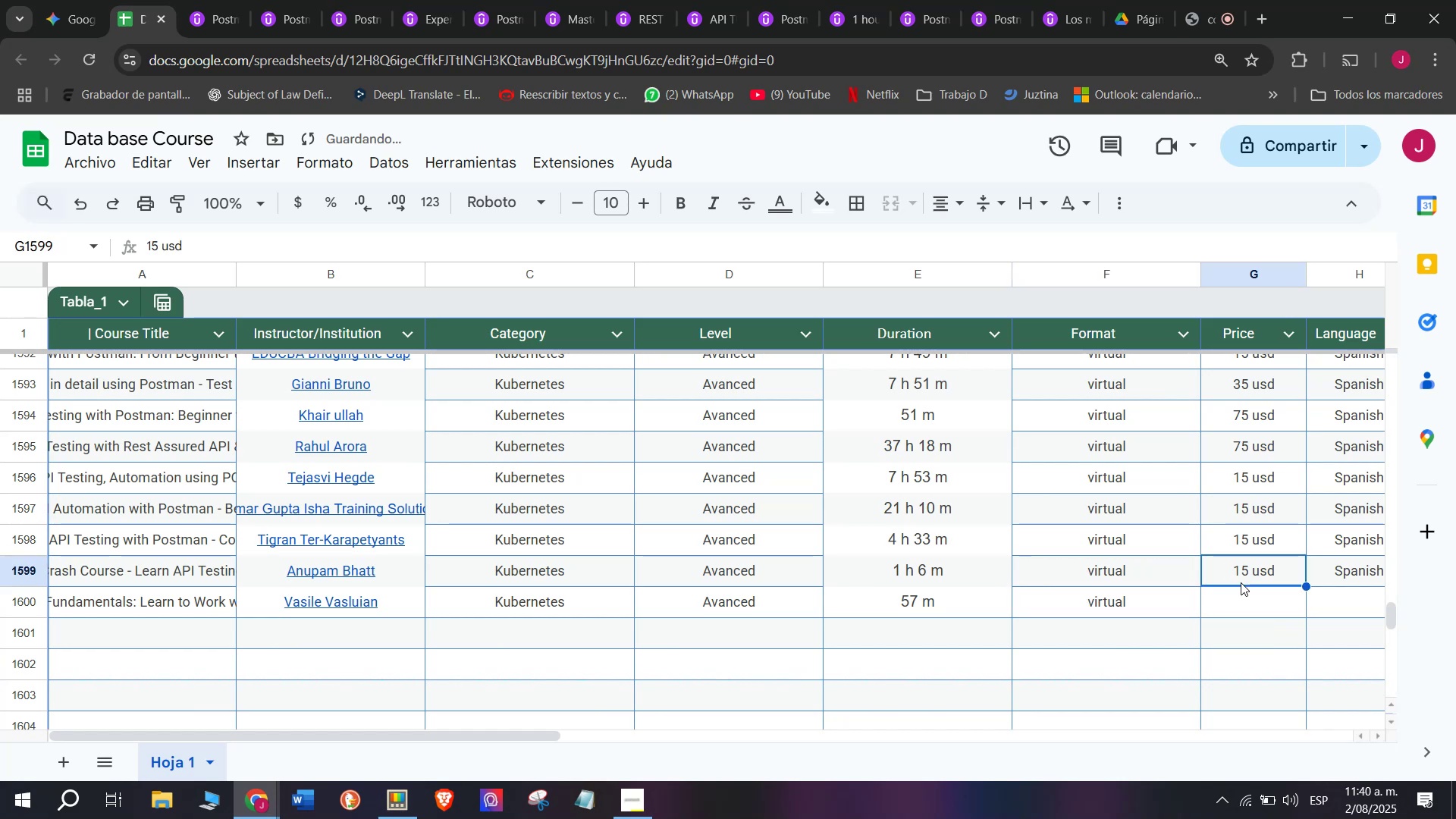 
key(Z)
 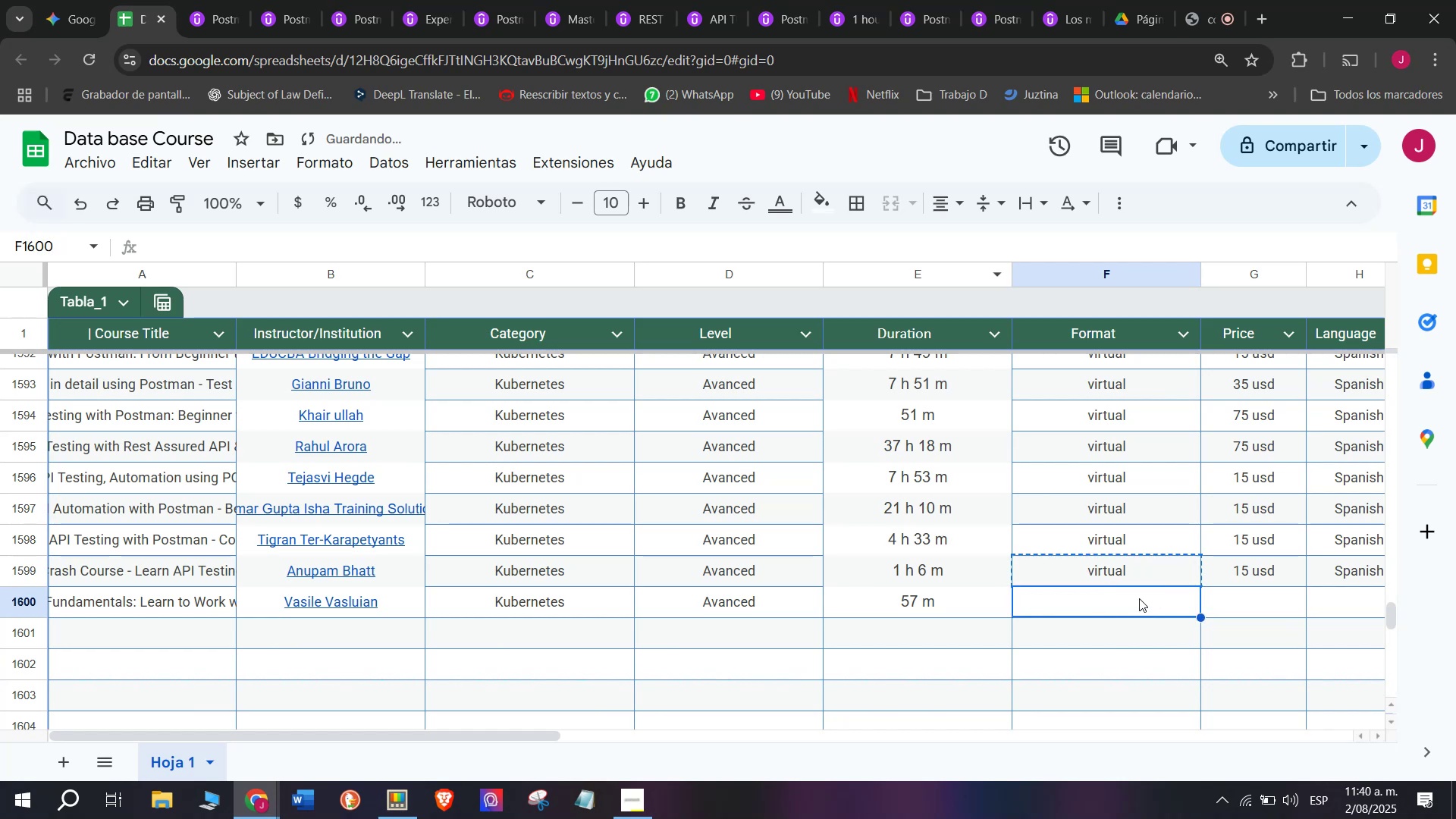 
key(Control+V)
 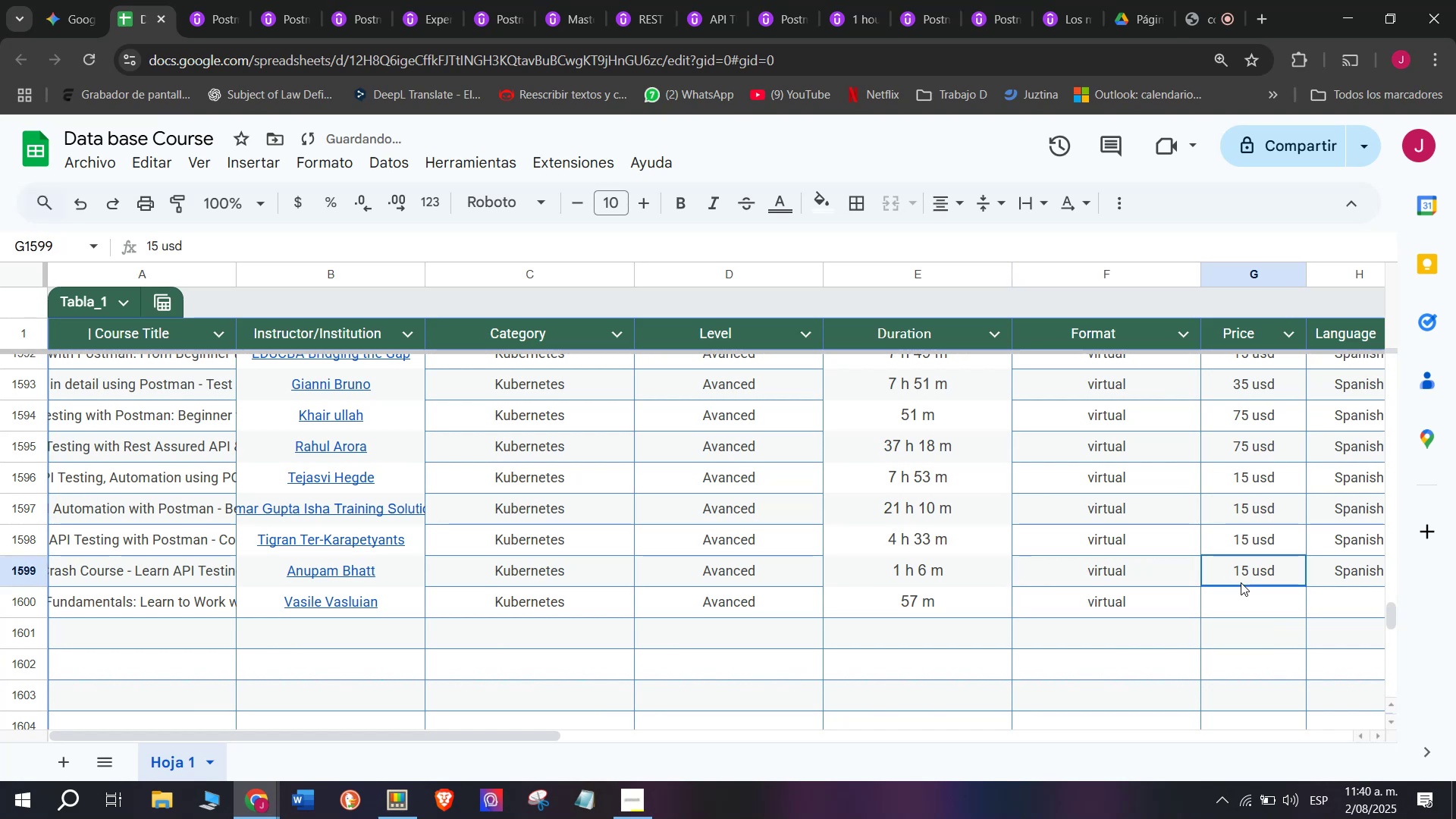 
key(Break)
 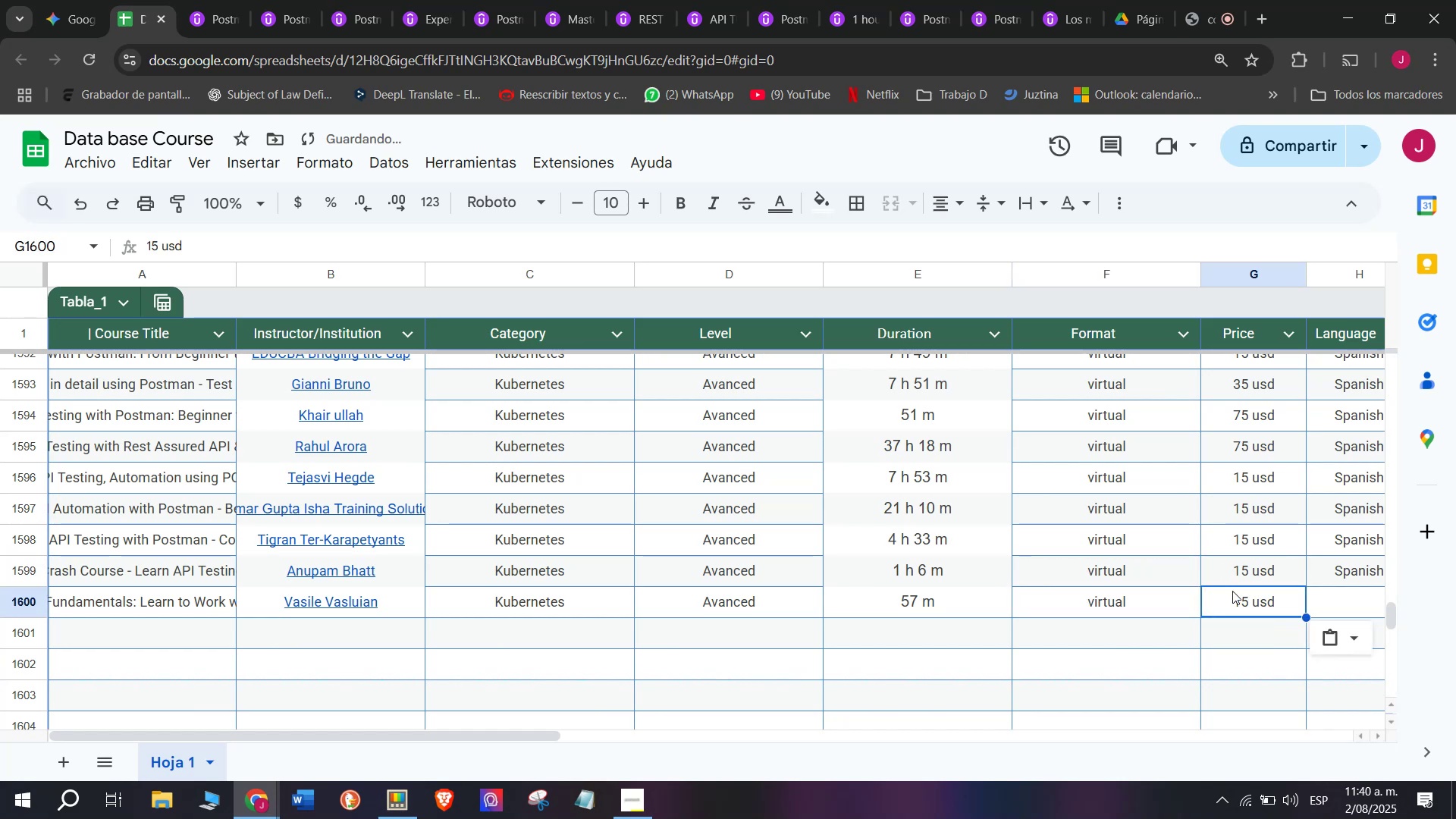 
key(Control+ControlLeft)
 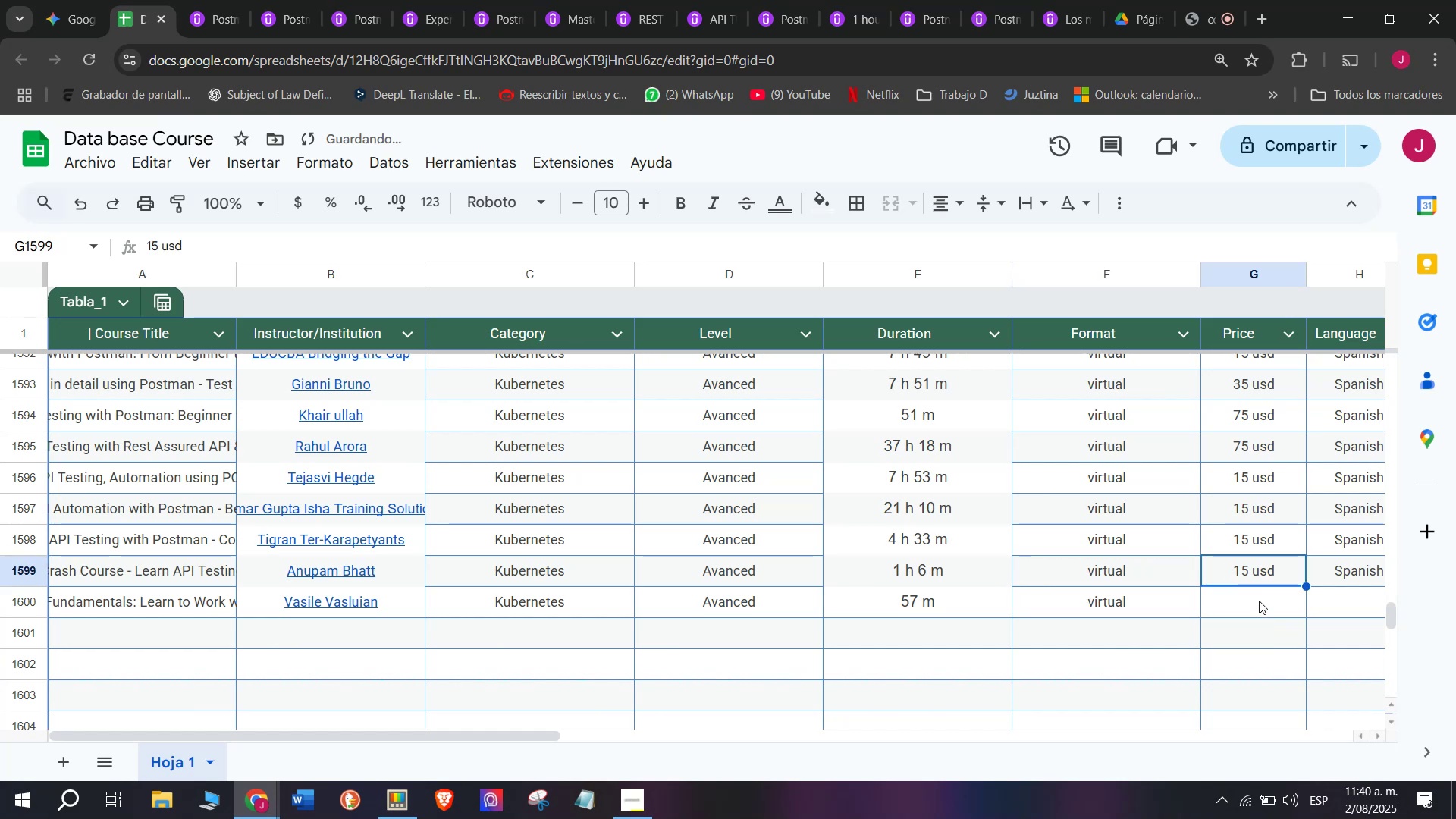 
key(Control+C)
 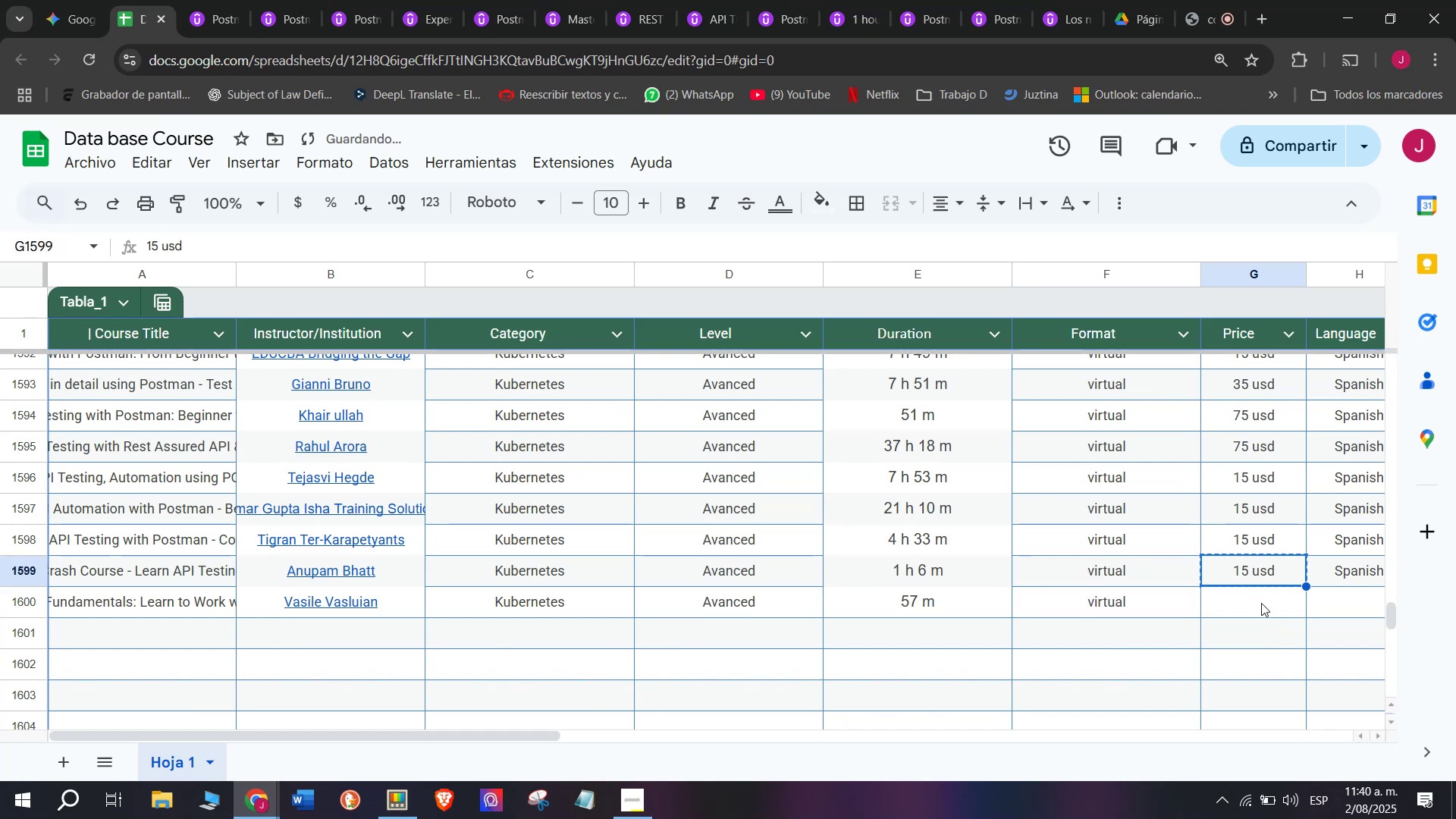 
triple_click([1261, 603])
 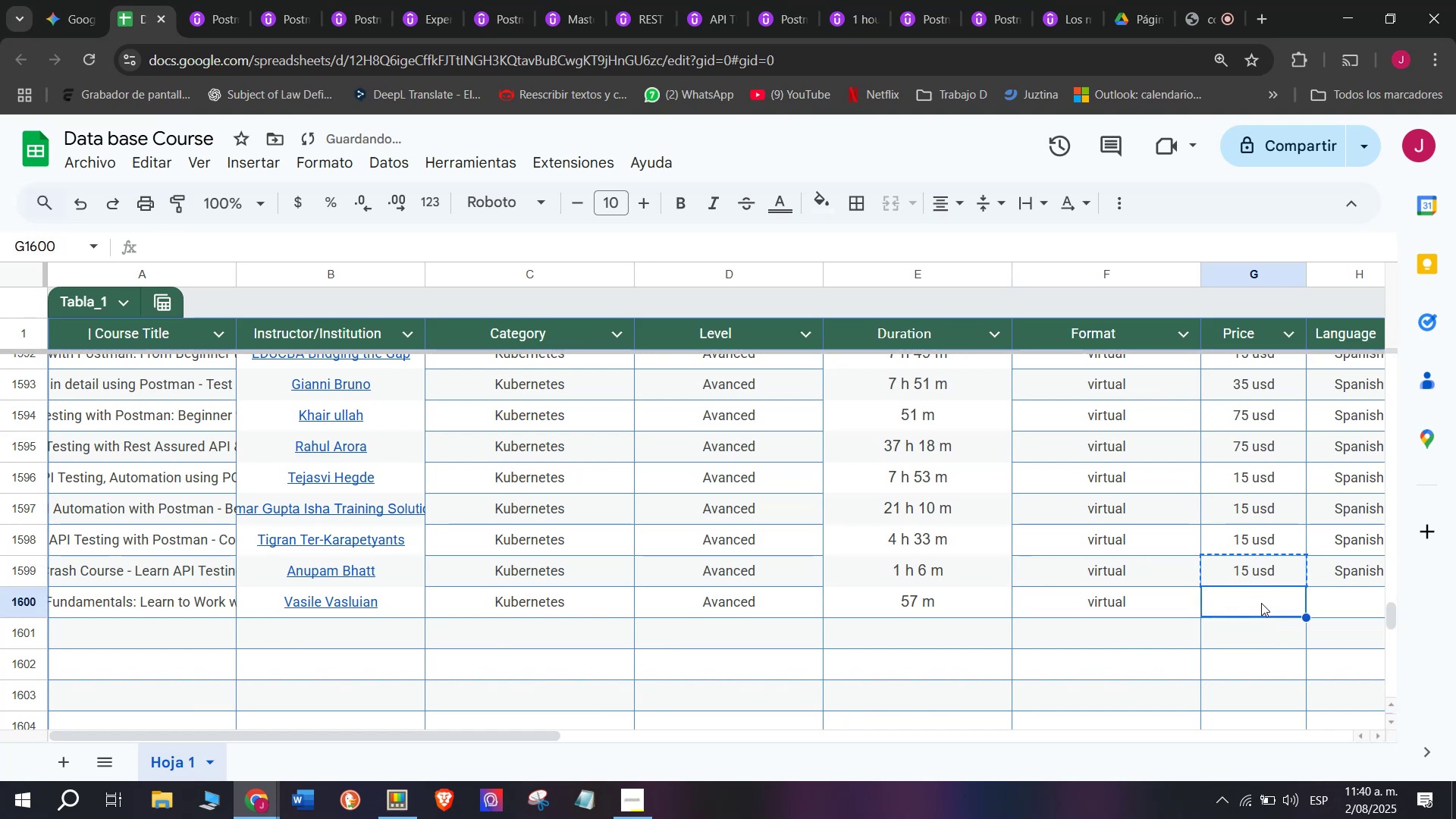 
key(Z)
 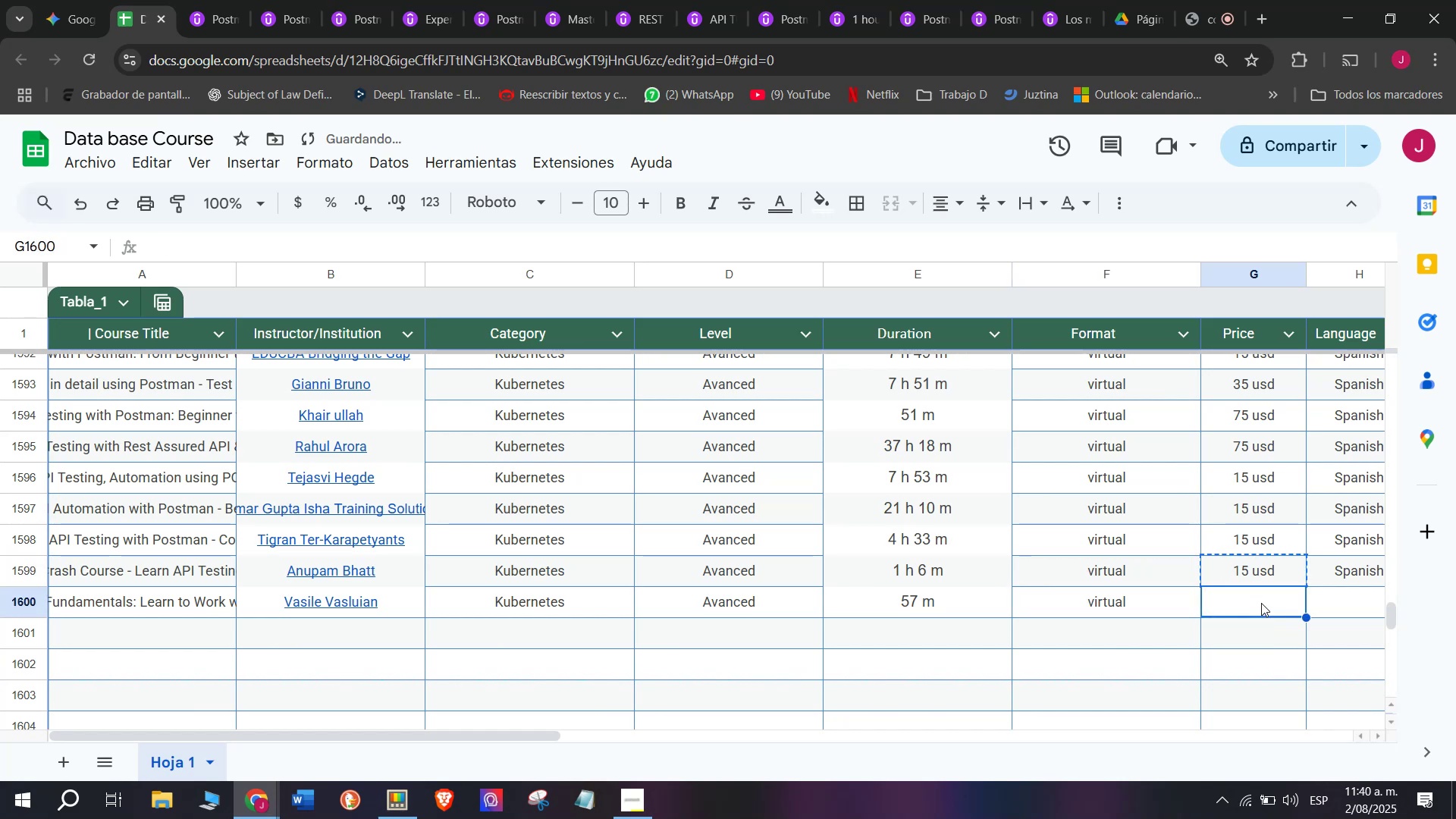 
key(Control+ControlLeft)
 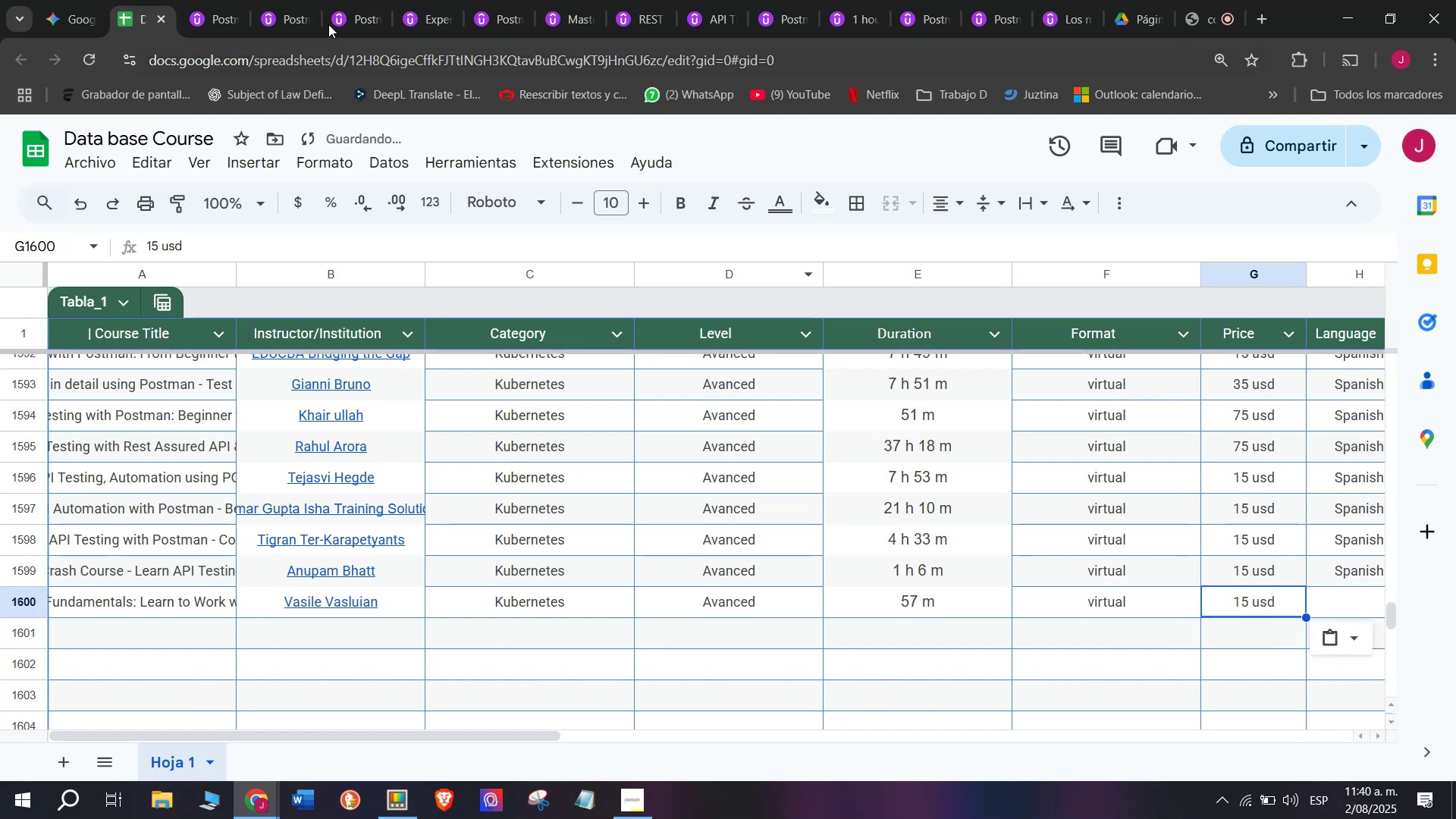 
key(Control+V)
 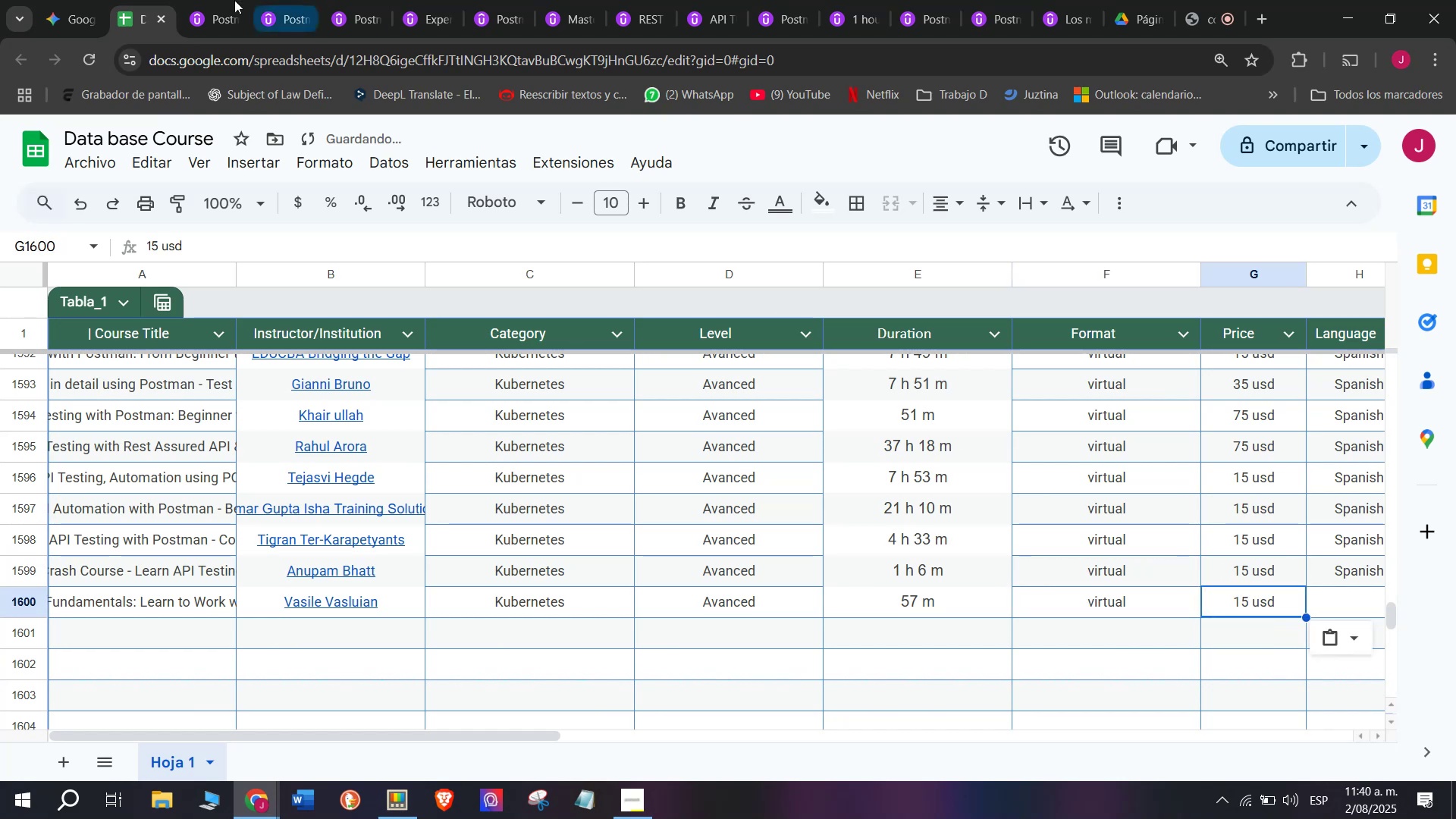 
left_click([185, 0])
 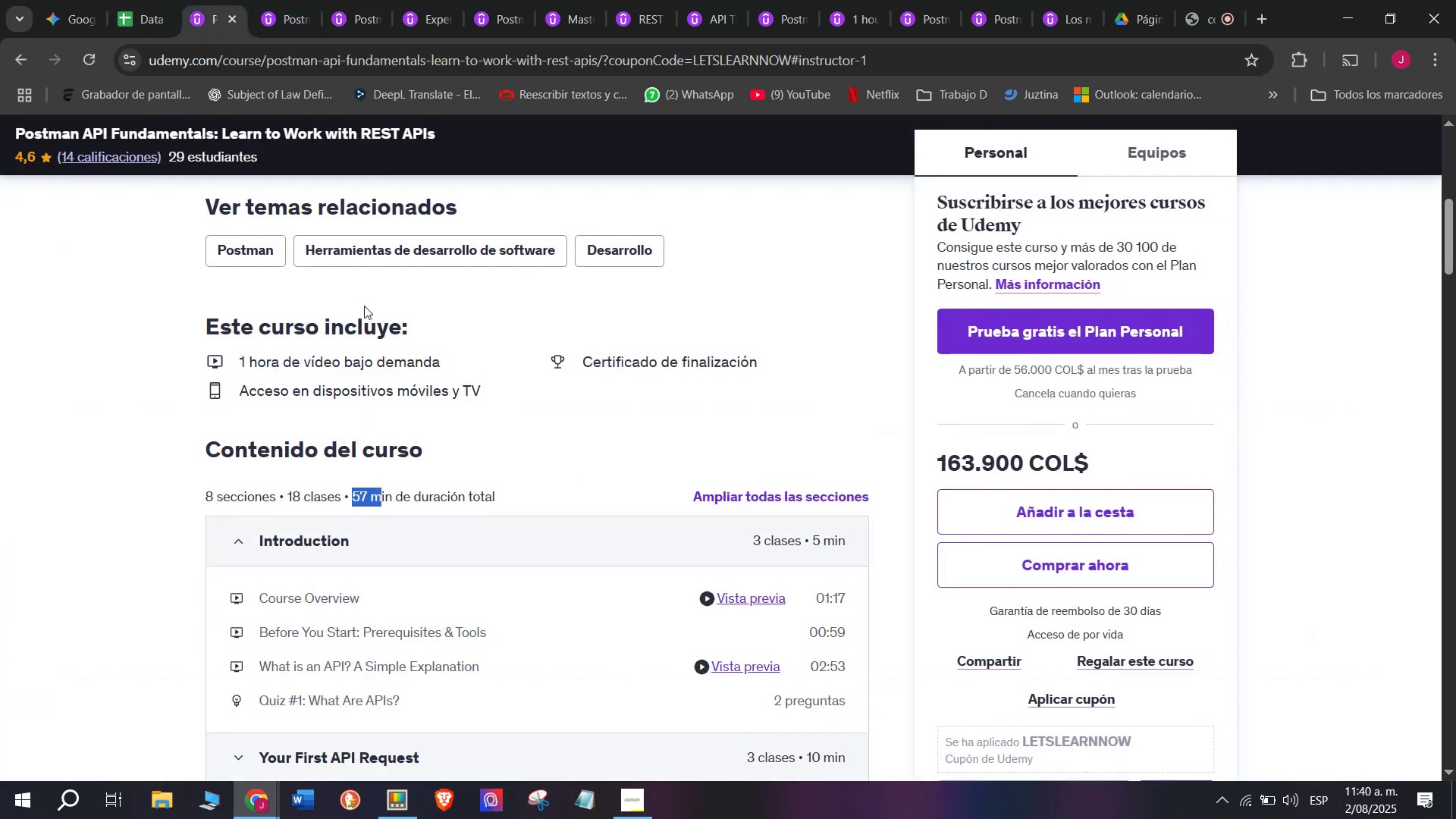 
scroll: coordinate [401, 416], scroll_direction: up, amount: 4.0
 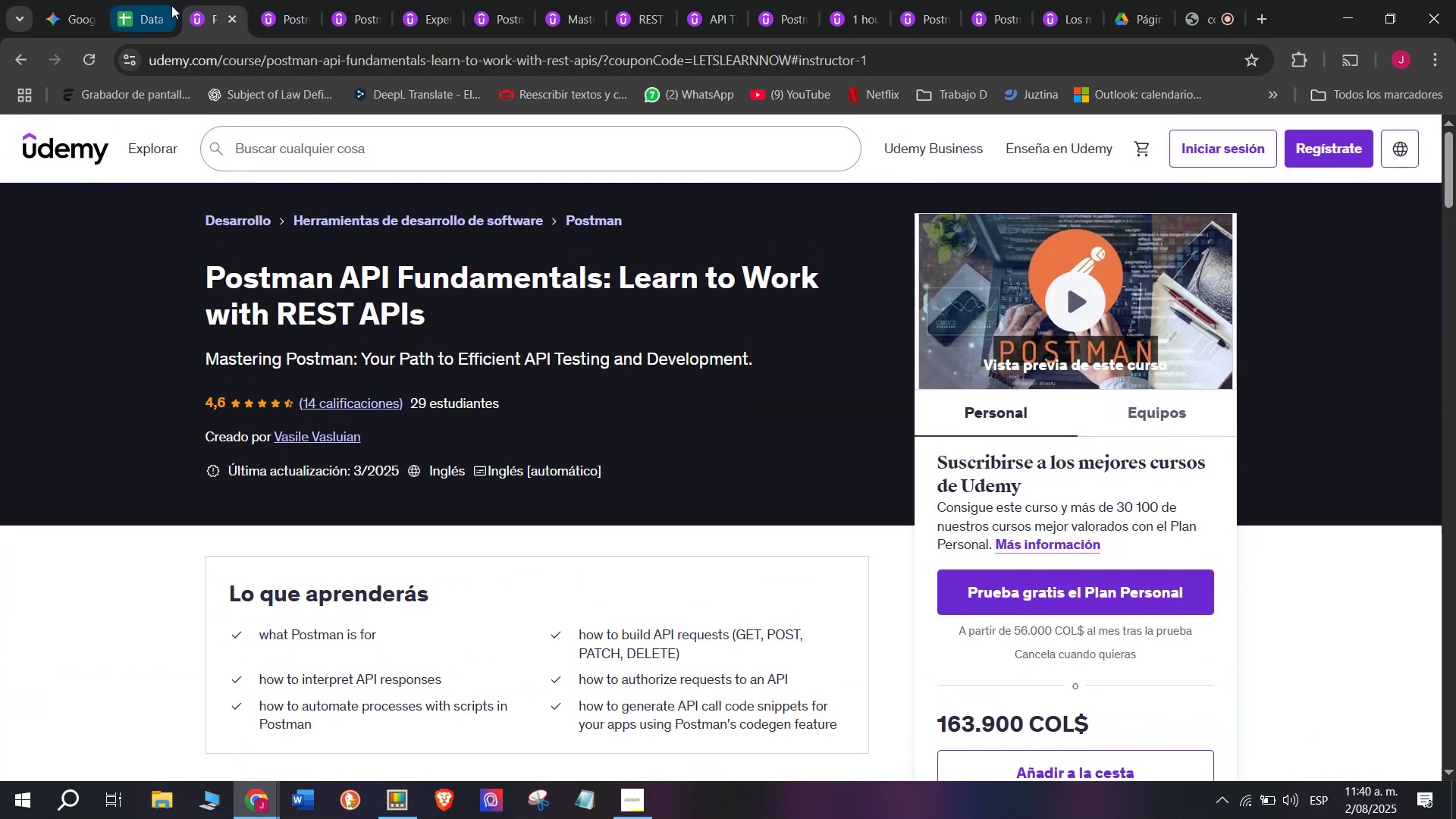 
left_click([146, 0])
 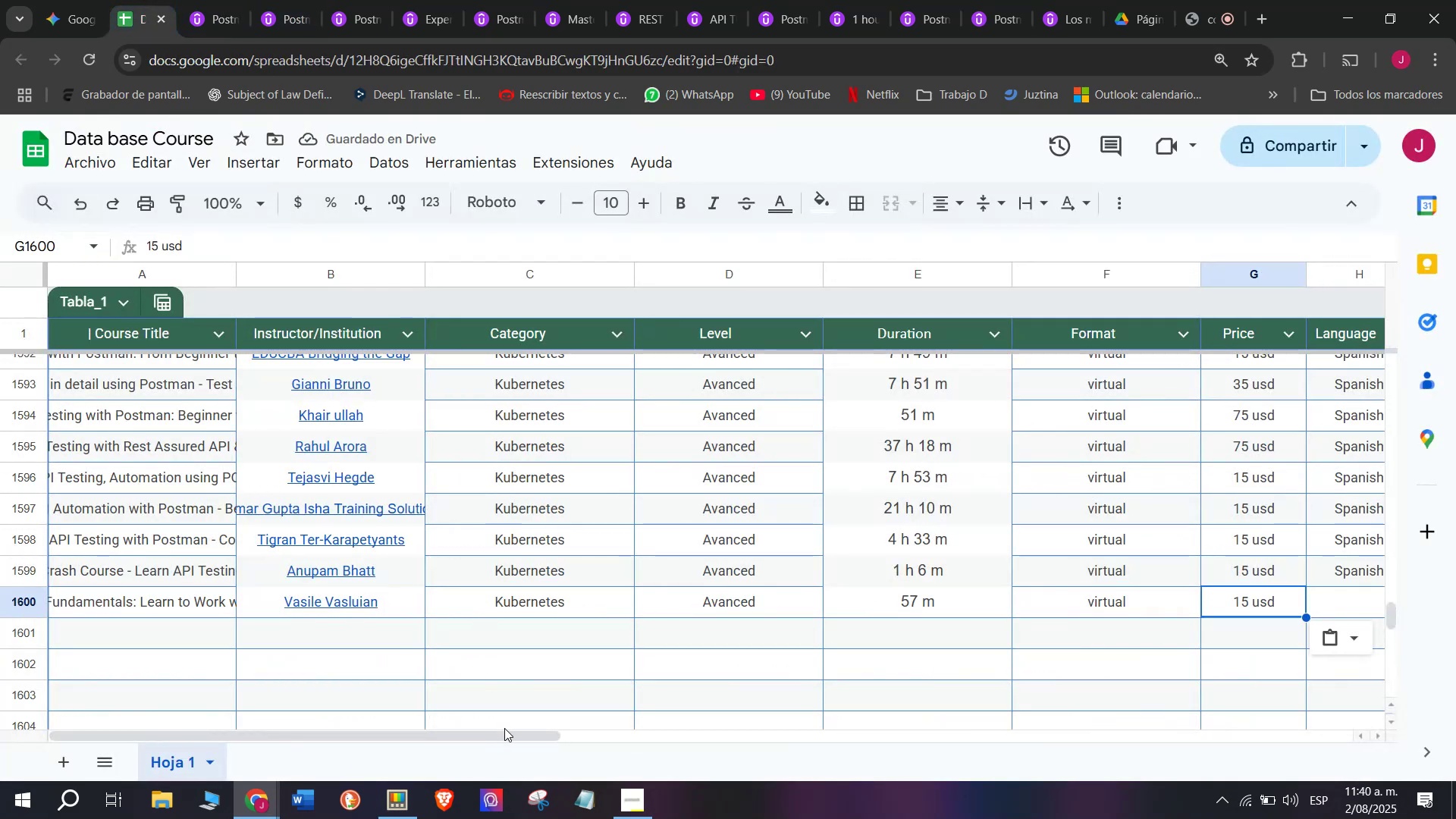 
left_click_drag(start_coordinate=[510, 733], to_coordinate=[800, 735])
 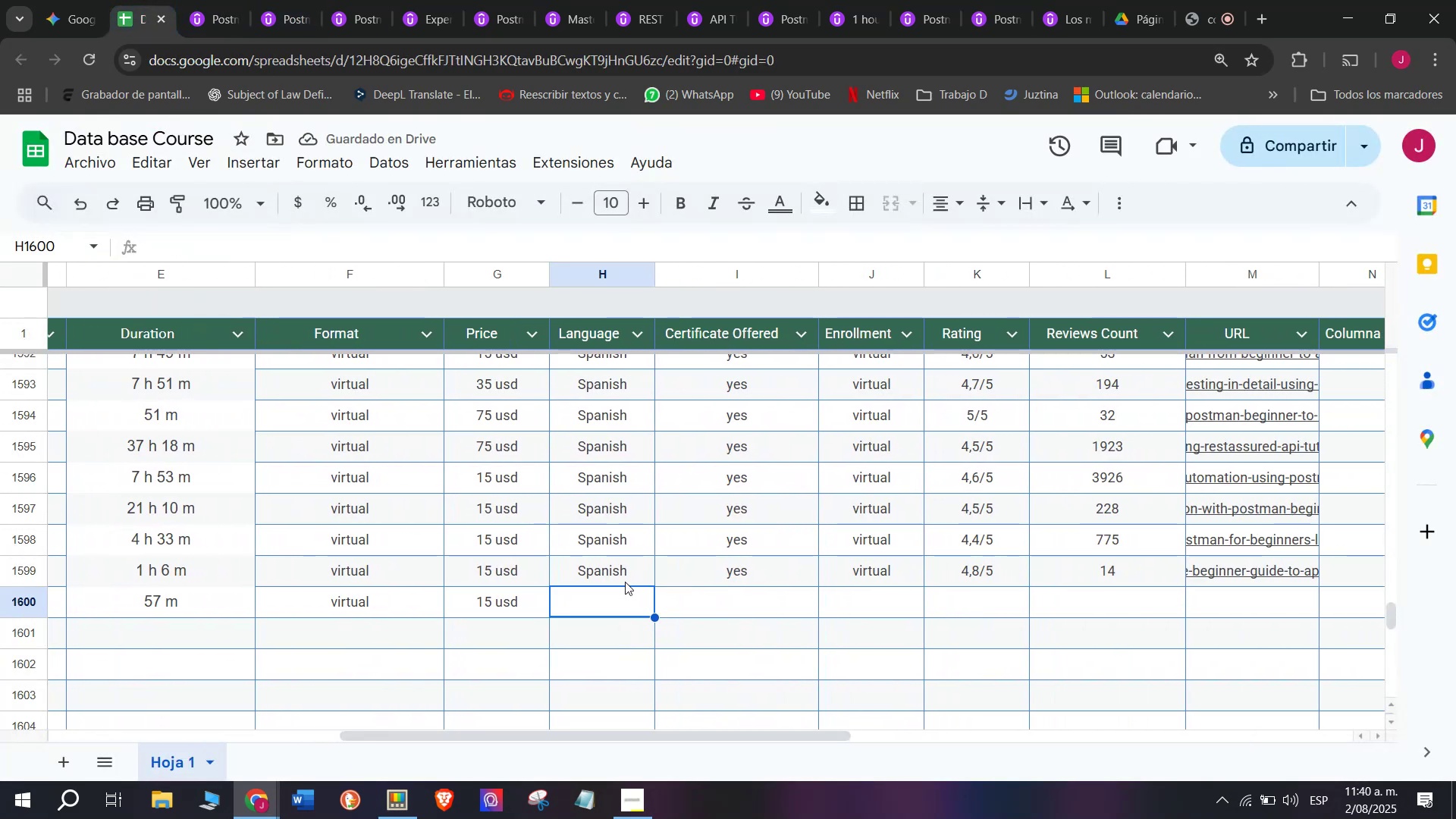 
double_click([638, 568])
 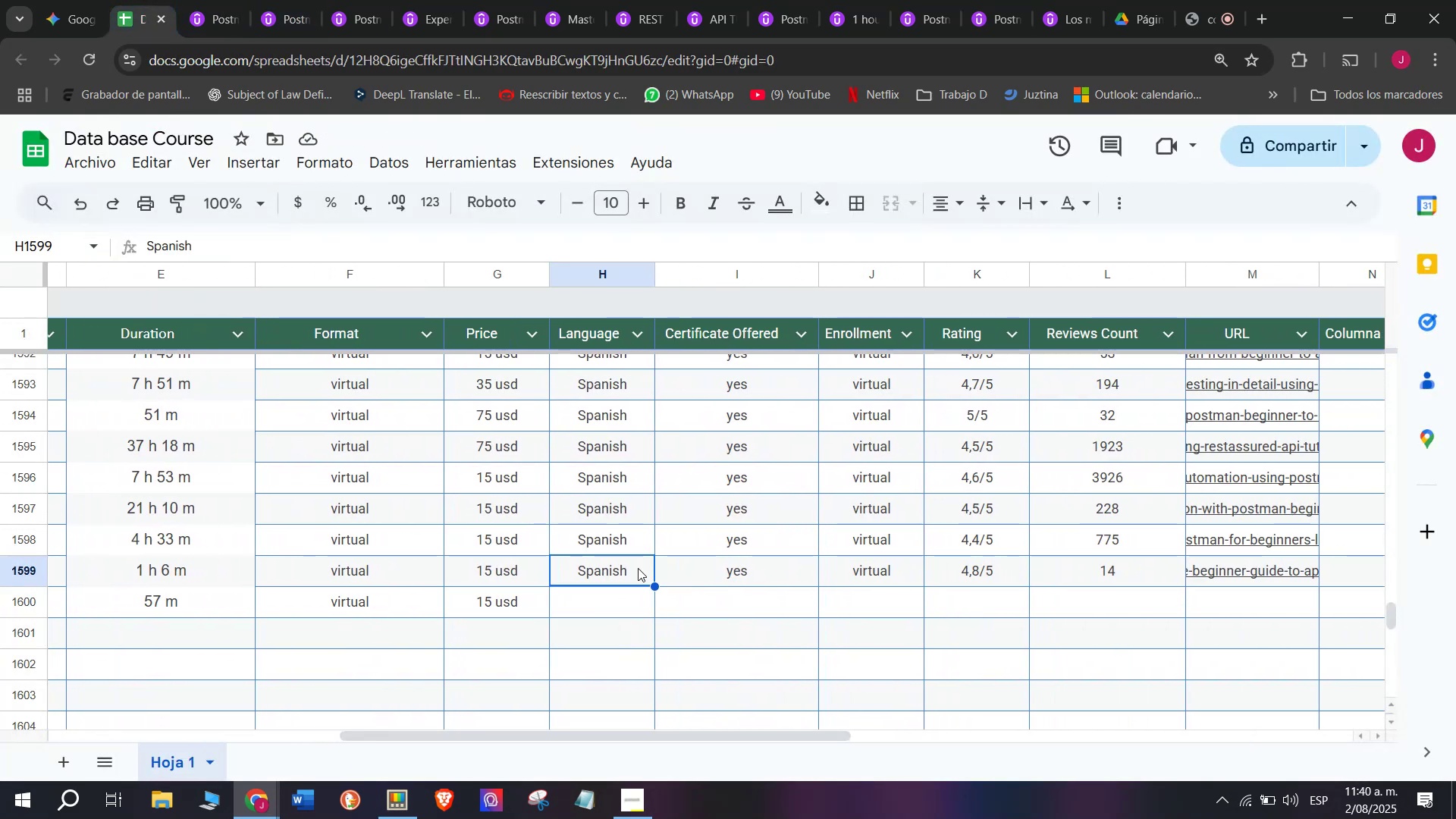 
key(Break)
 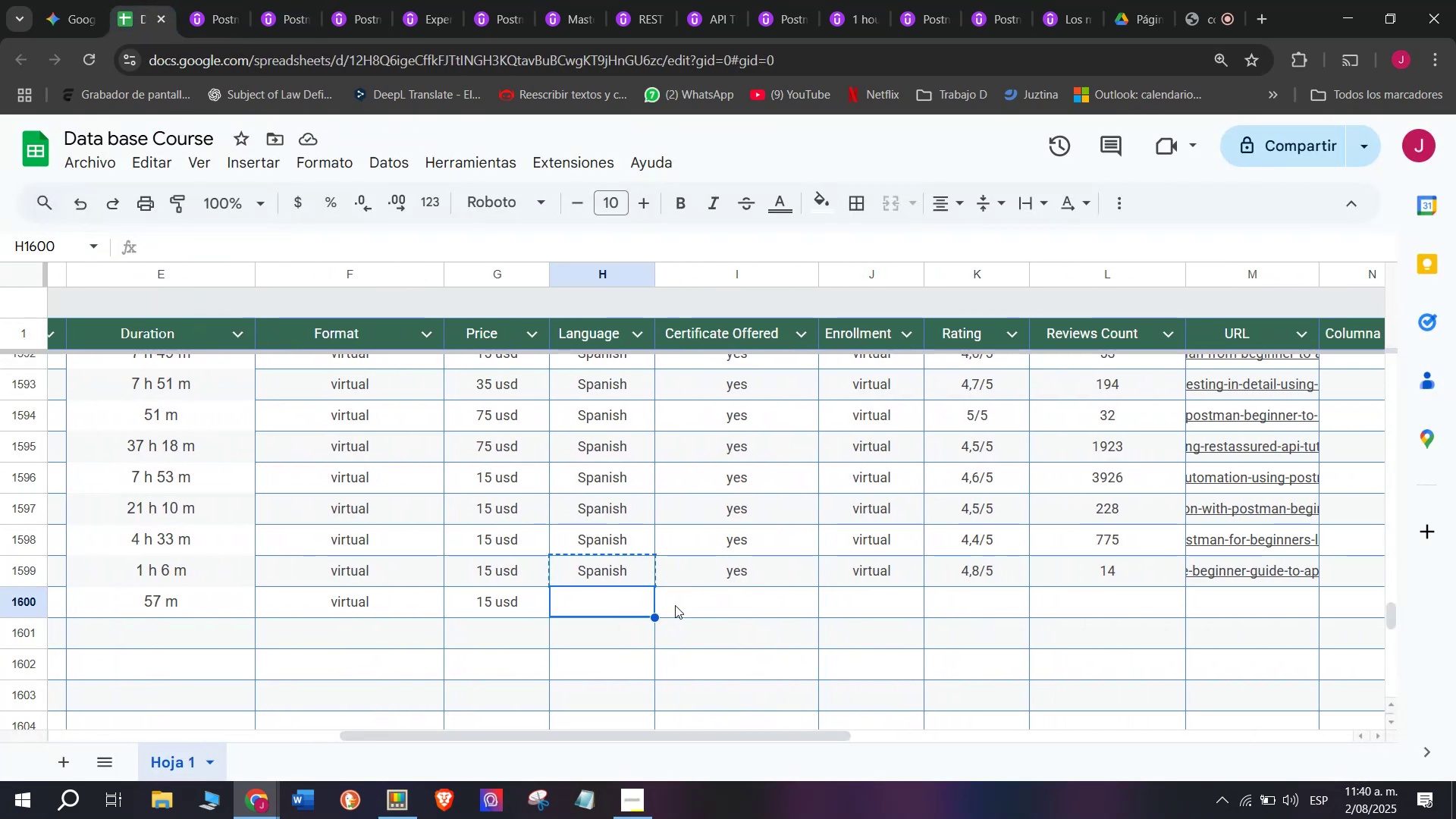 
key(Control+C)
 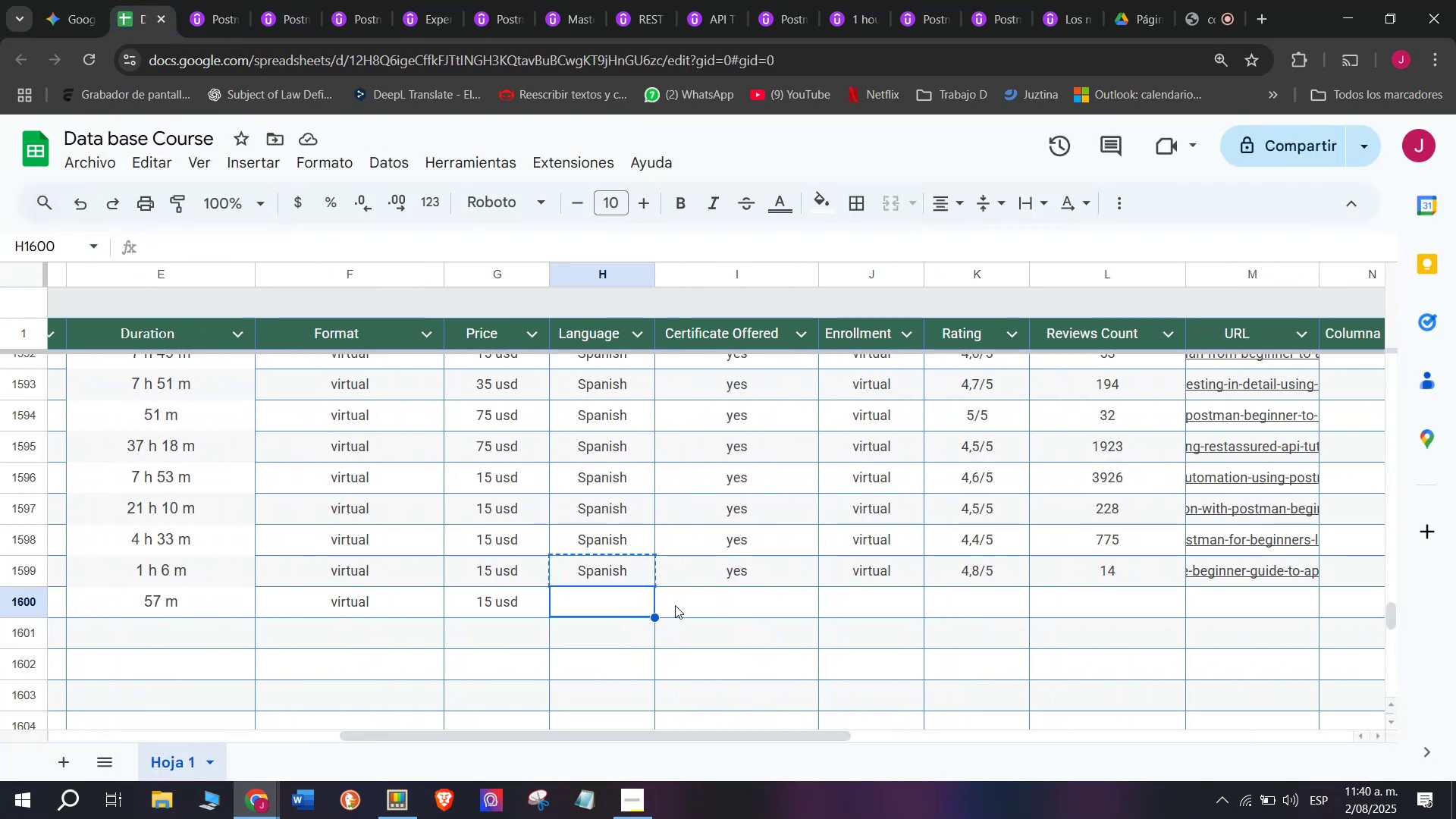 
key(Control+ControlLeft)
 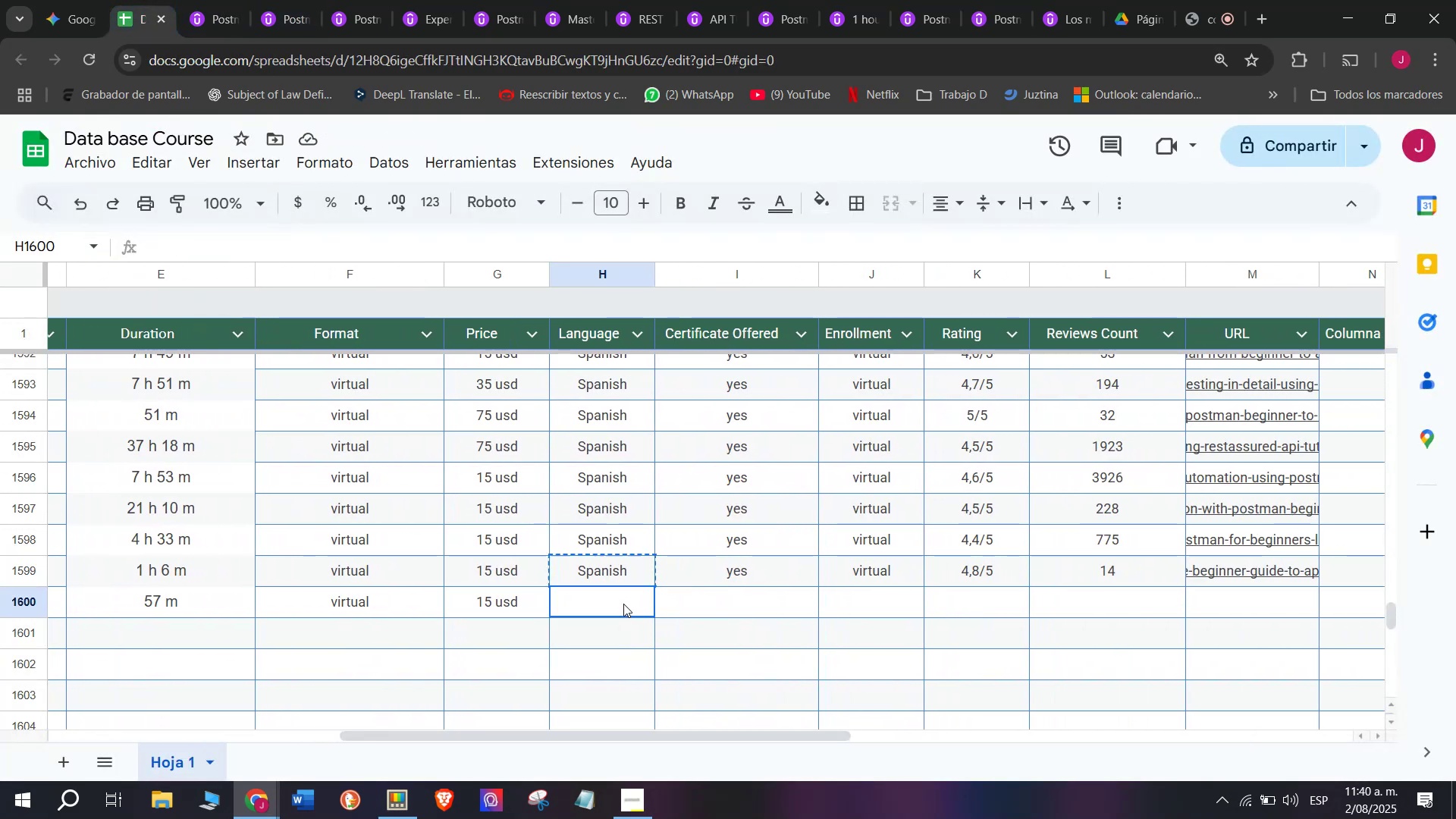 
triple_click([623, 604])
 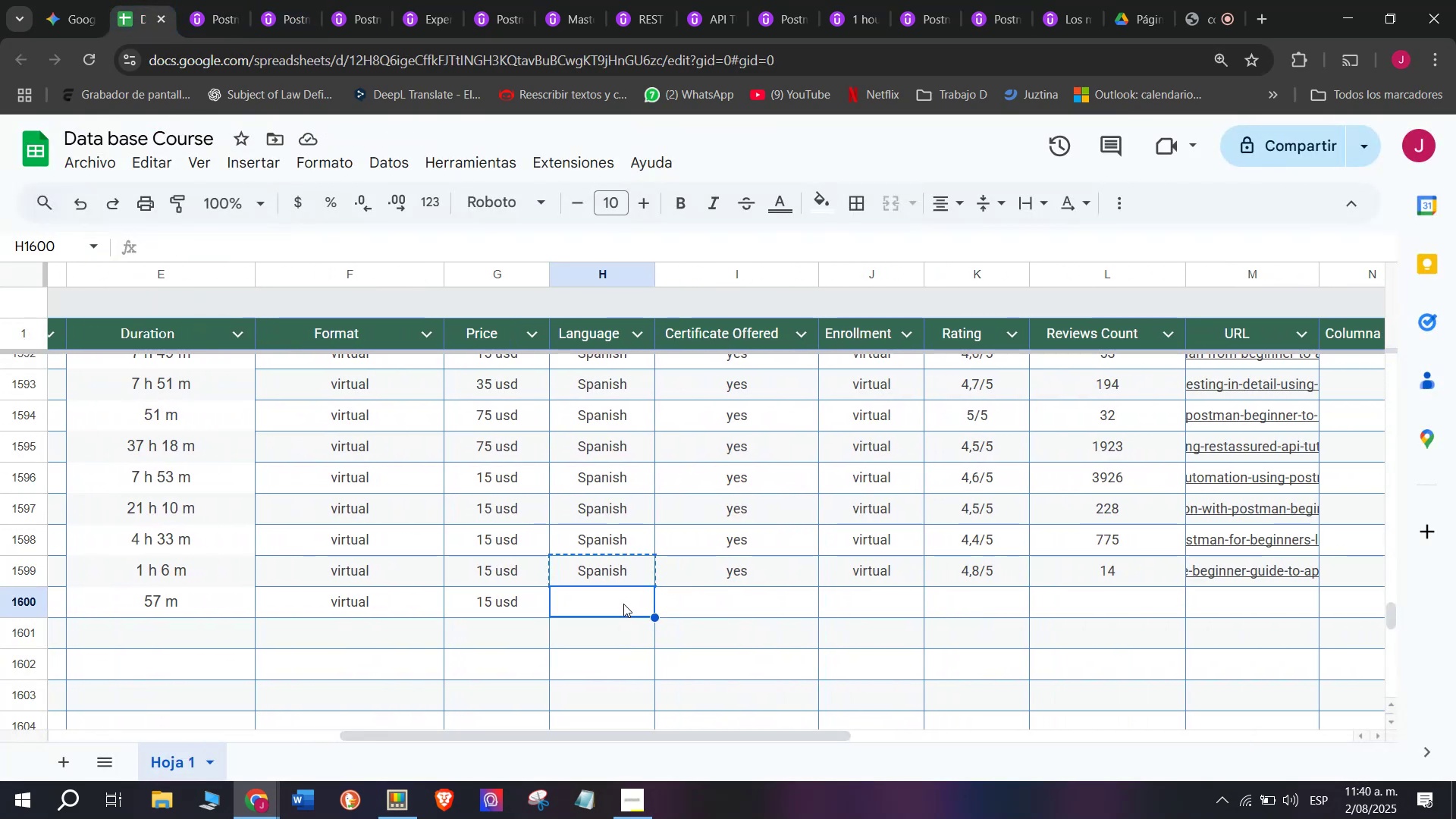 
key(Control+ControlLeft)
 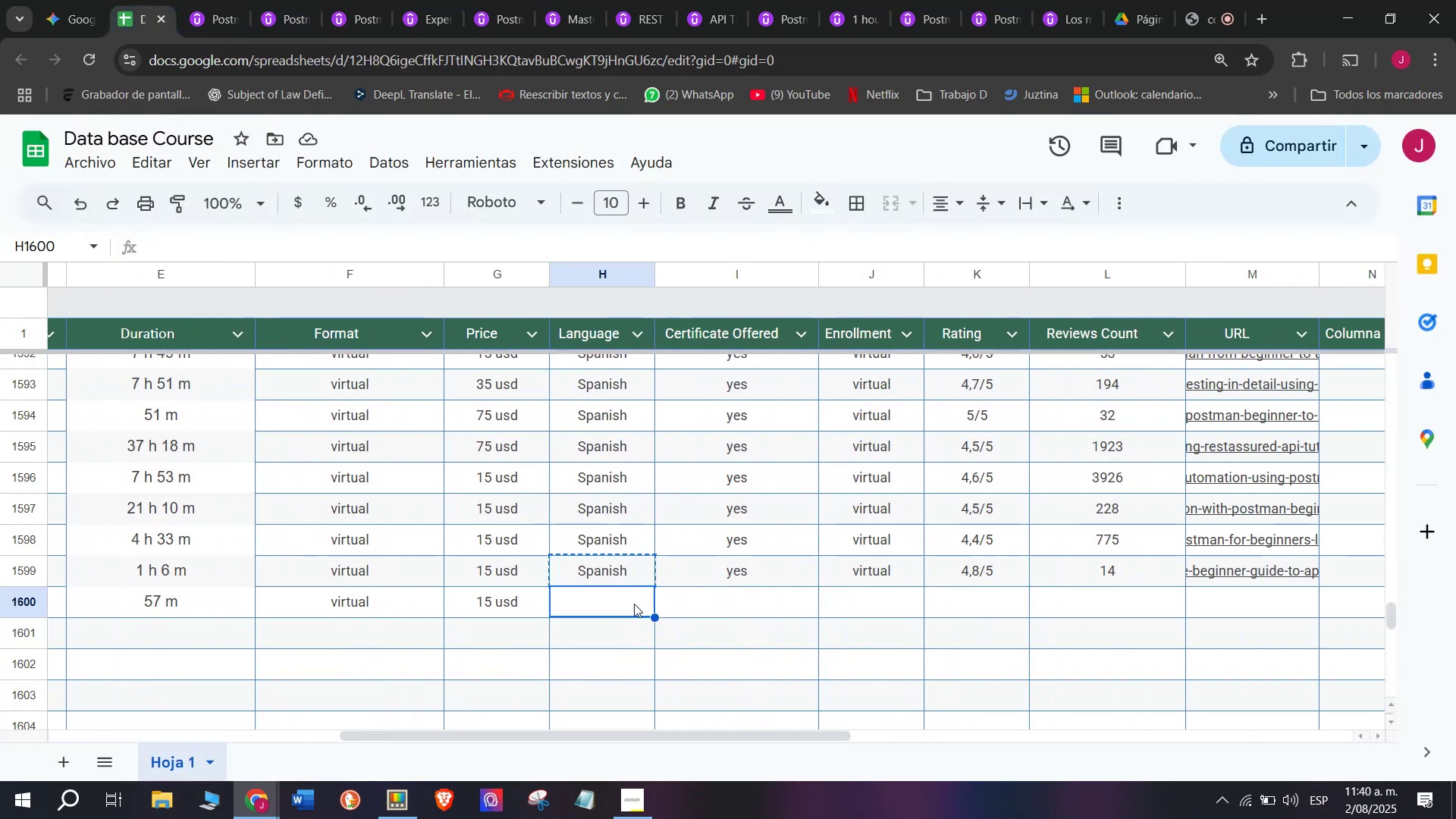 
key(Z)
 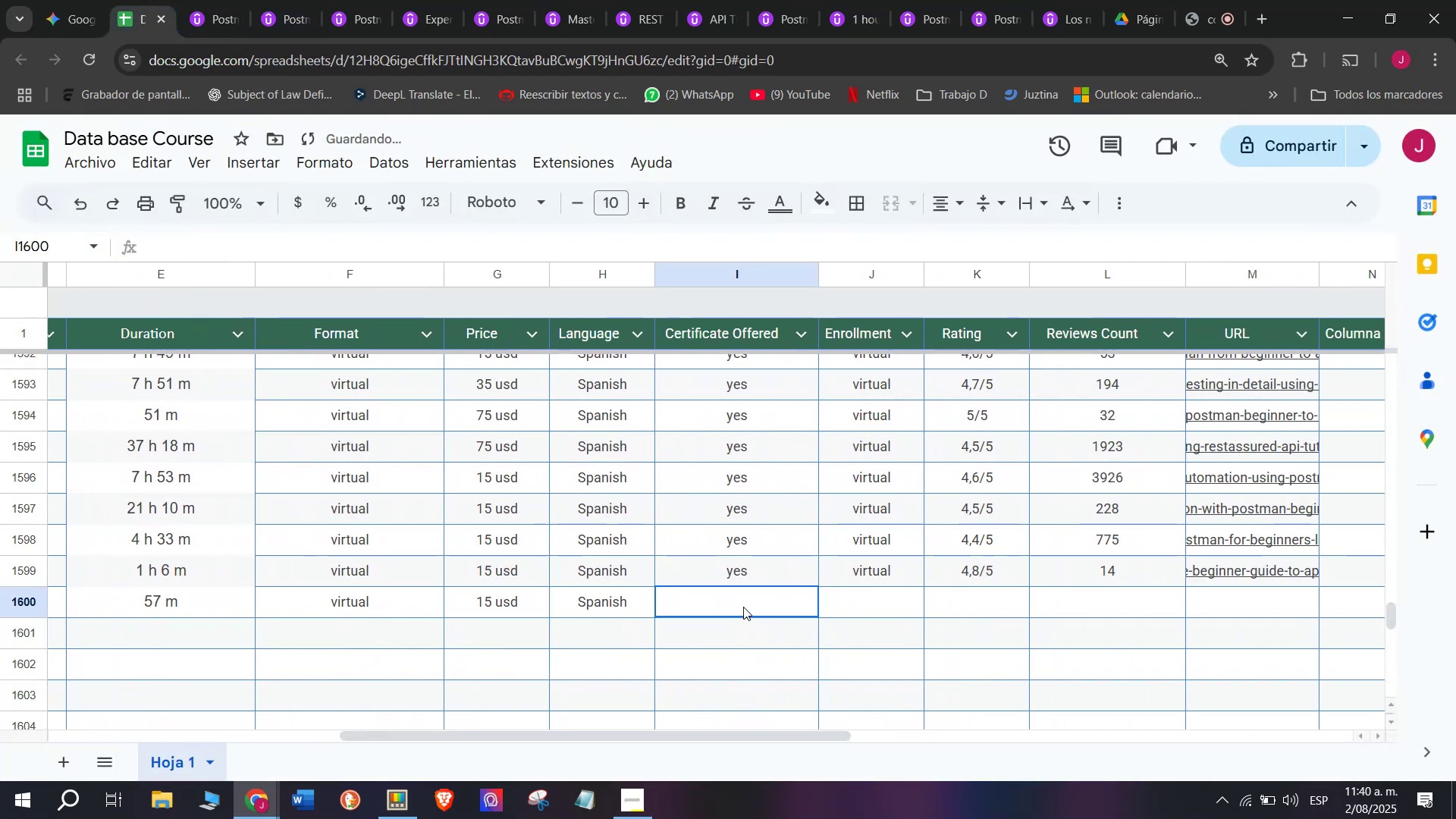 
key(Control+V)
 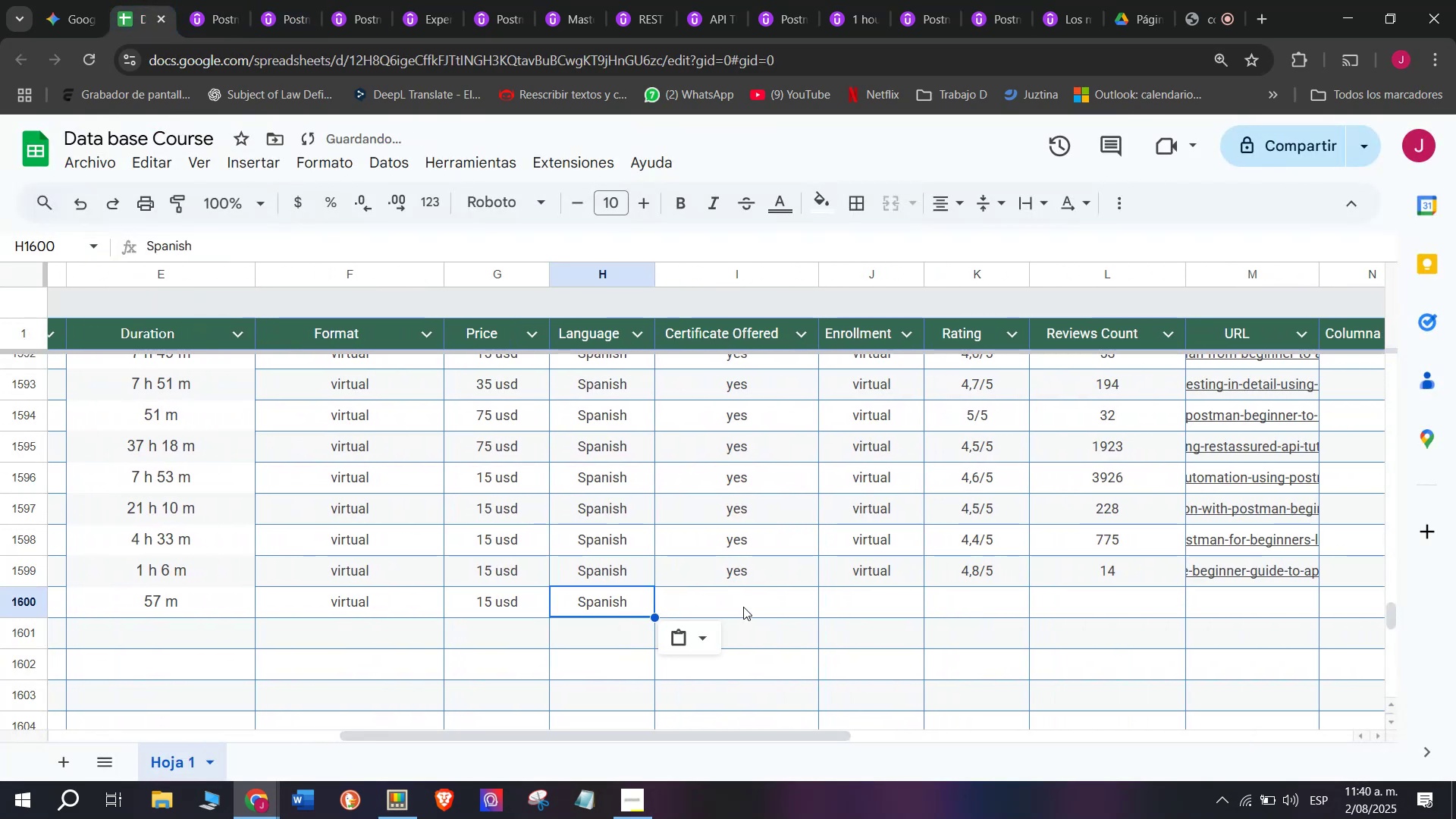 
left_click([743, 607])
 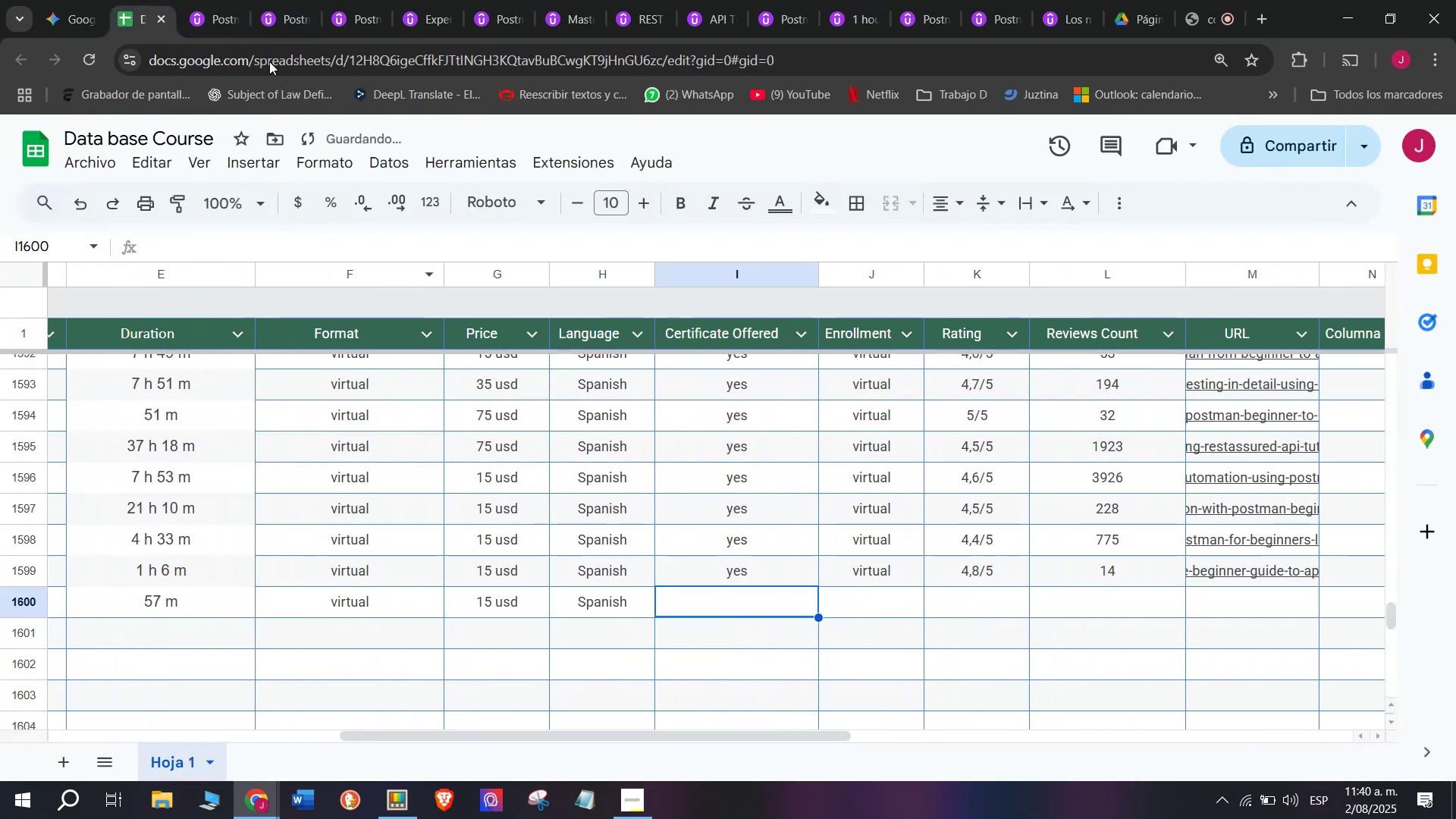 
left_click([209, 0])
 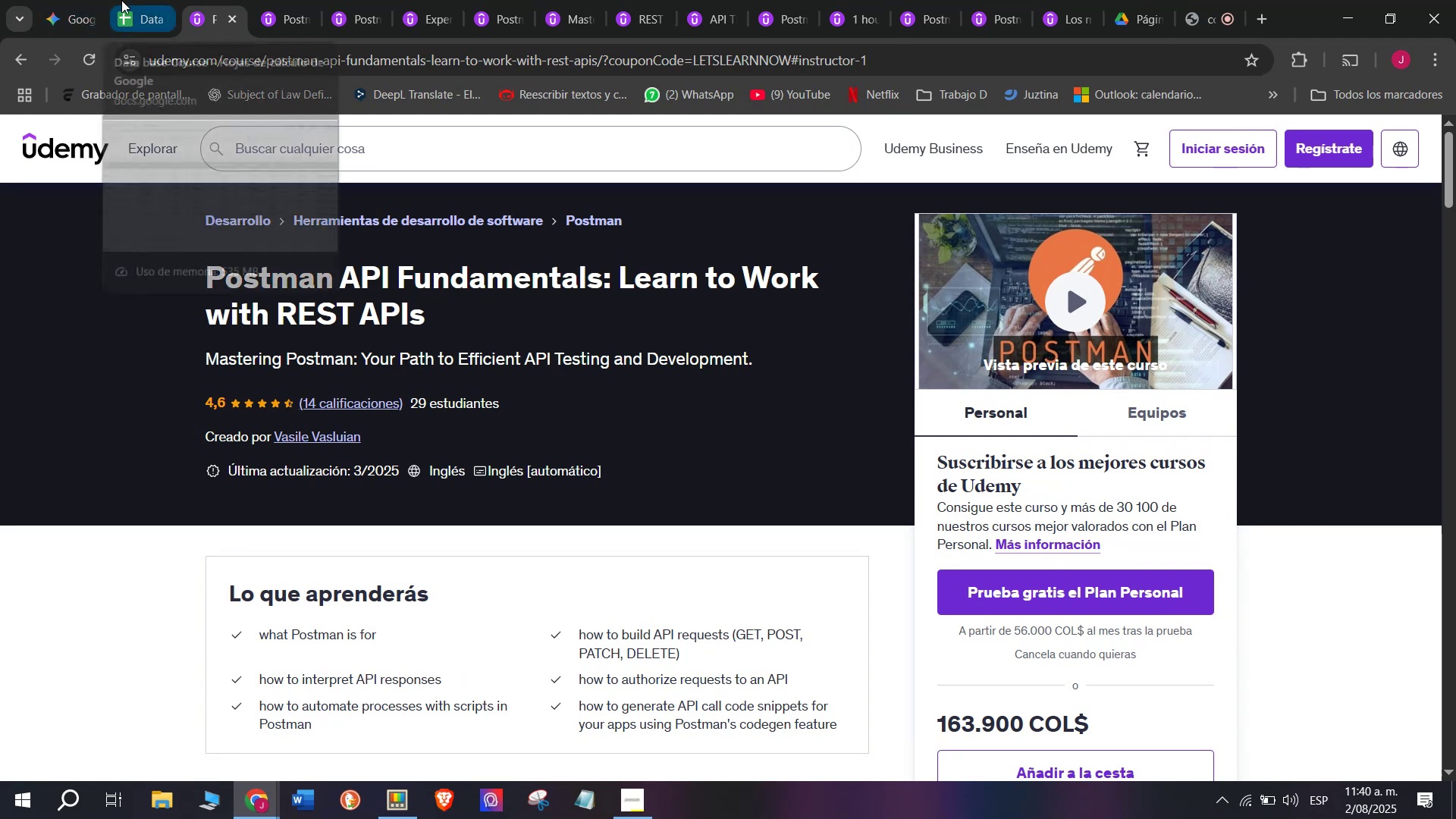 
left_click([121, 0])
 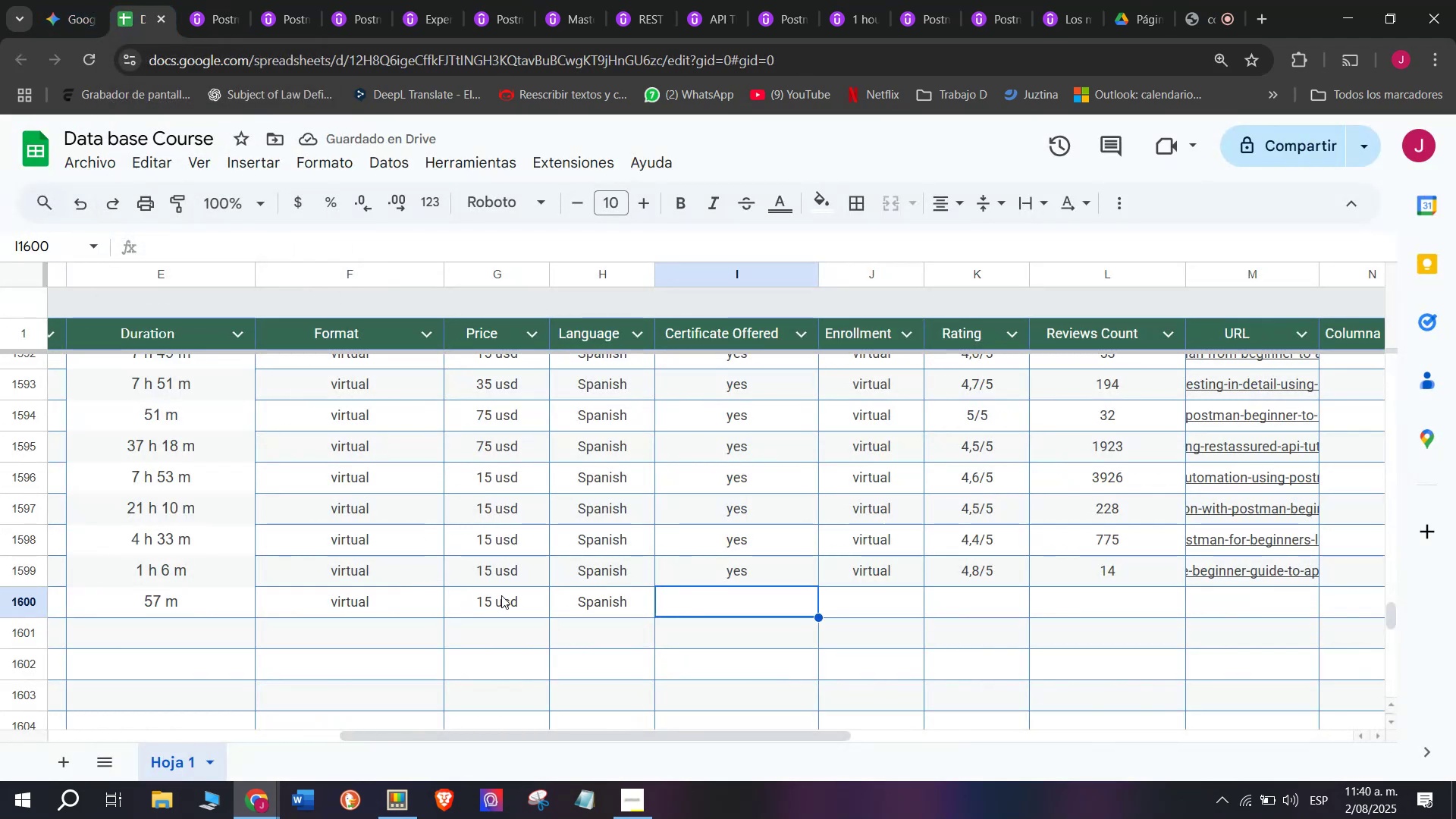 
double_click([513, 599])
 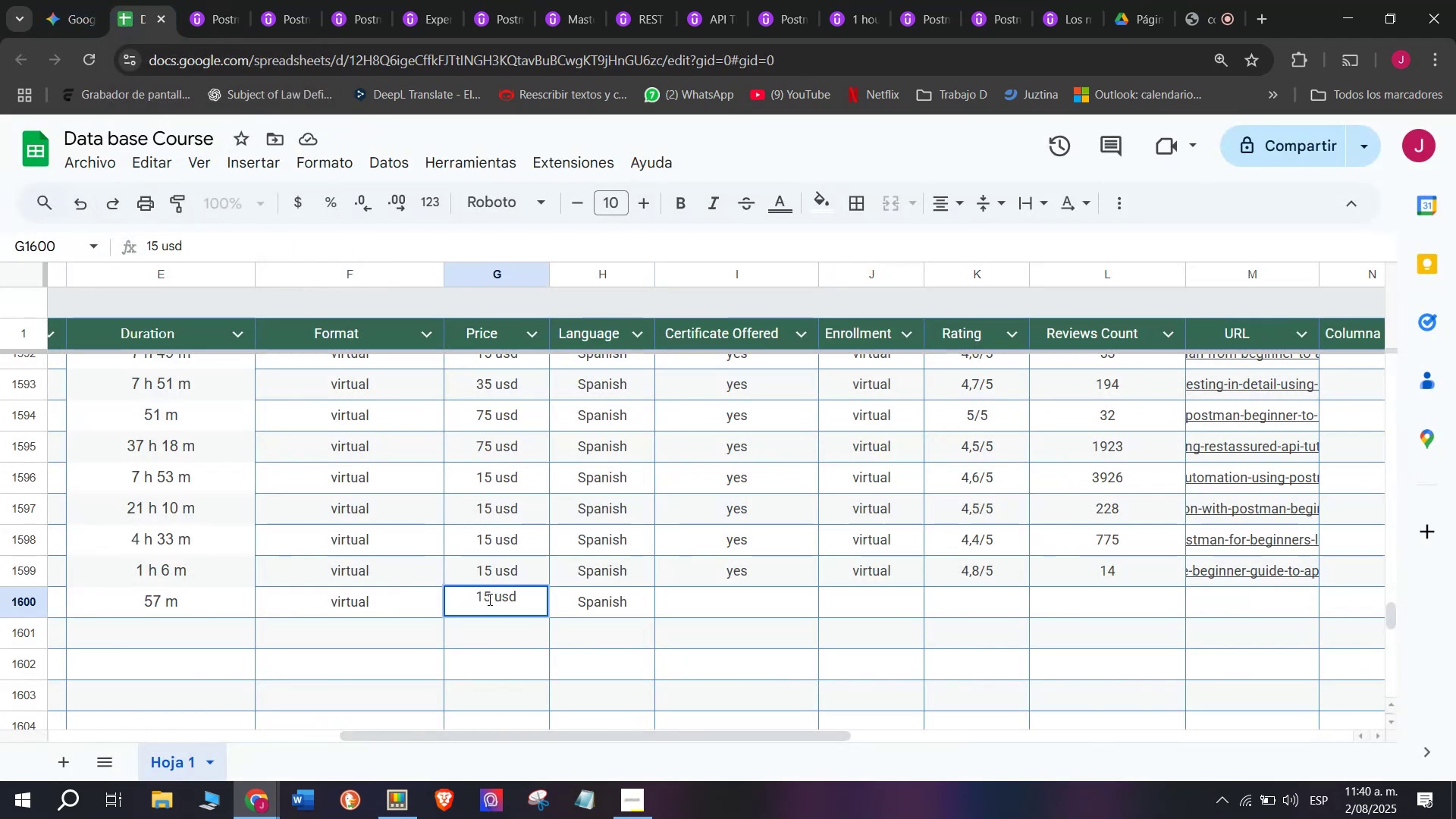 
left_click_drag(start_coordinate=[487, 599], to_coordinate=[455, 599])
 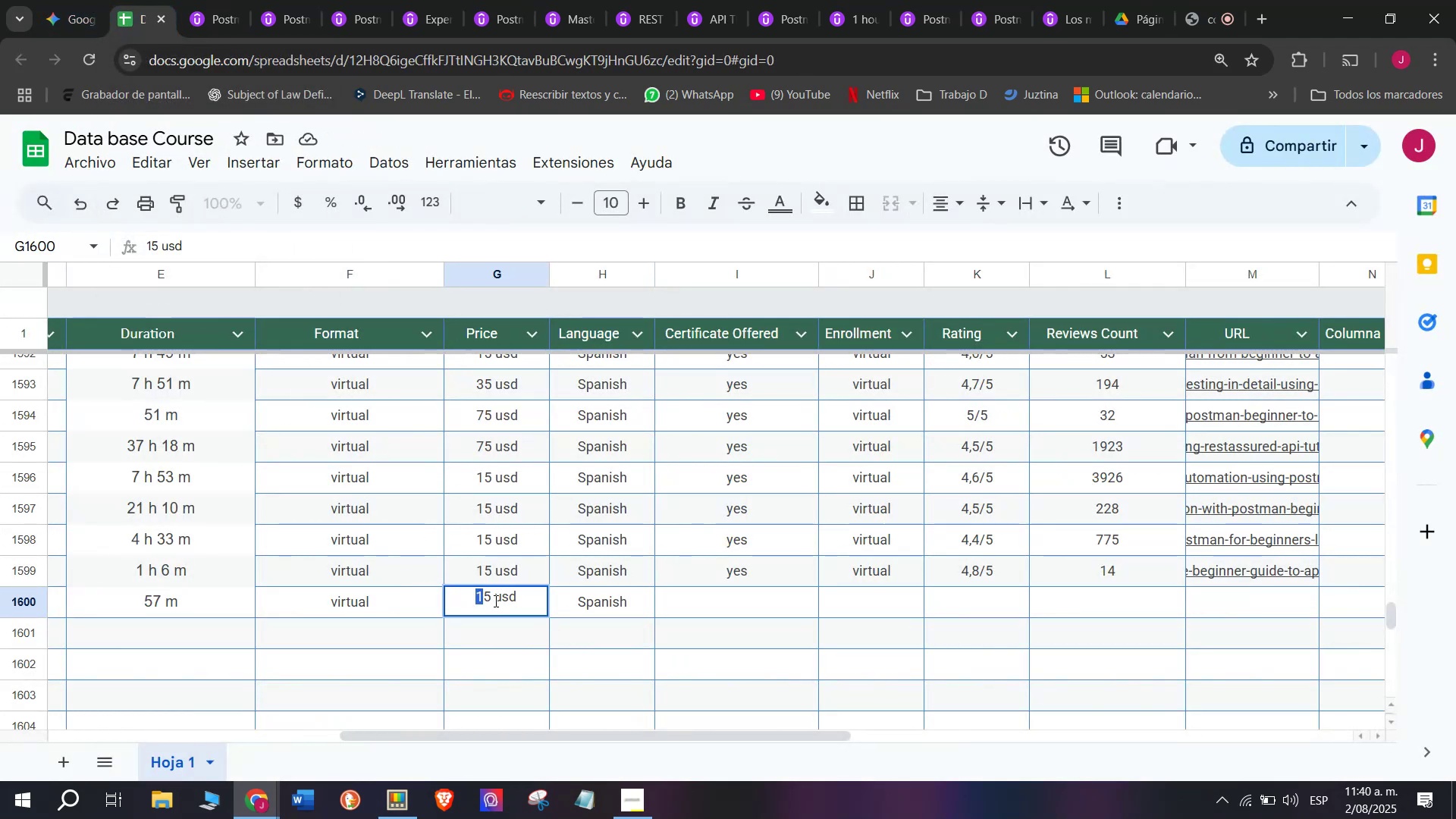 
left_click([494, 601])
 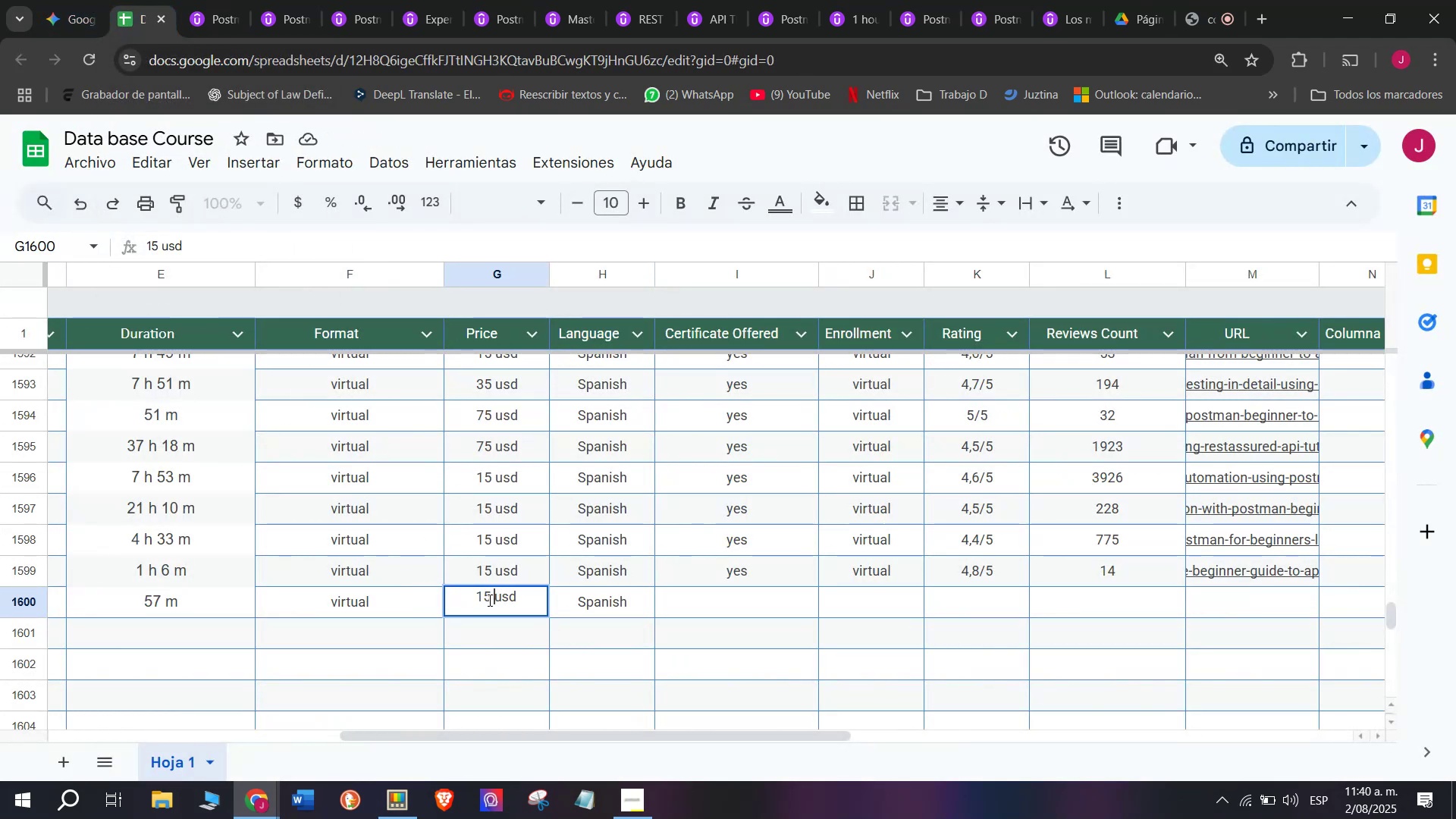 
left_click_drag(start_coordinate=[488, 600], to_coordinate=[464, 595])
 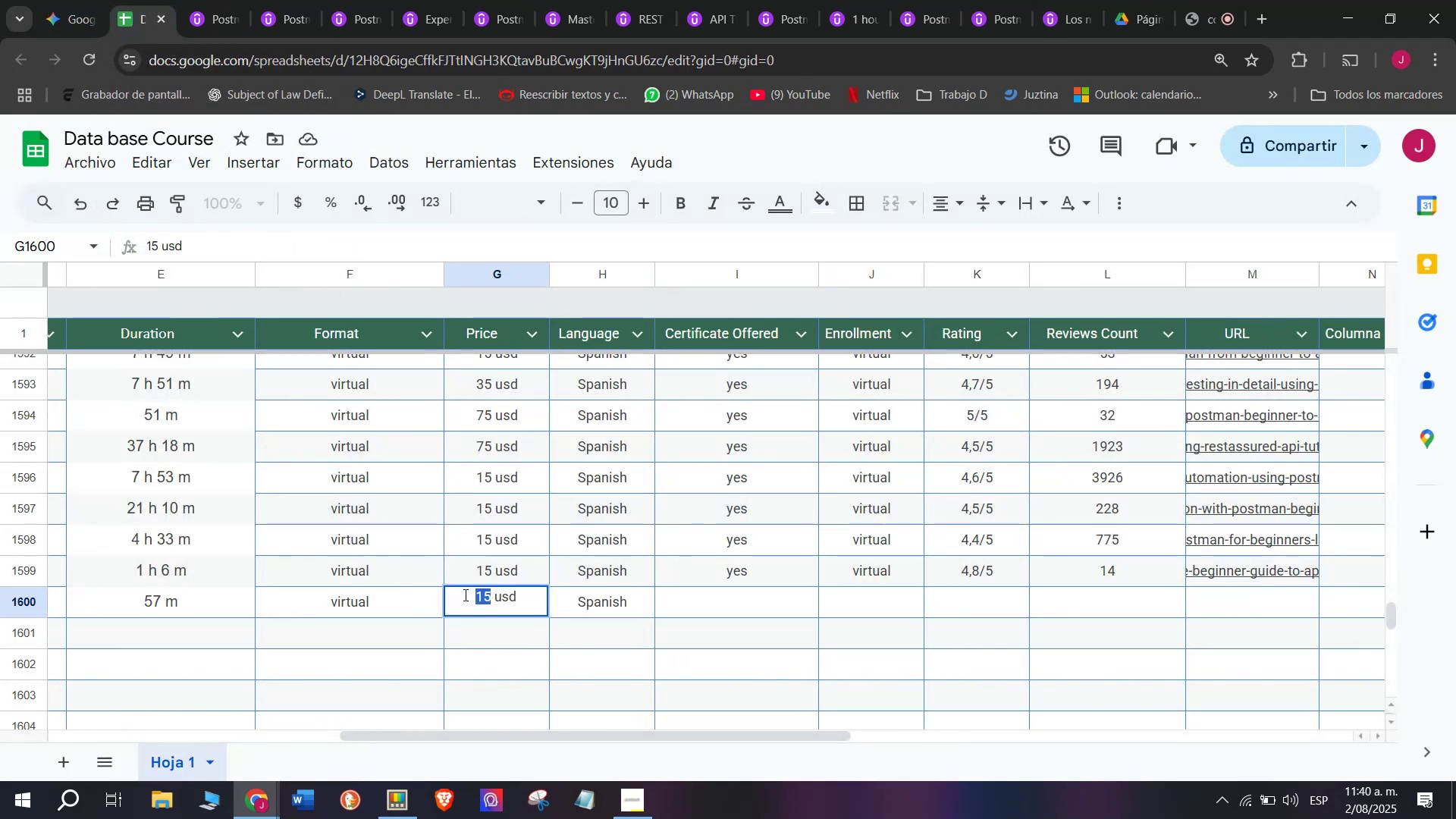 
type(40)
 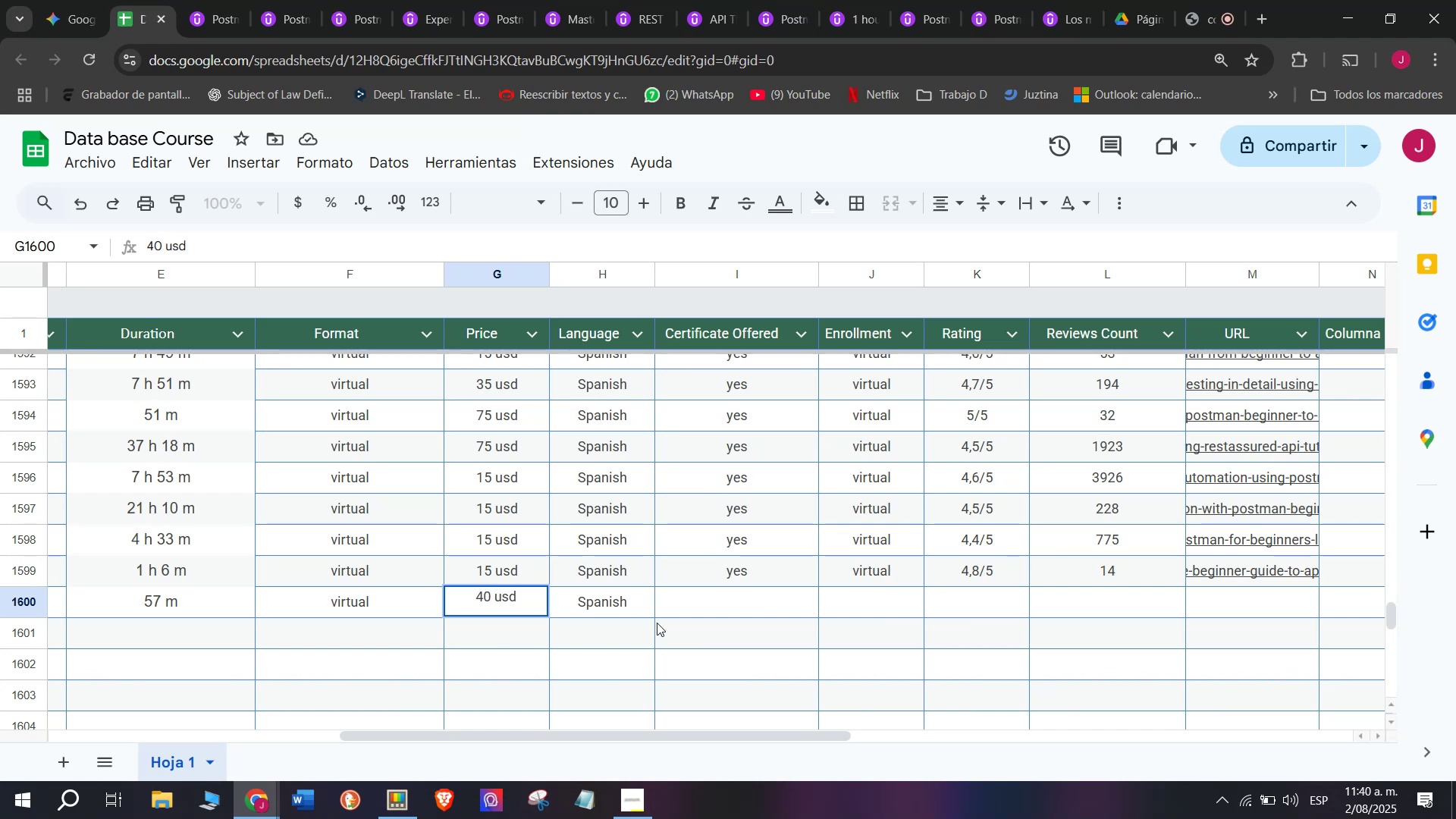 
left_click([679, 600])
 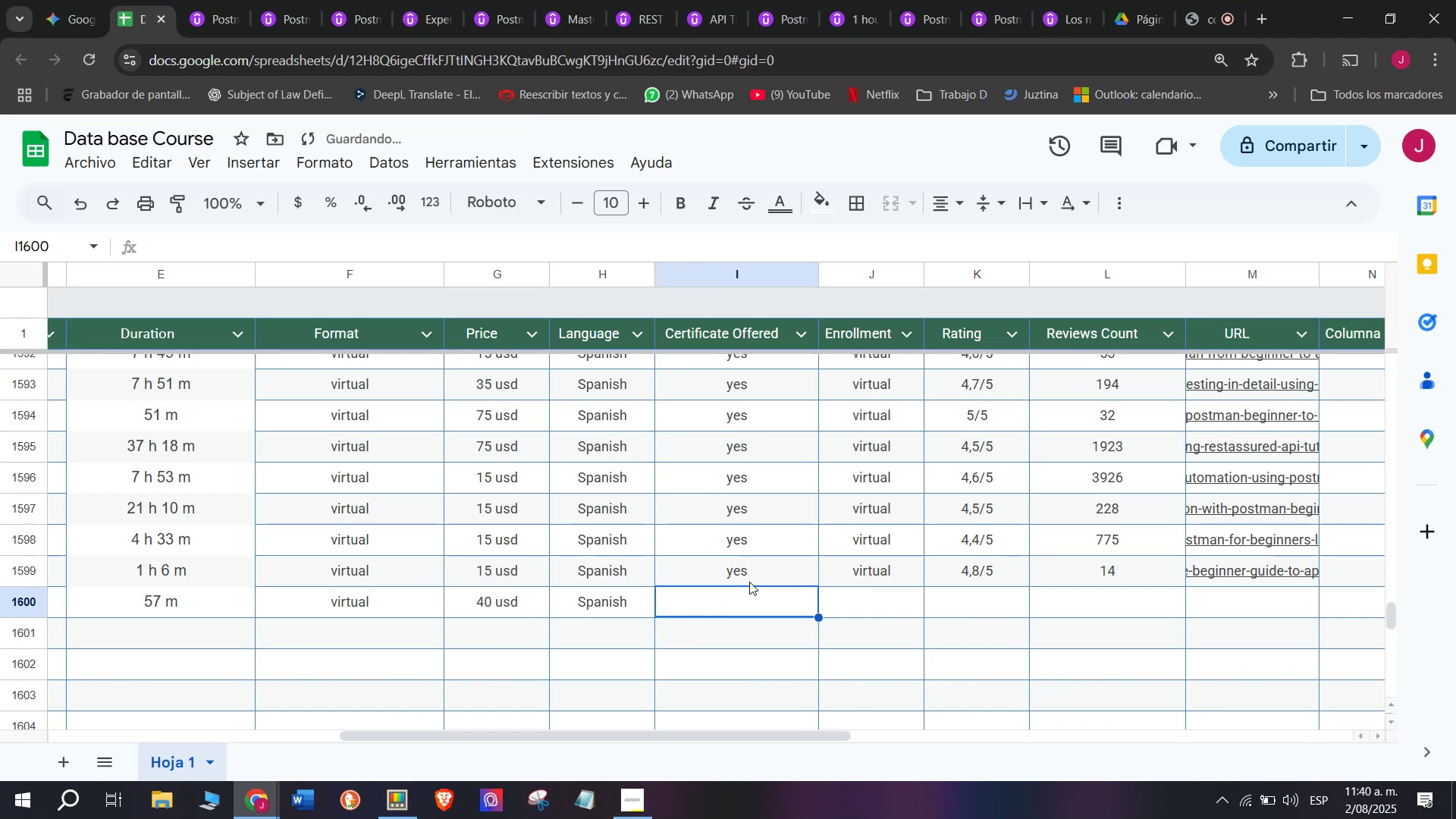 
key(Break)
 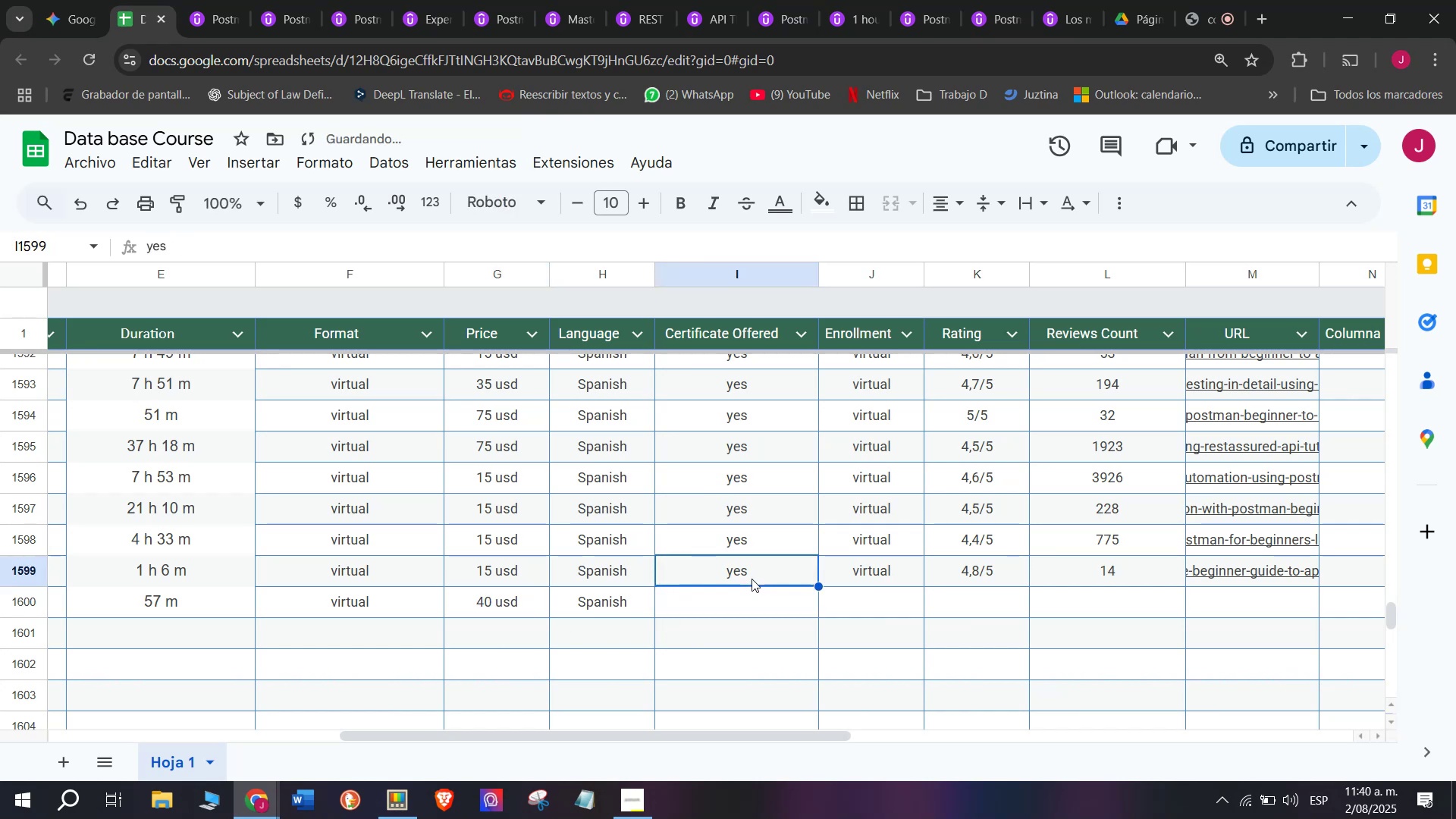 
key(Control+ControlLeft)
 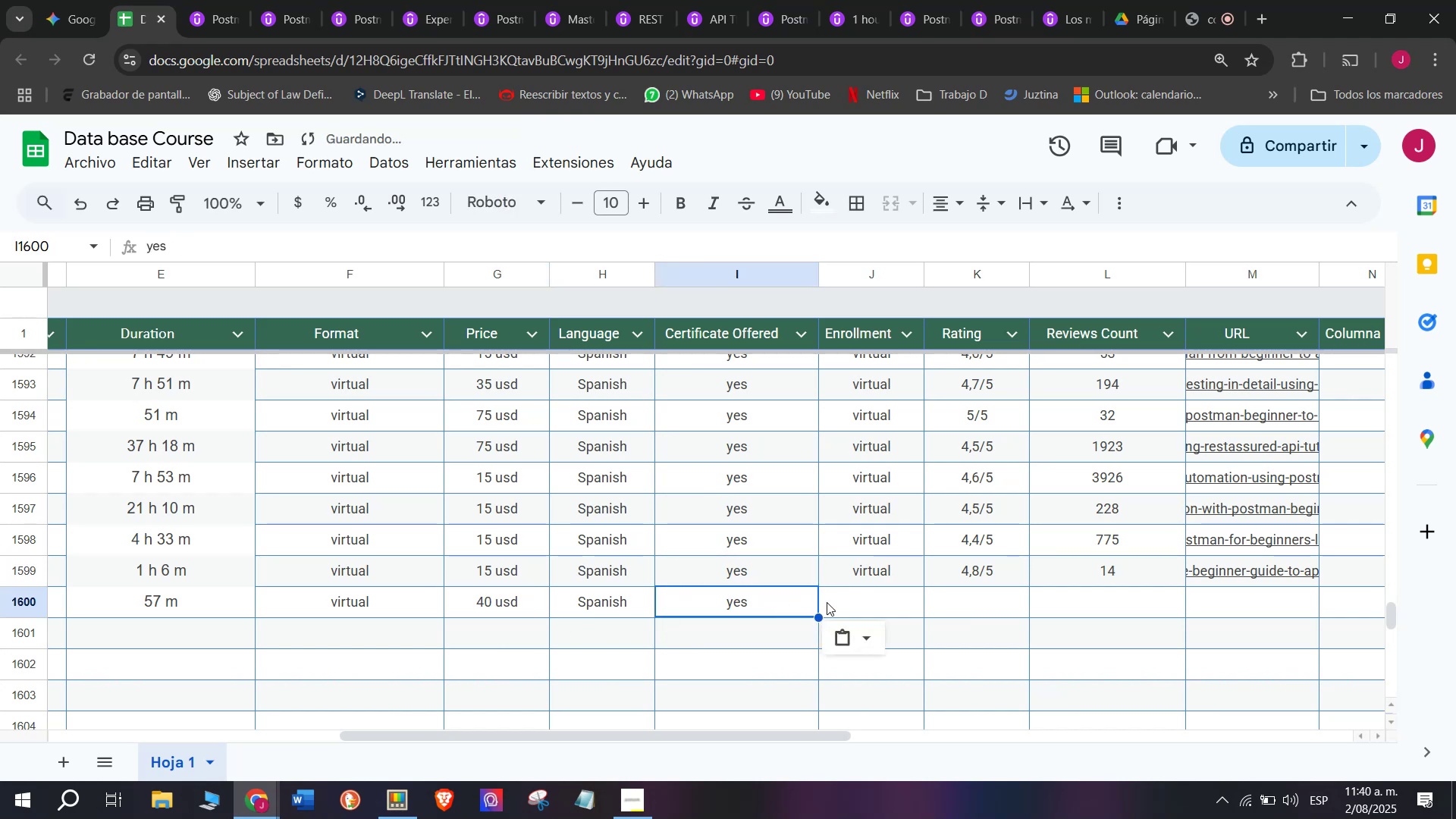 
key(Control+C)
 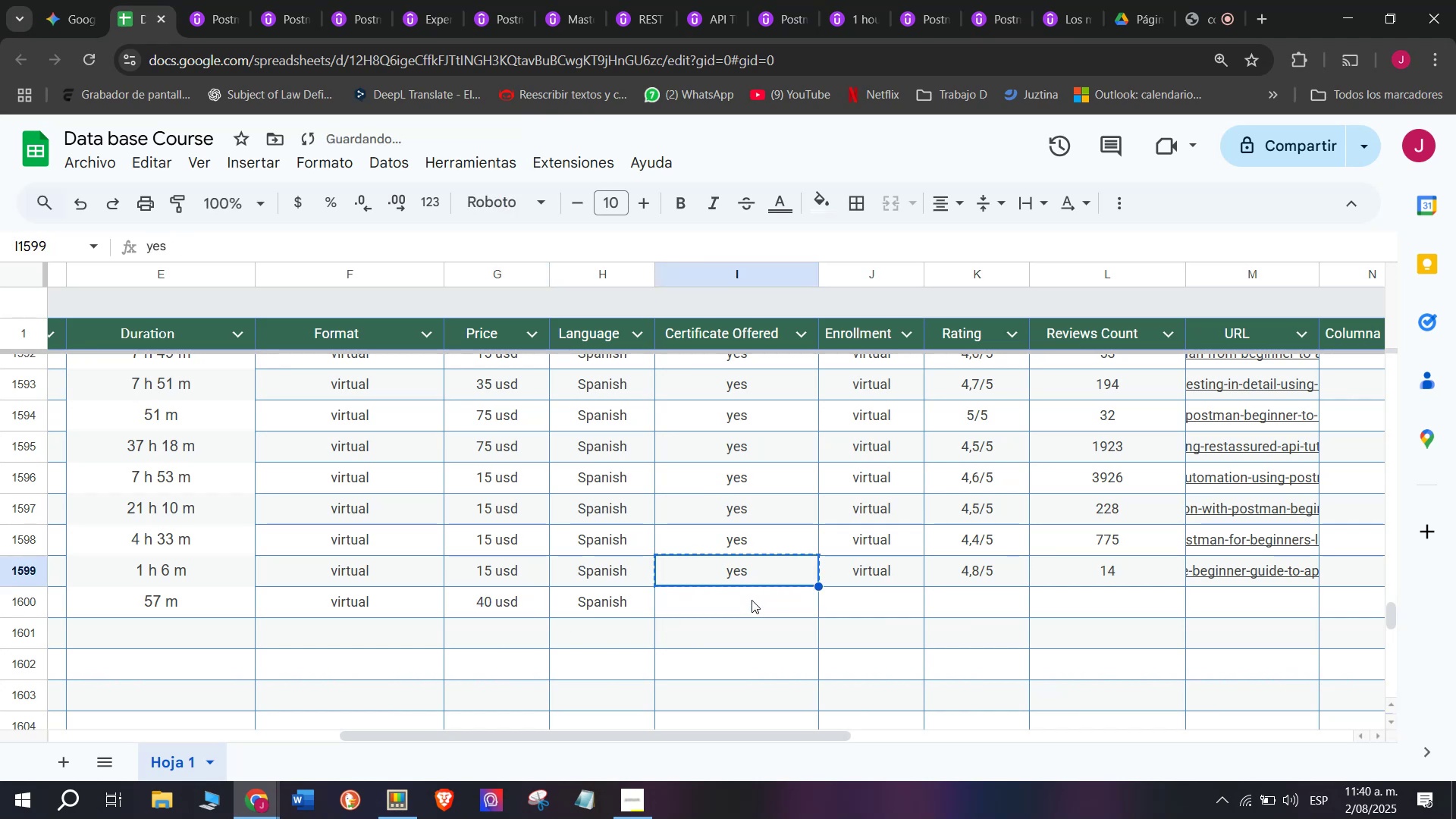 
double_click([752, 600])
 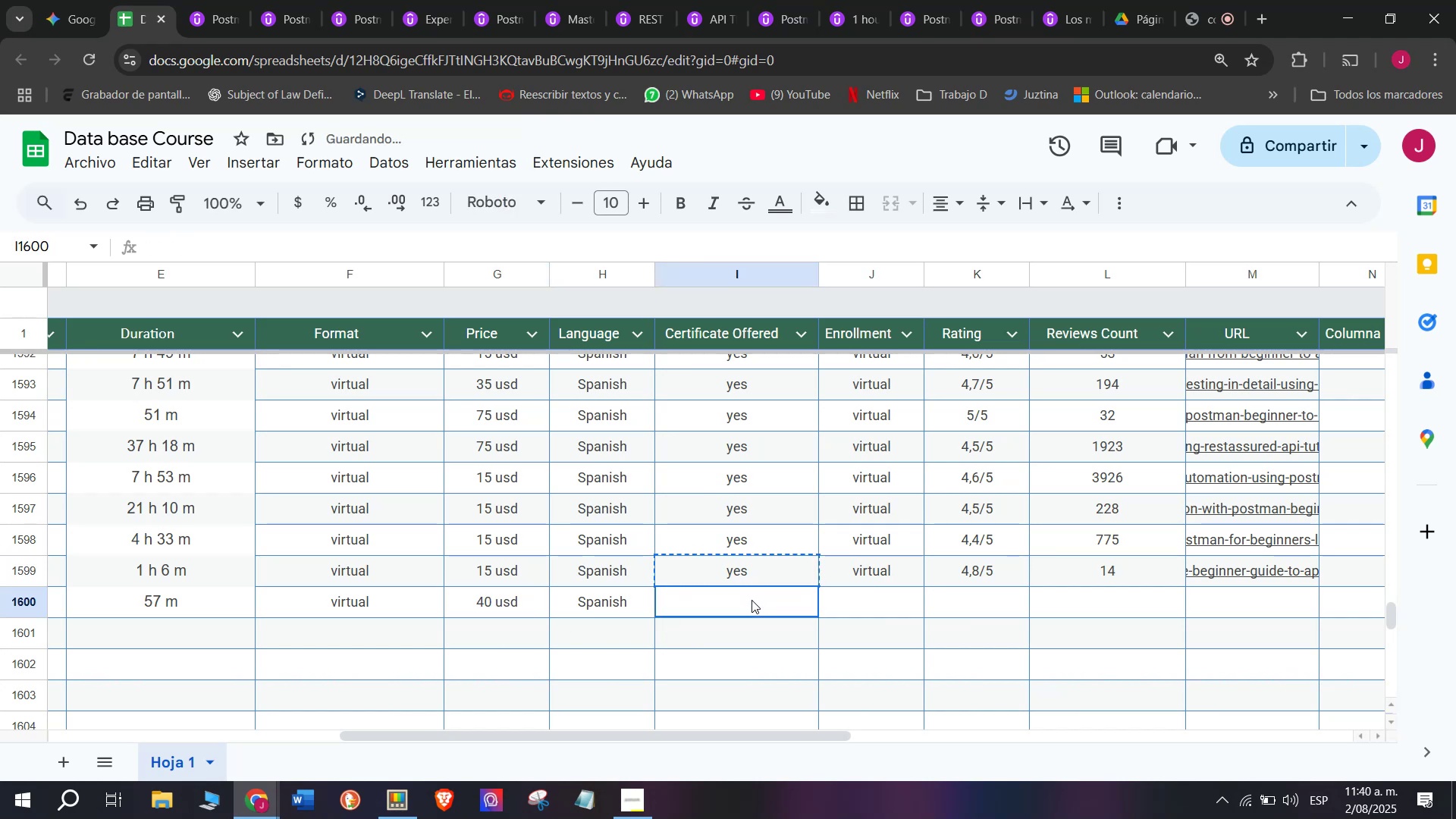 
key(Z)
 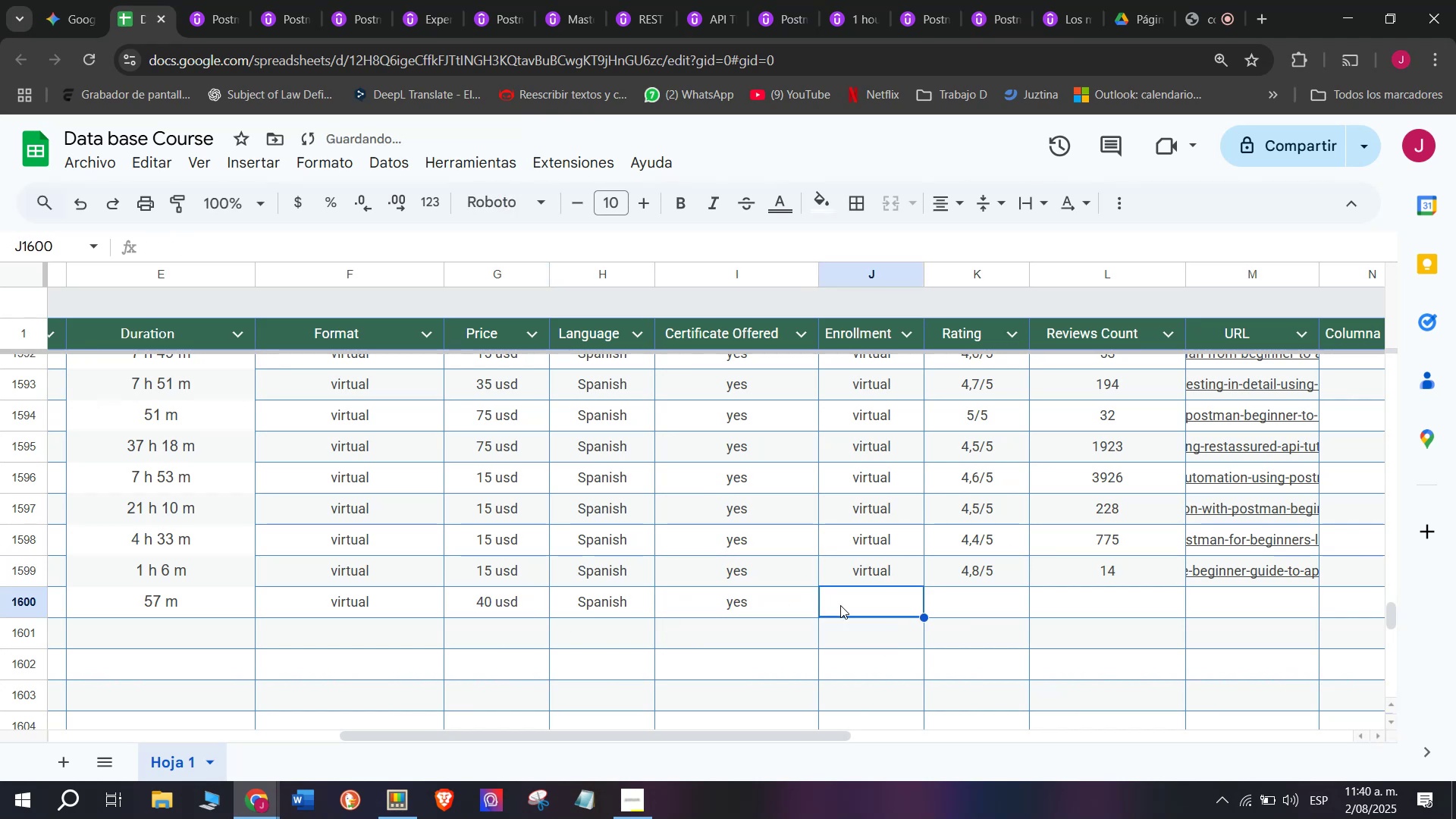 
key(Control+ControlLeft)
 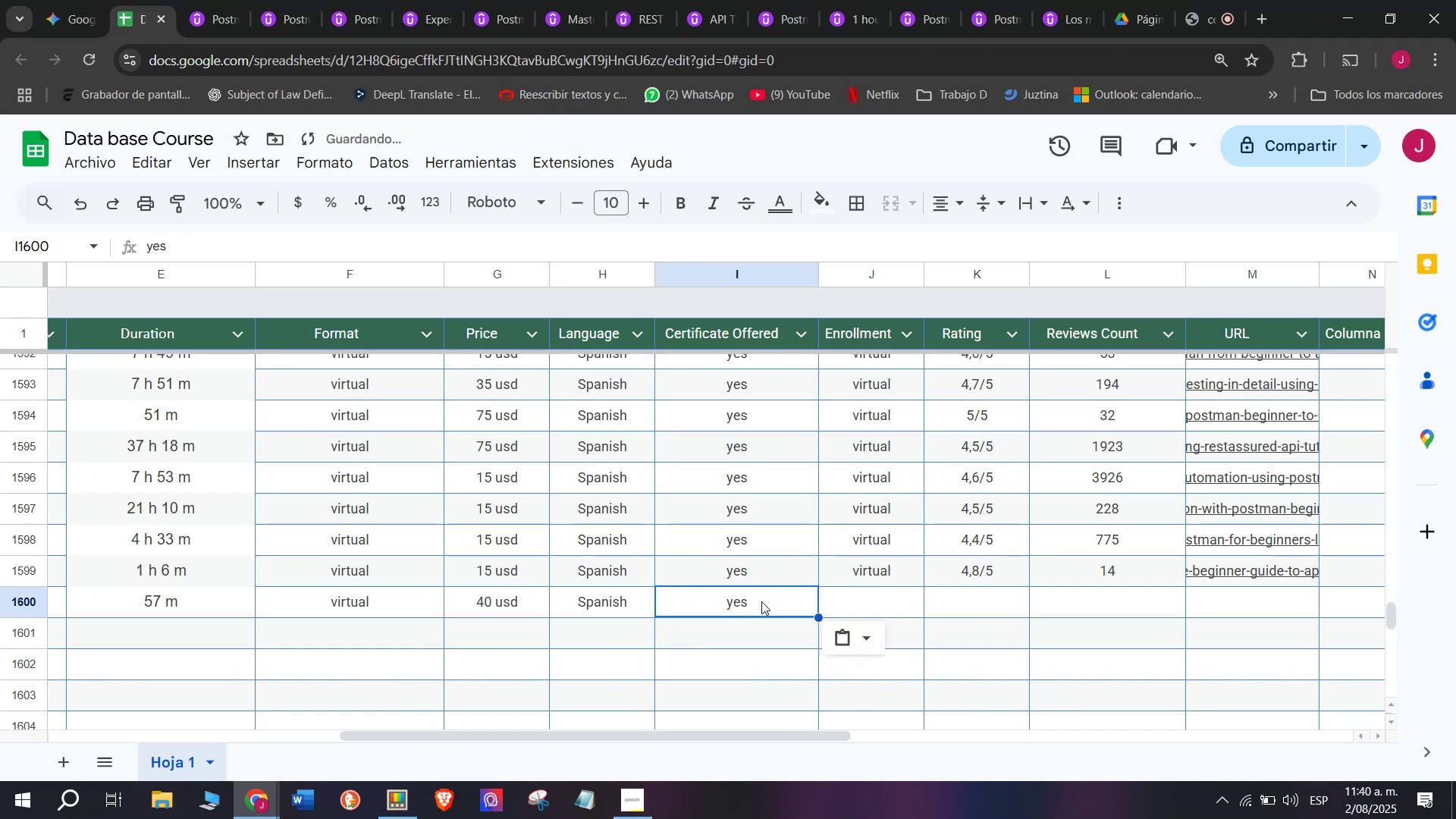 
key(Control+V)
 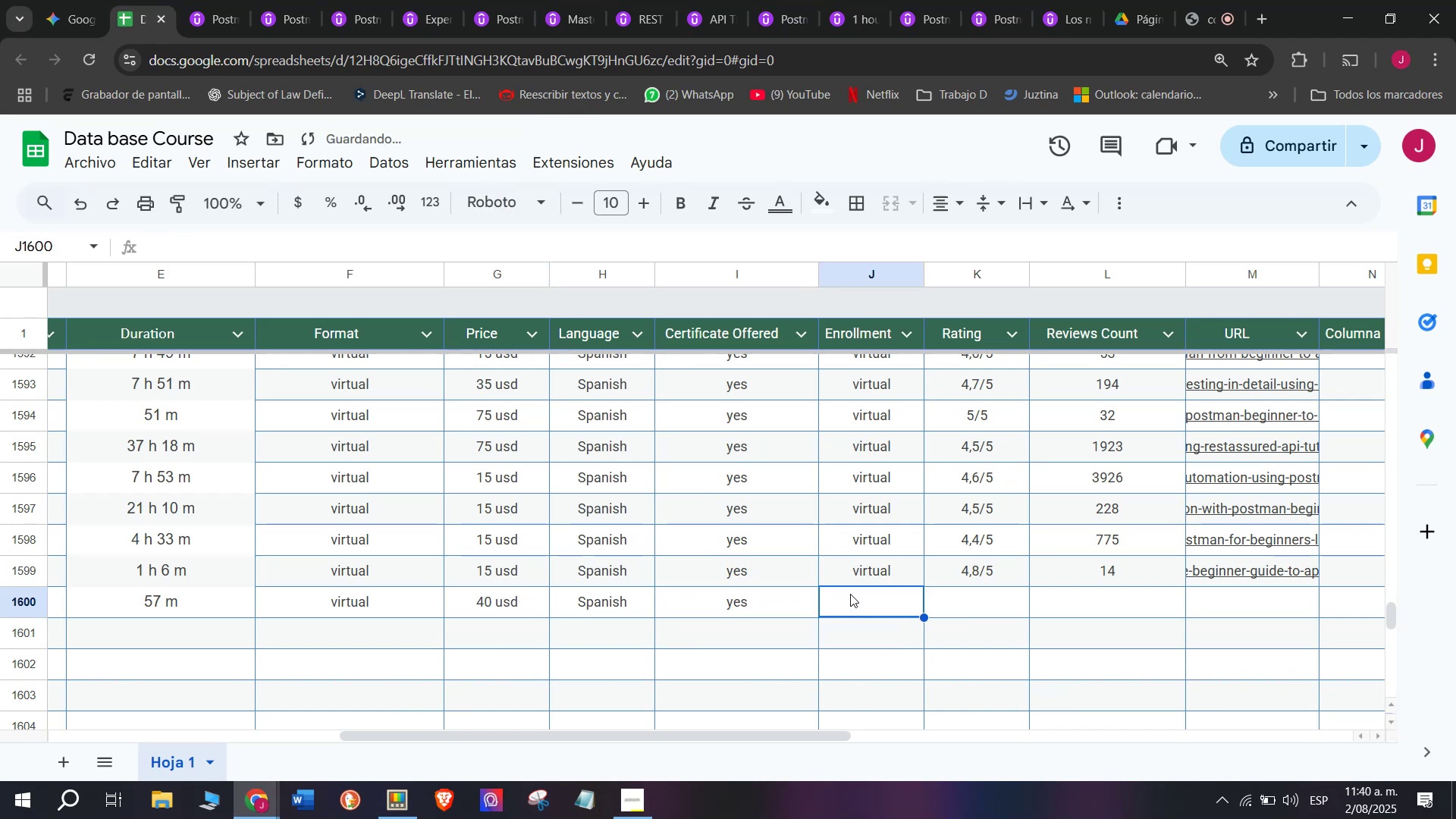 
left_click([845, 573])
 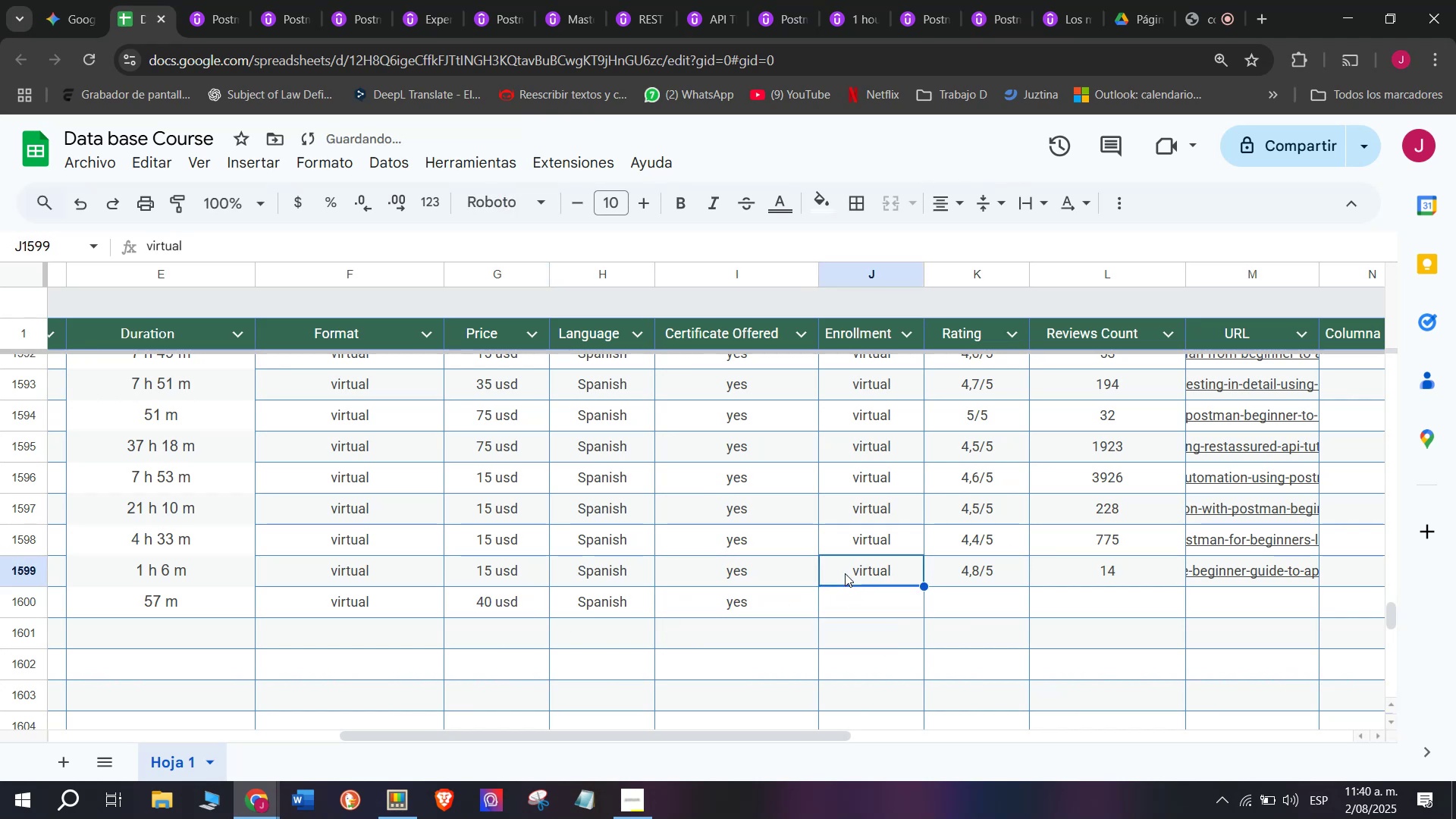 
key(Break)
 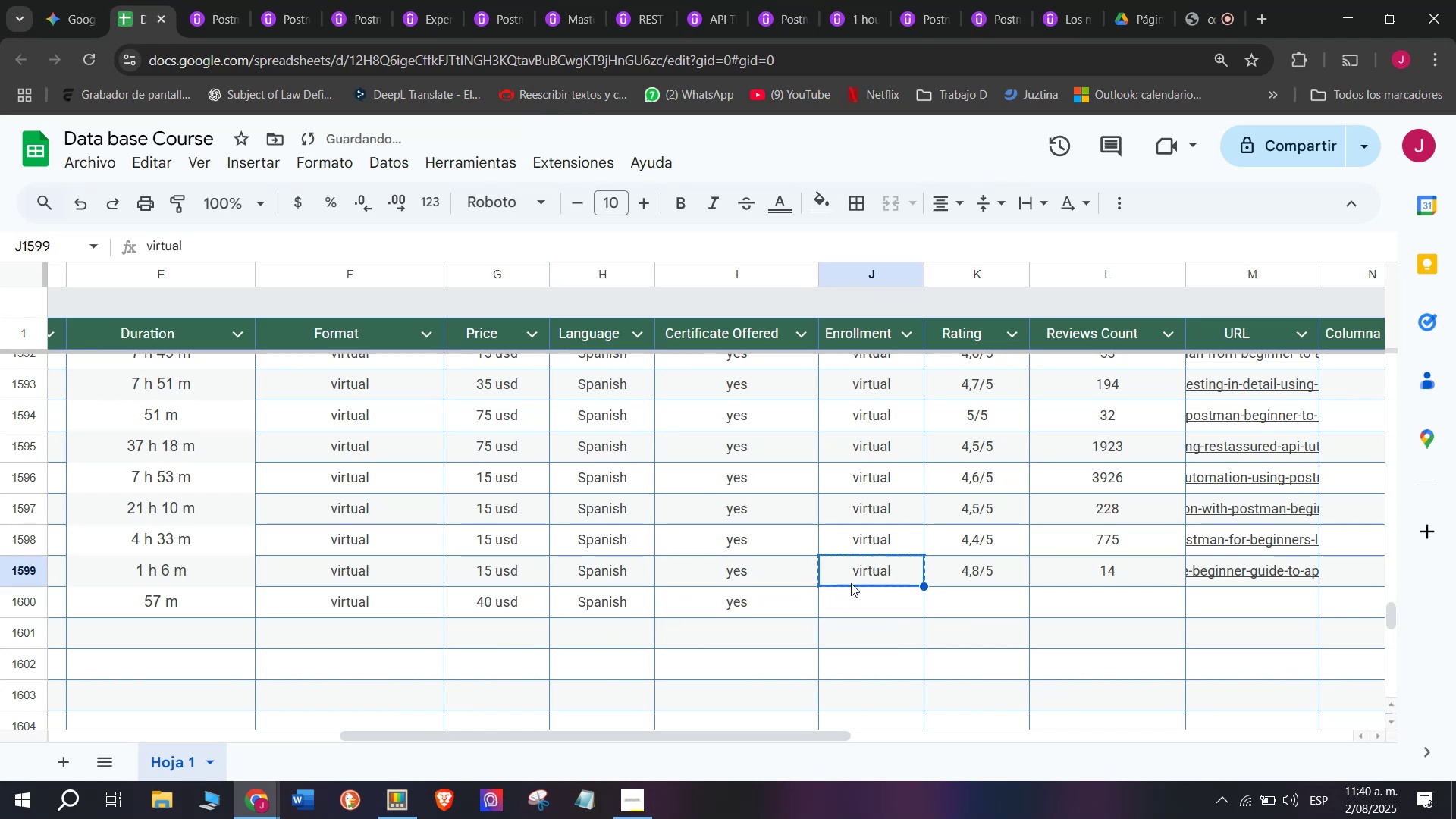 
key(Control+ControlLeft)
 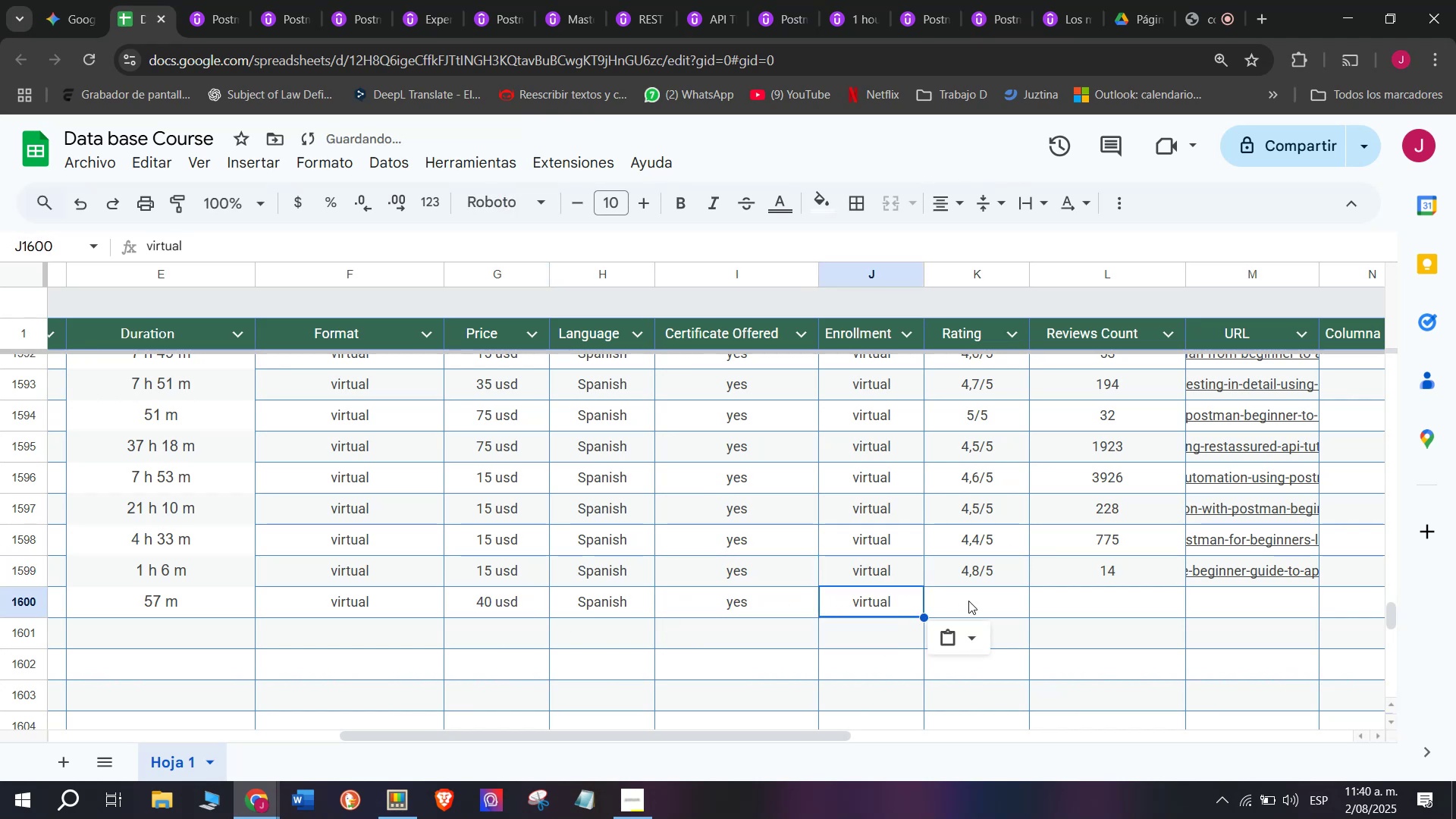 
key(Control+C)
 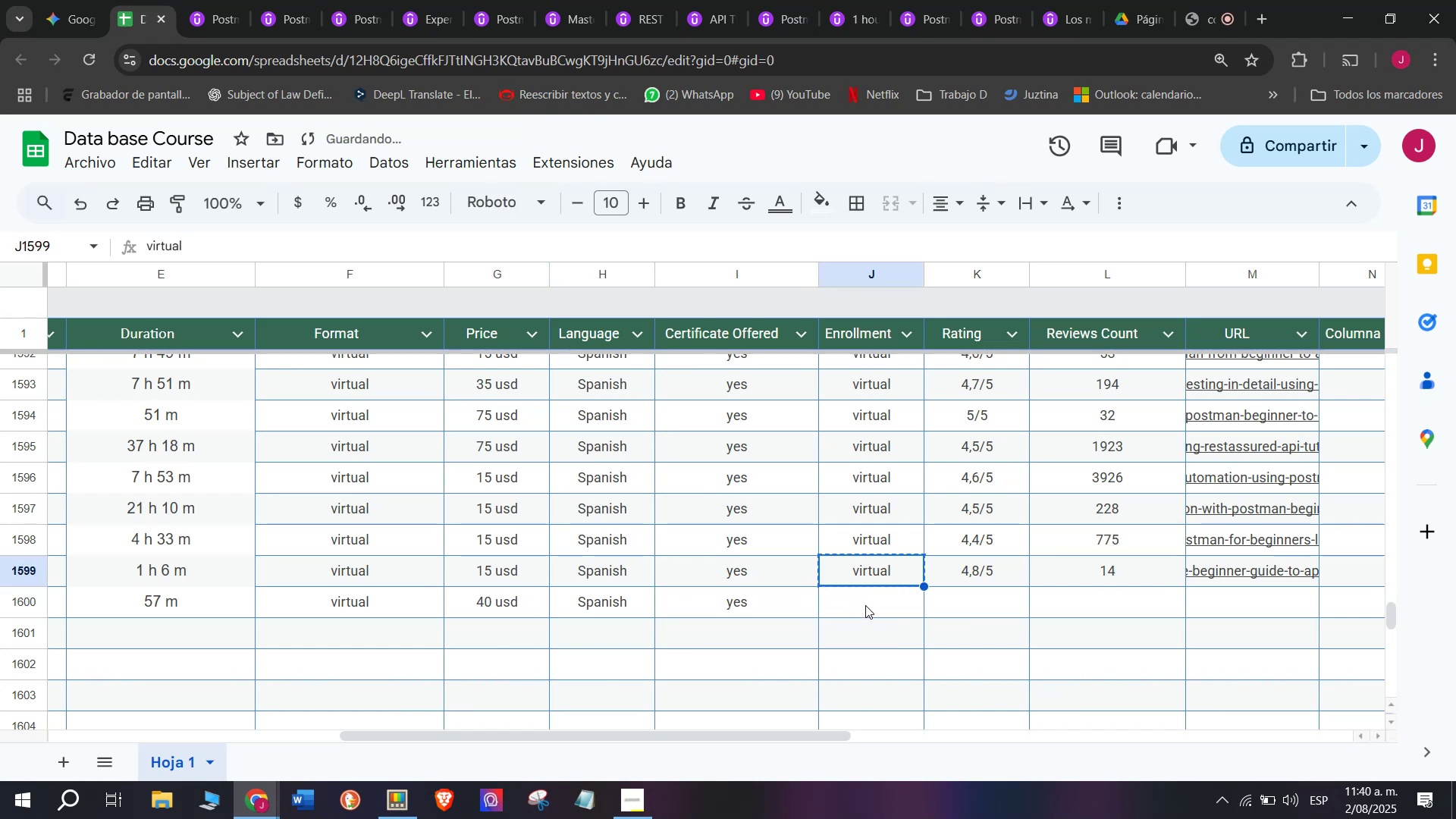 
double_click([865, 605])
 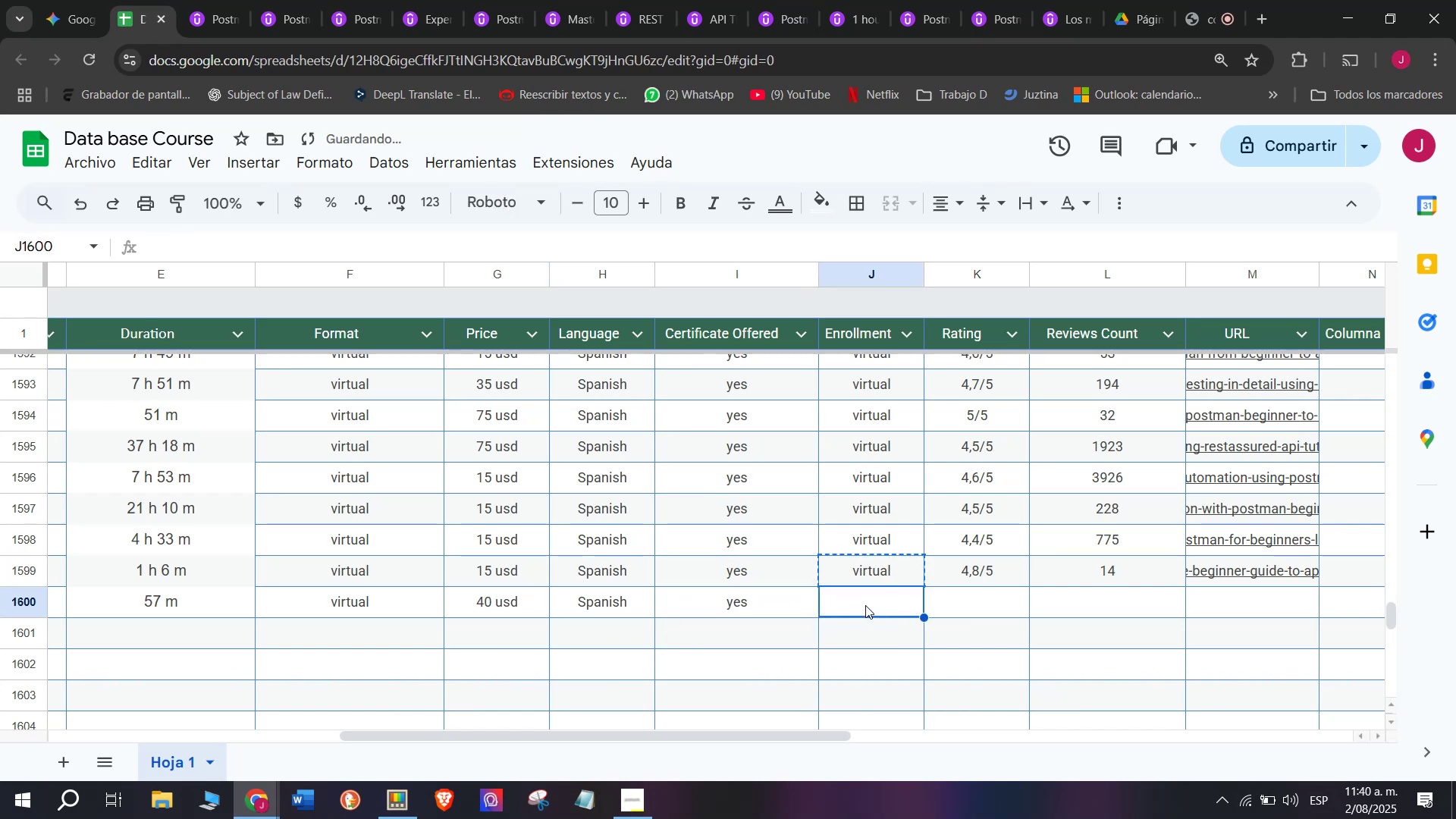 
key(Control+ControlLeft)
 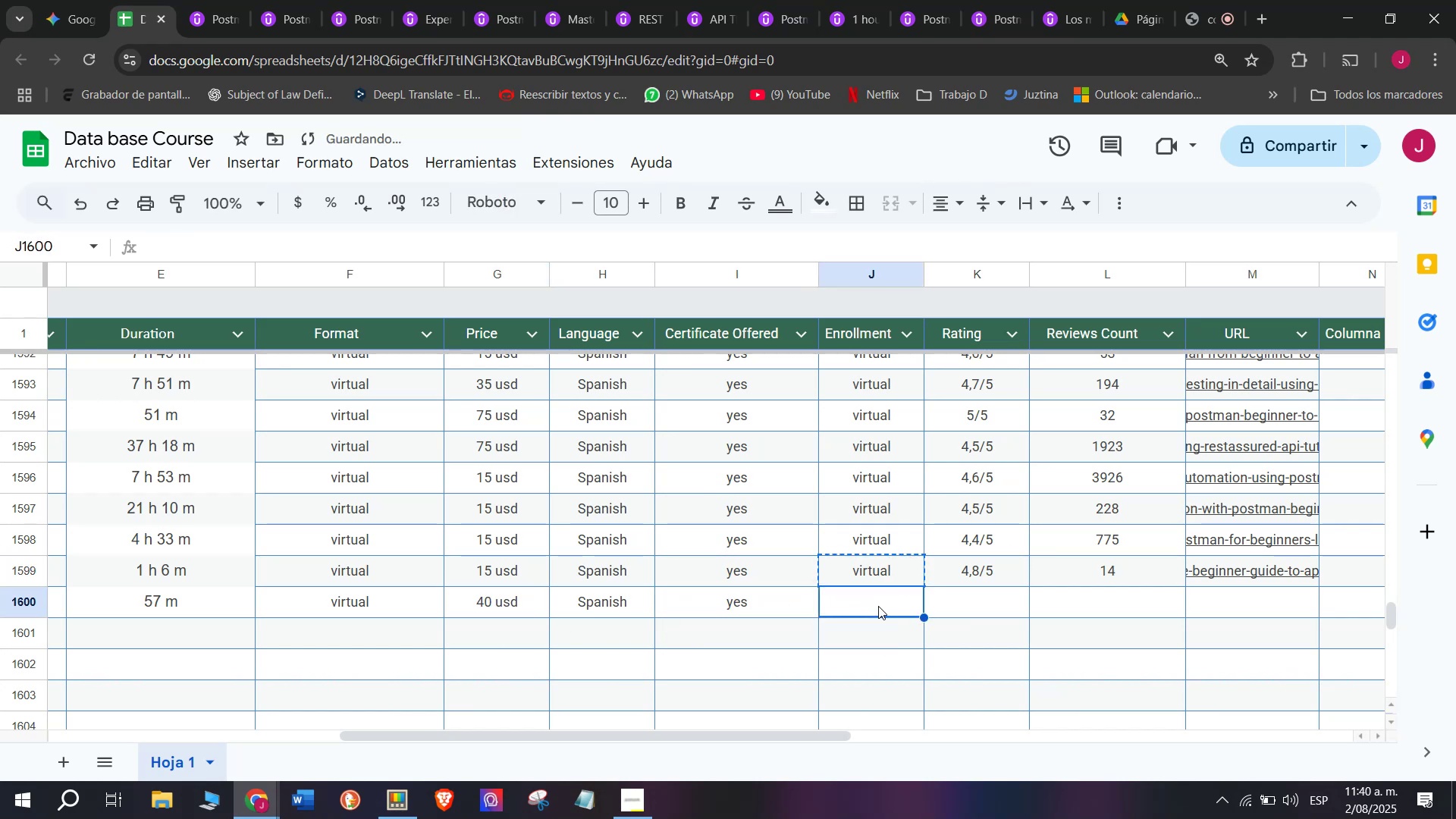 
key(Z)
 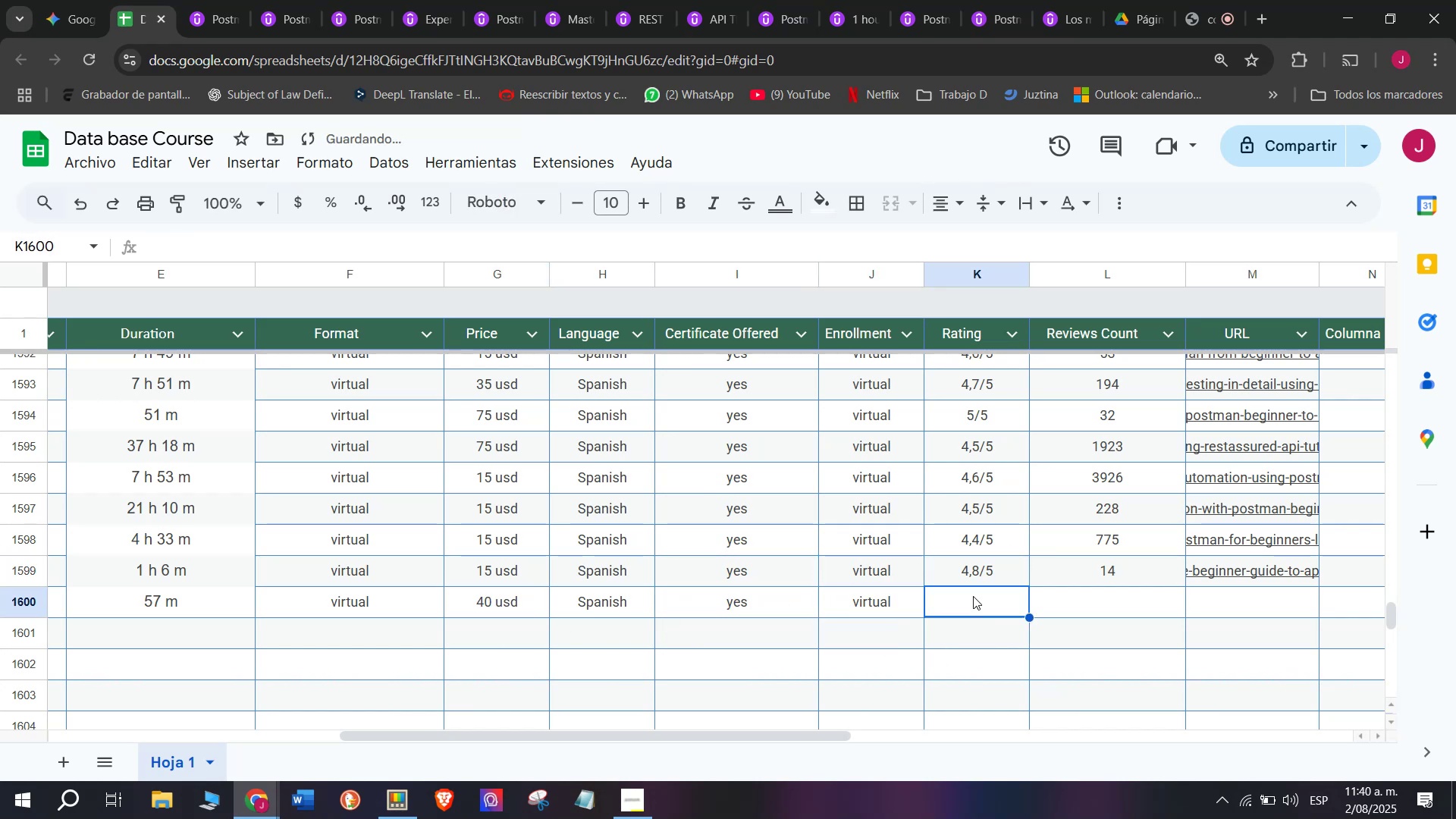 
key(Control+V)
 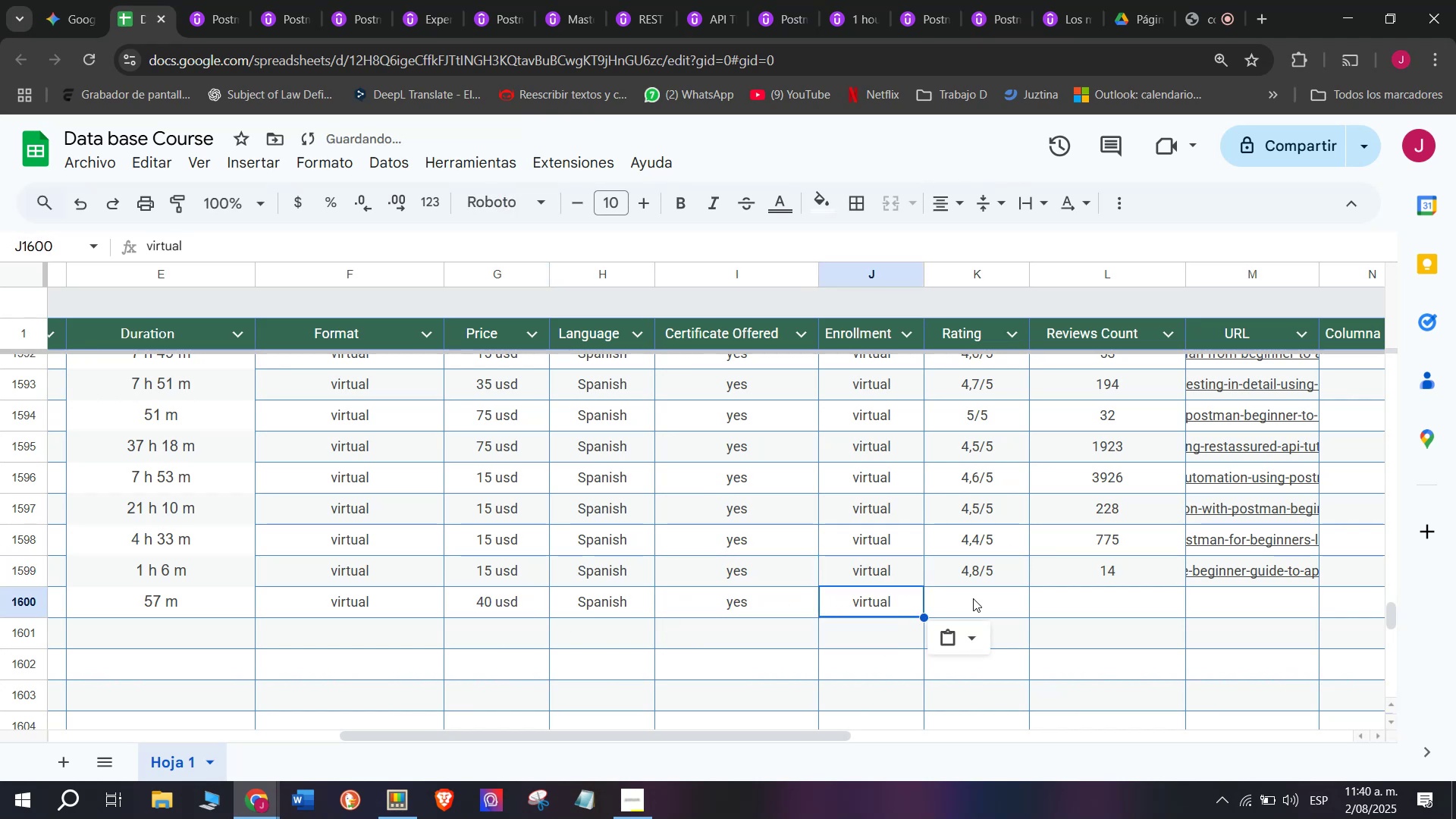 
triple_click([973, 596])
 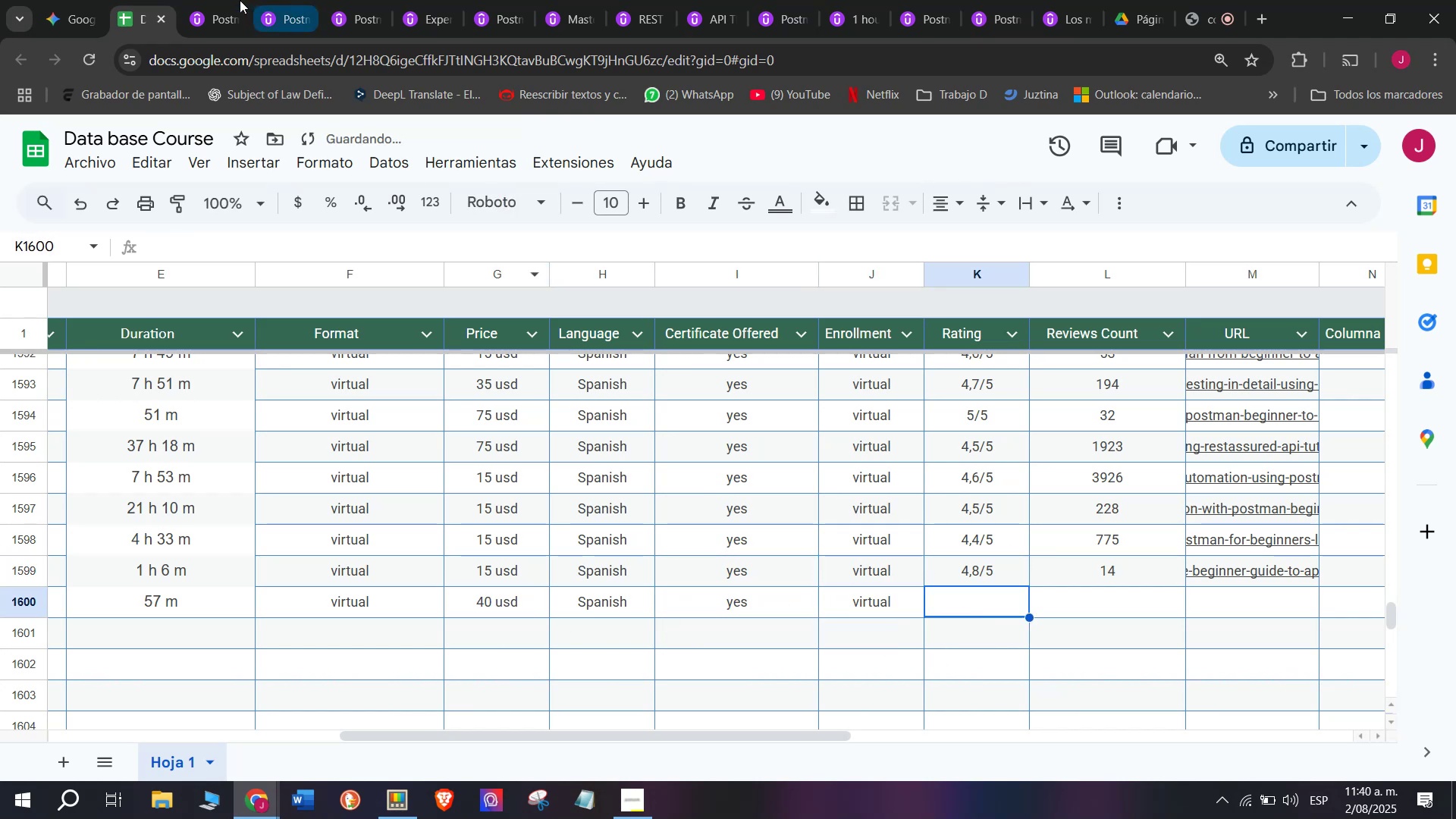 
left_click([228, 0])
 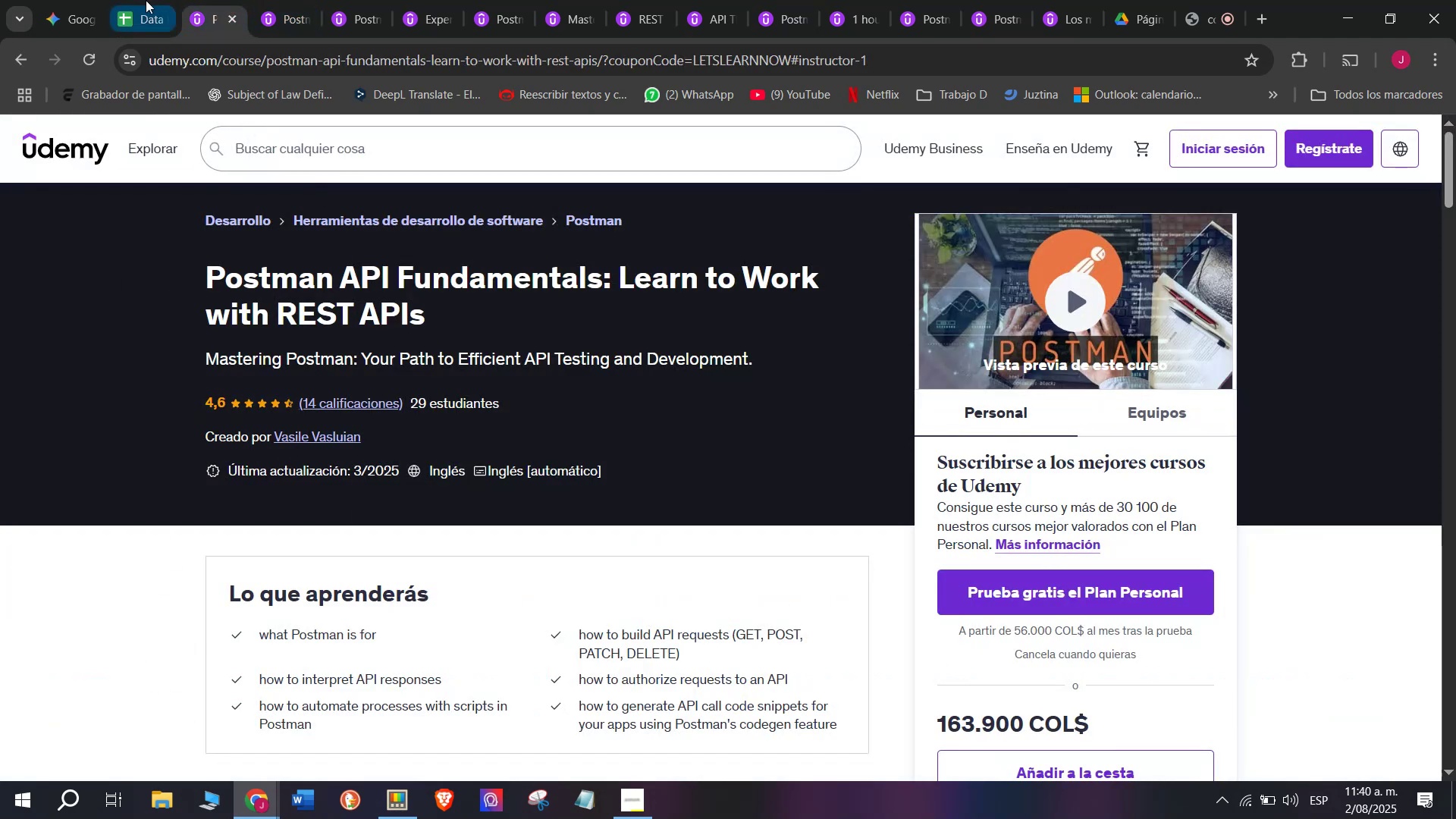 
left_click([128, 0])
 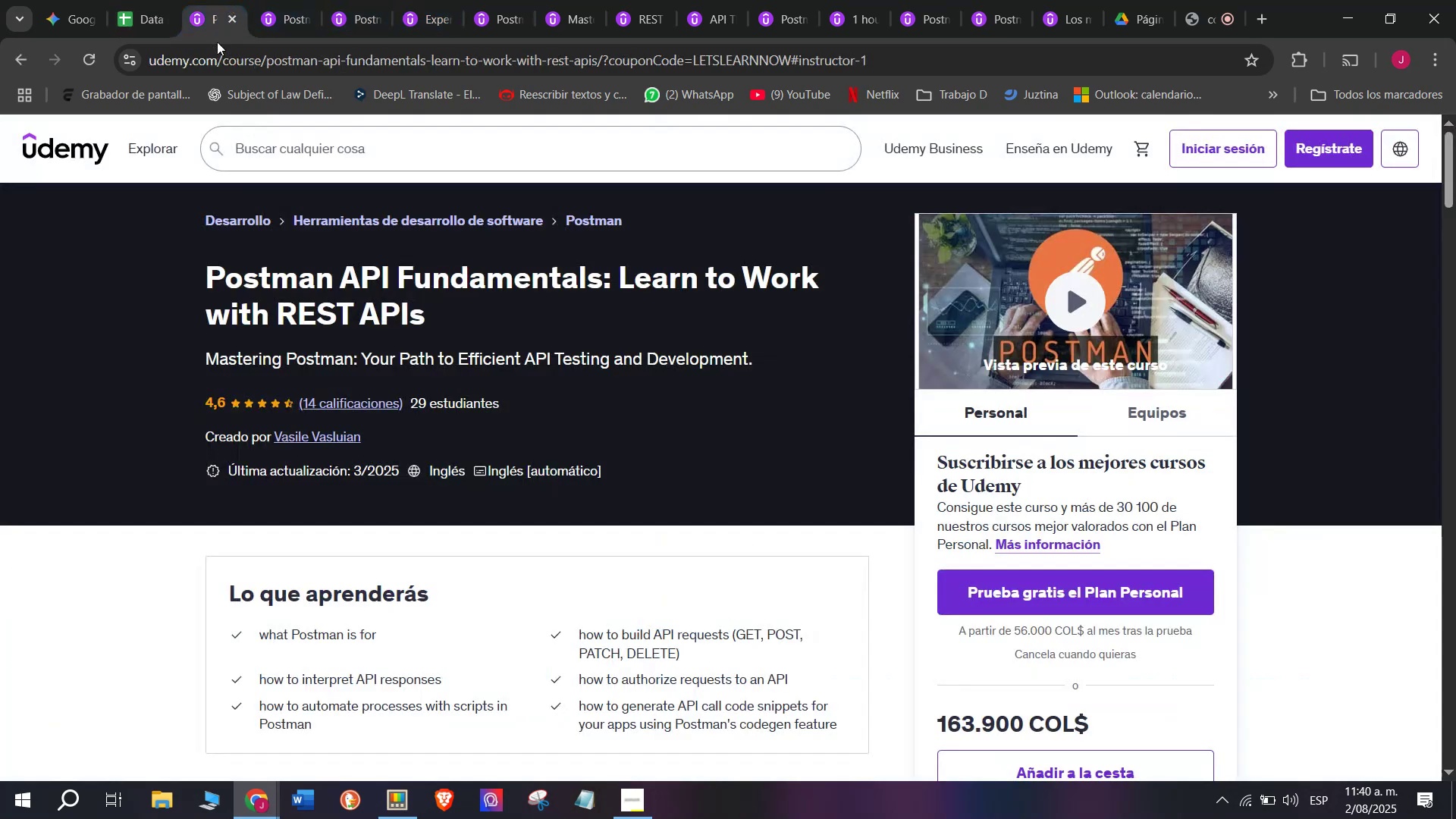 
left_click([129, 0])
 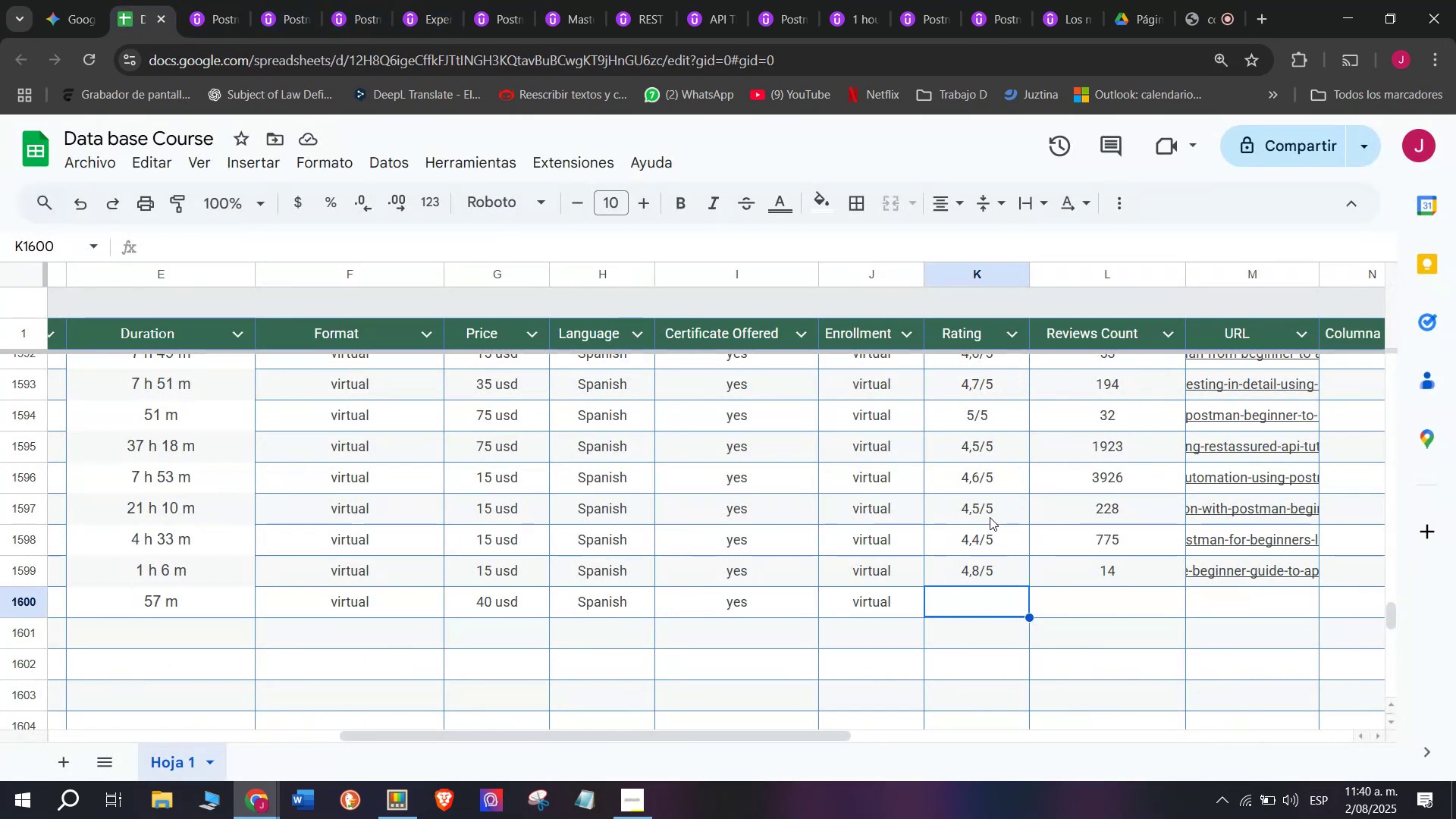 
left_click([997, 479])
 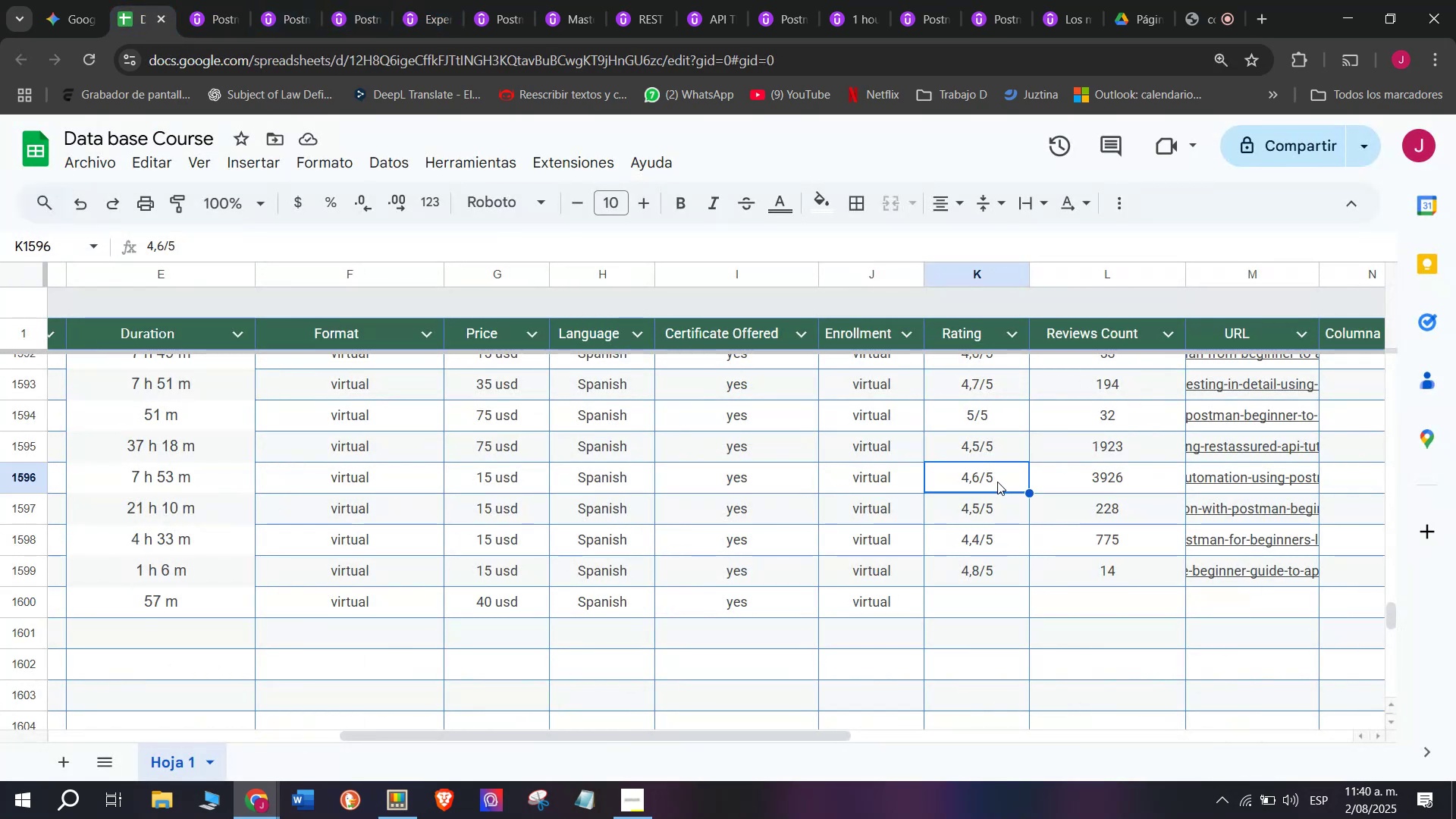 
key(Break)
 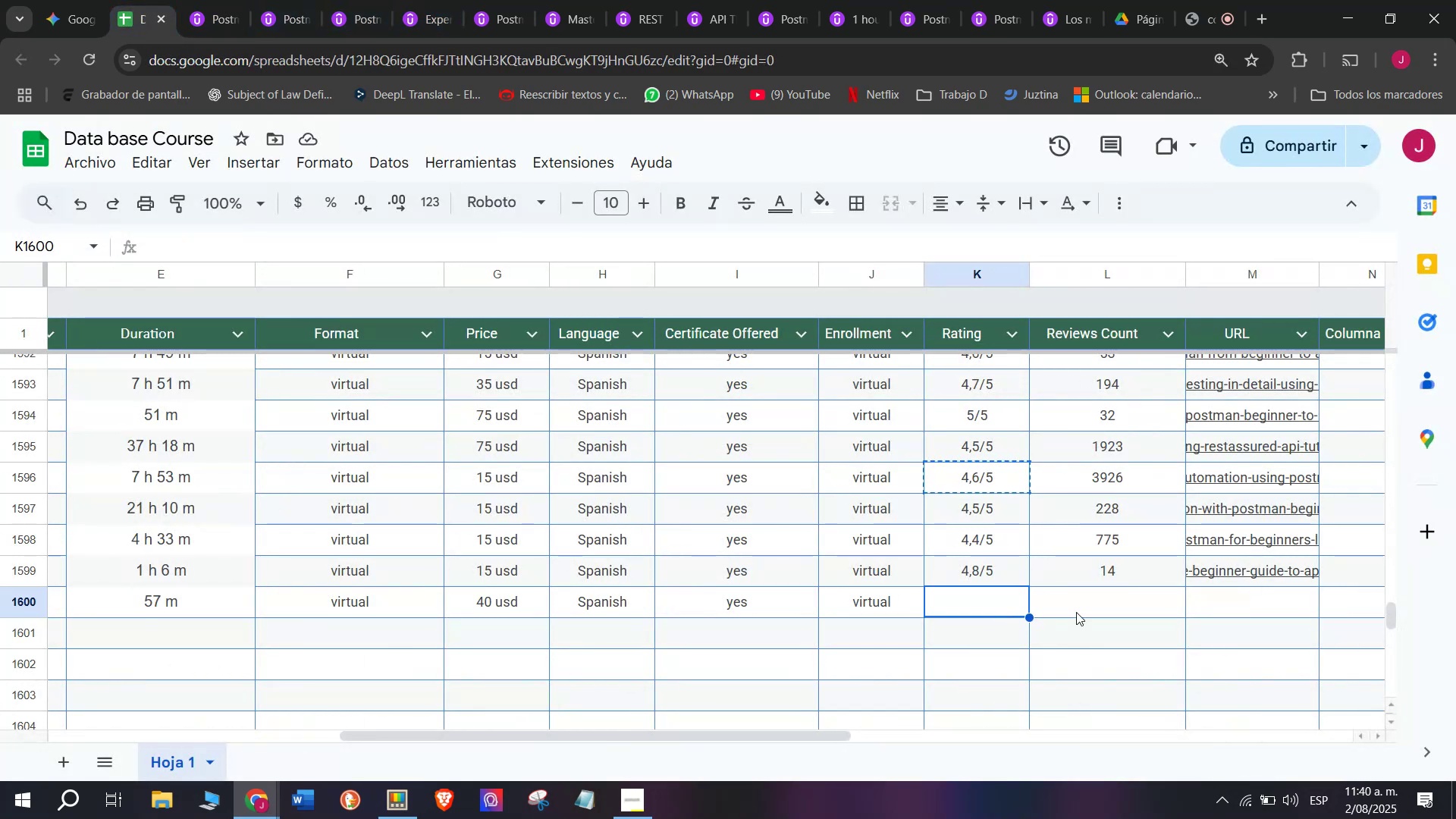 
key(Control+ControlLeft)
 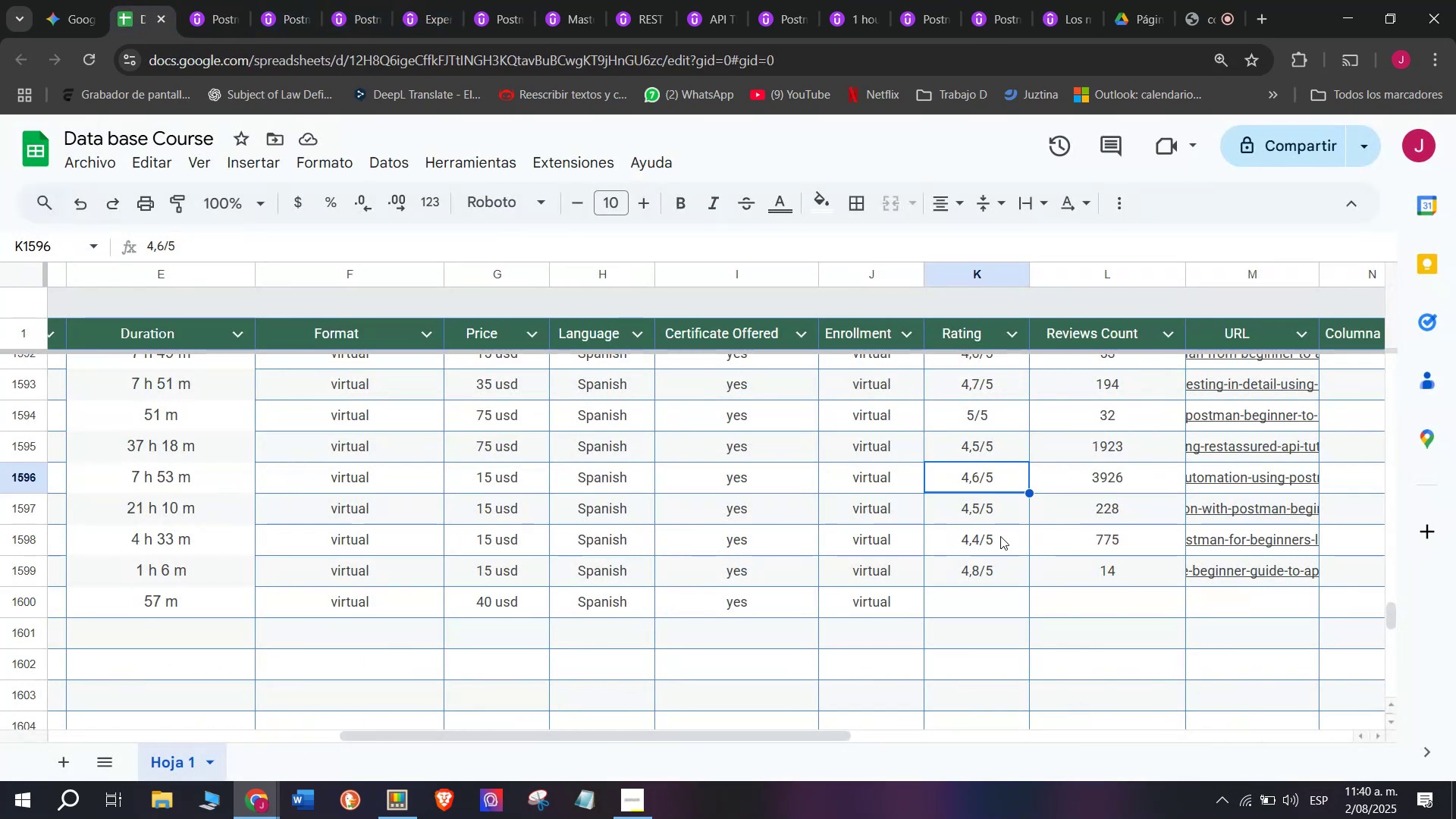 
key(Control+C)
 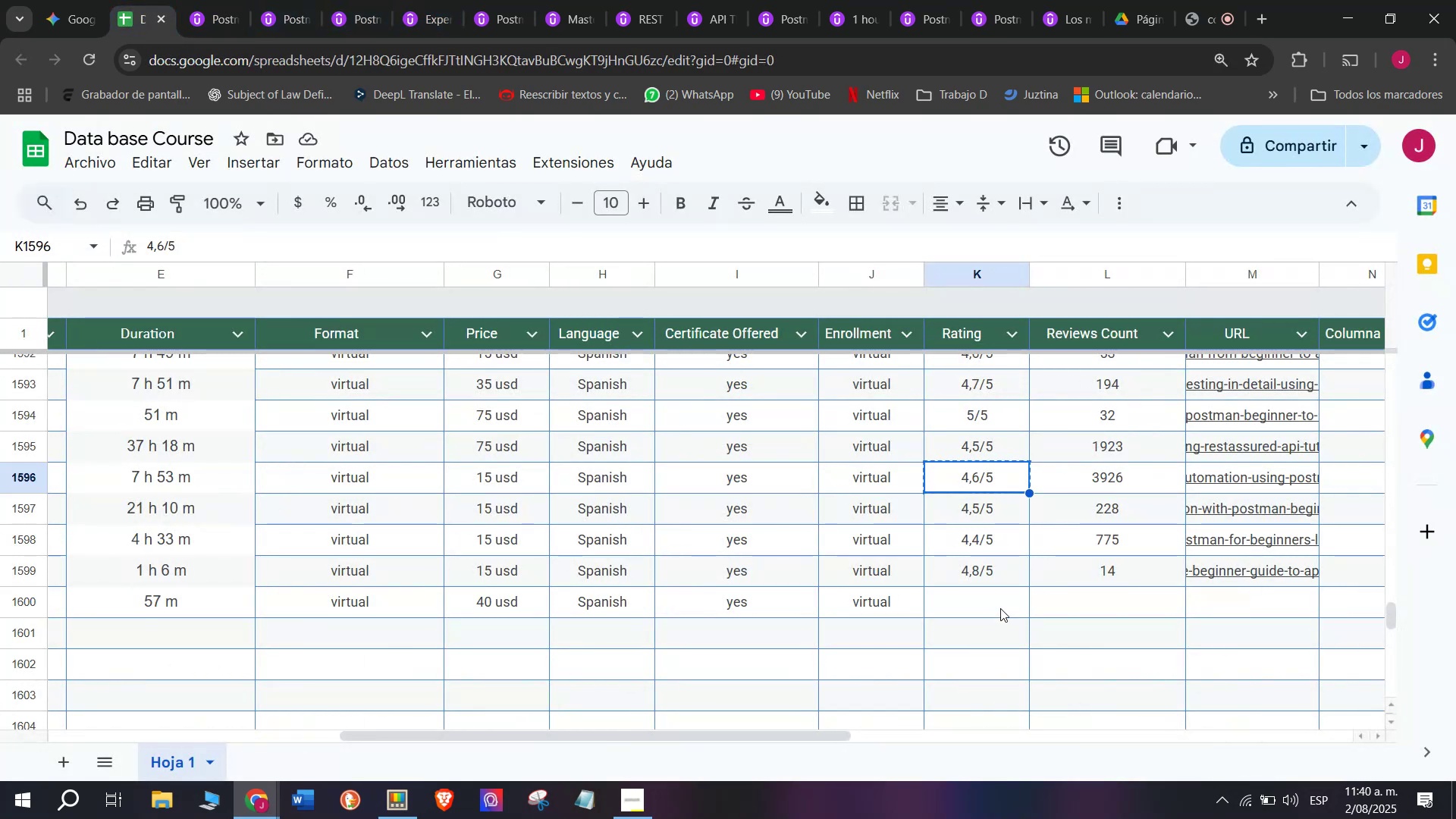 
double_click([1000, 608])
 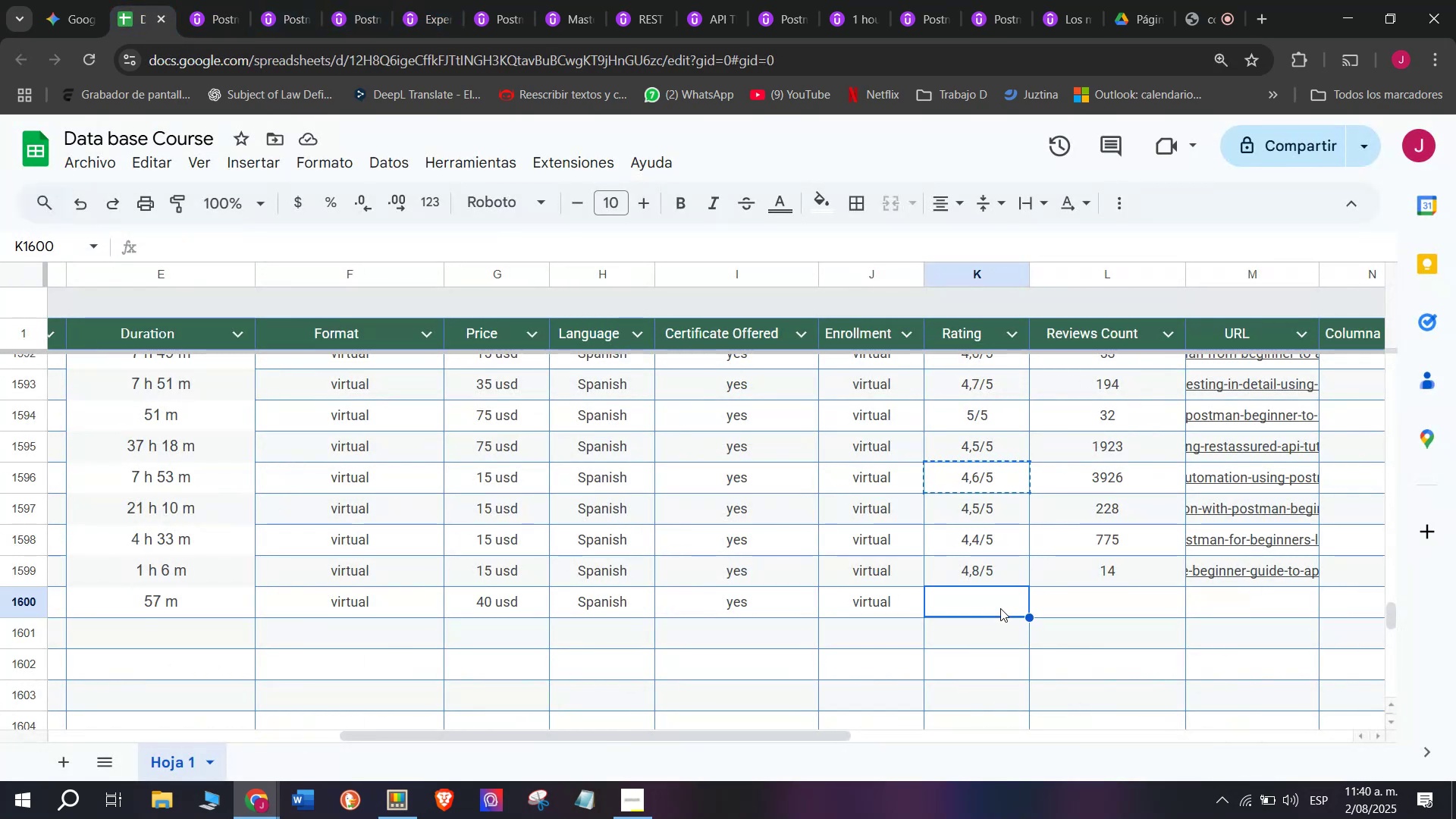 
key(Control+ControlLeft)
 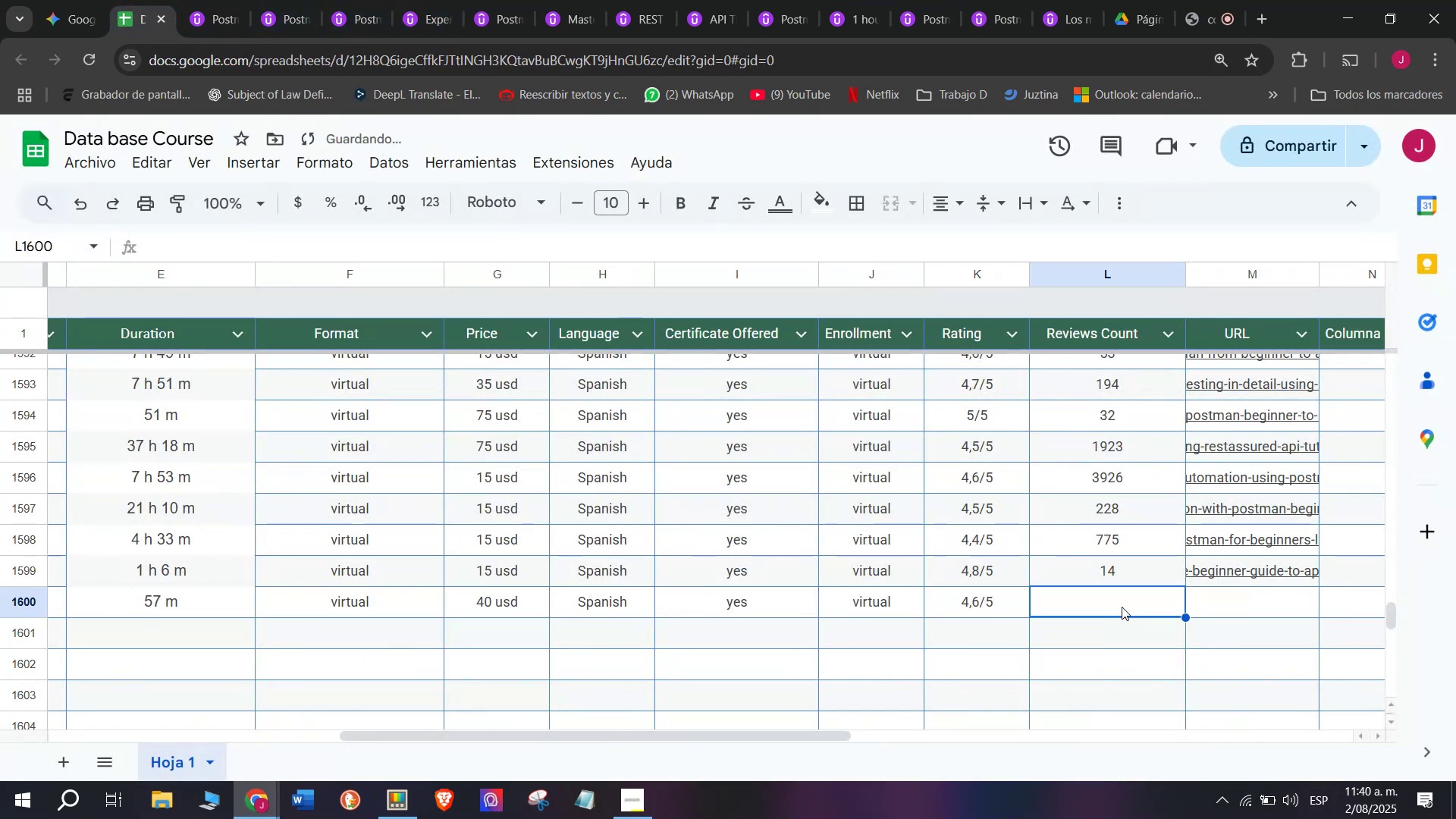 
key(Z)
 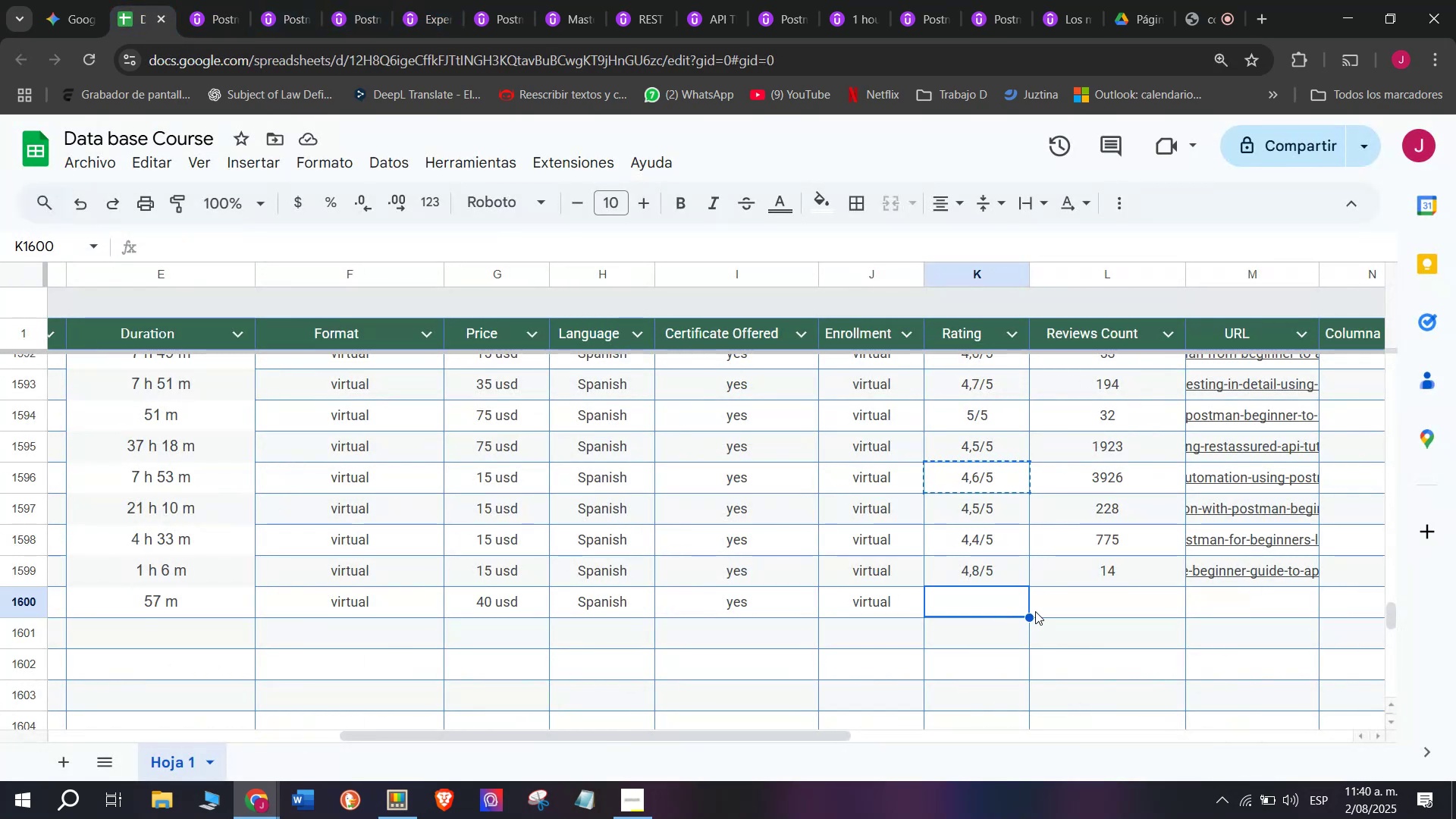 
key(Control+V)
 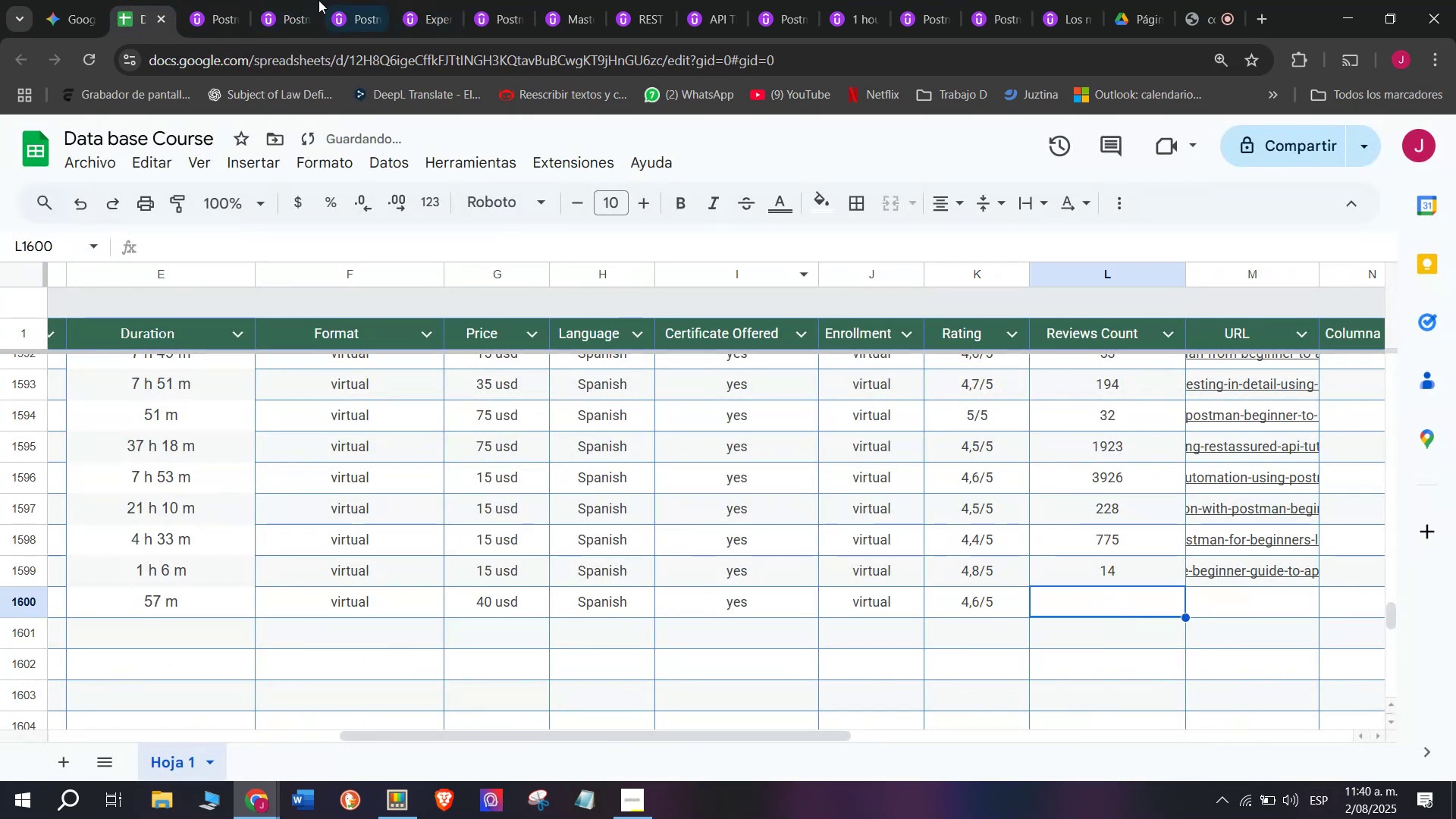 
left_click([194, 0])
 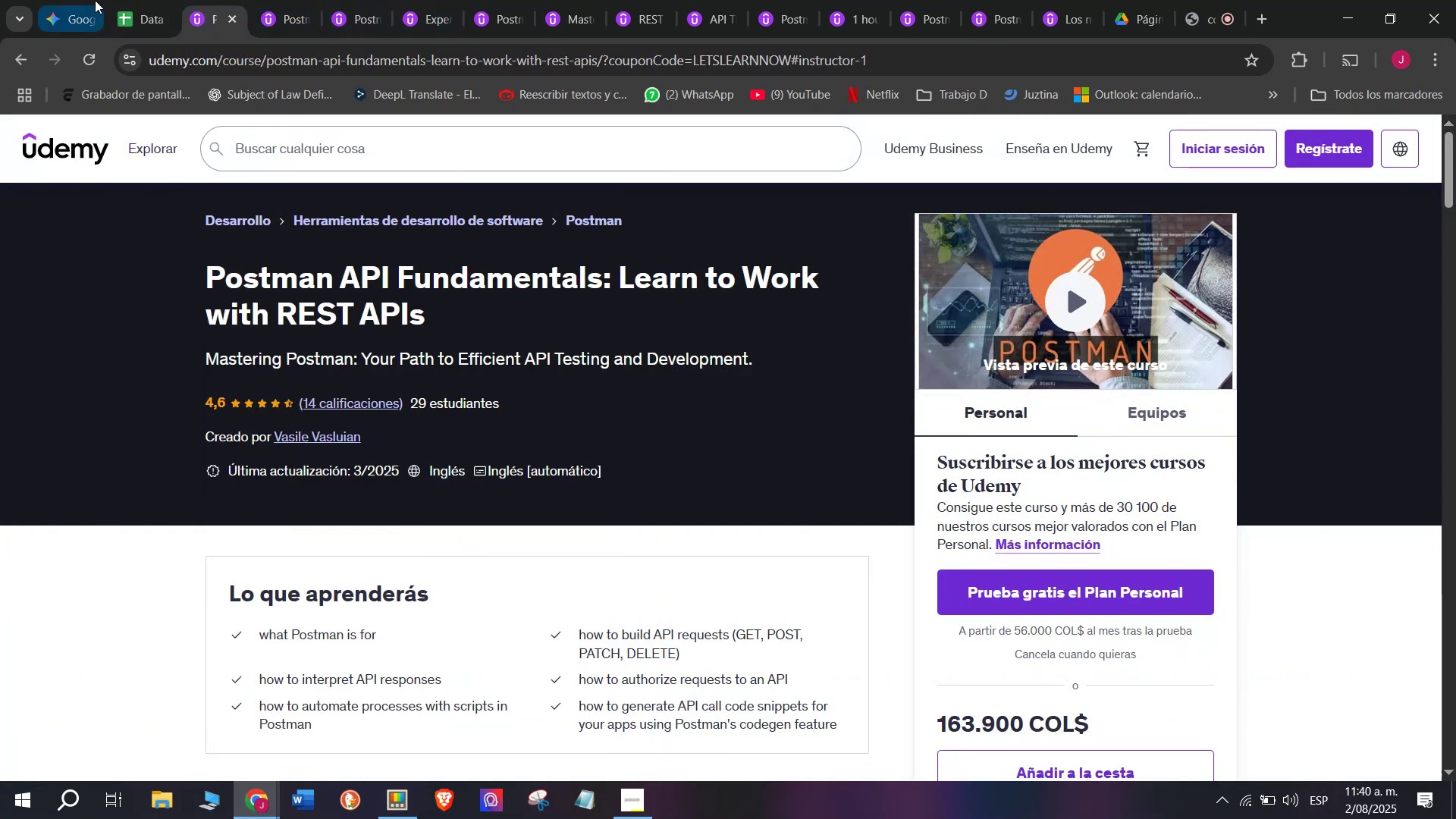 
double_click([128, 0])
 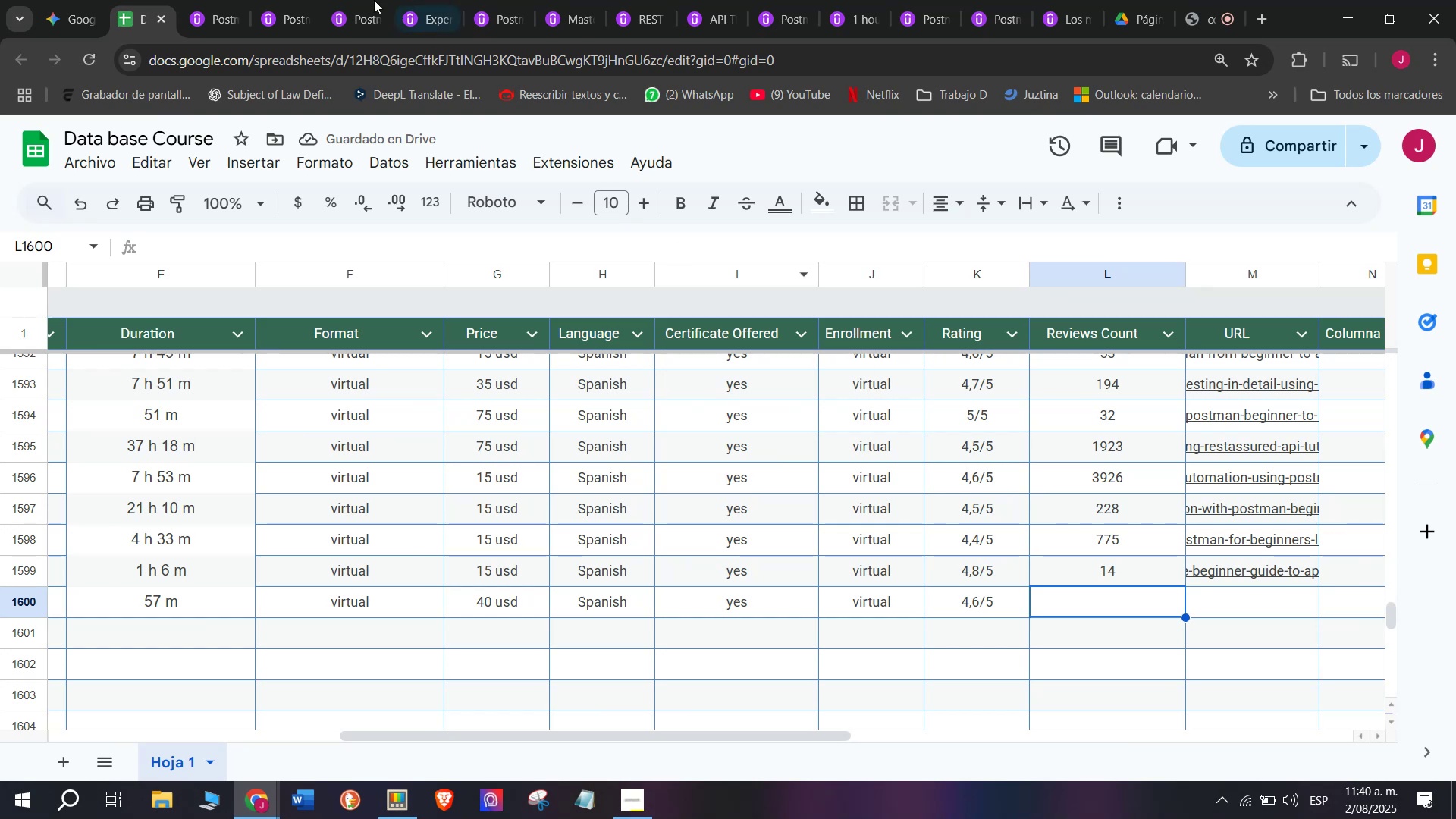 
left_click([224, 0])
 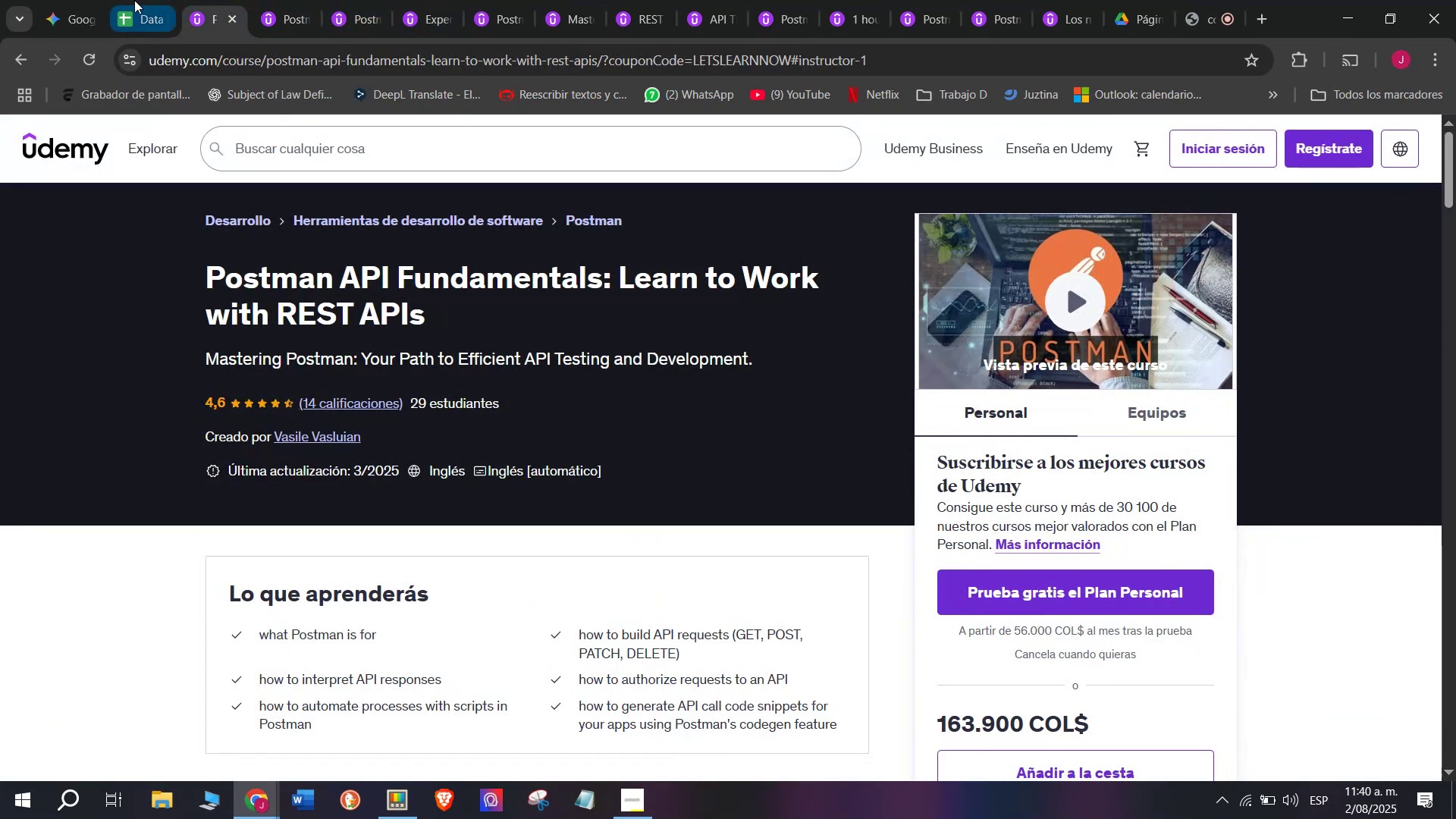 
left_click([139, 0])
 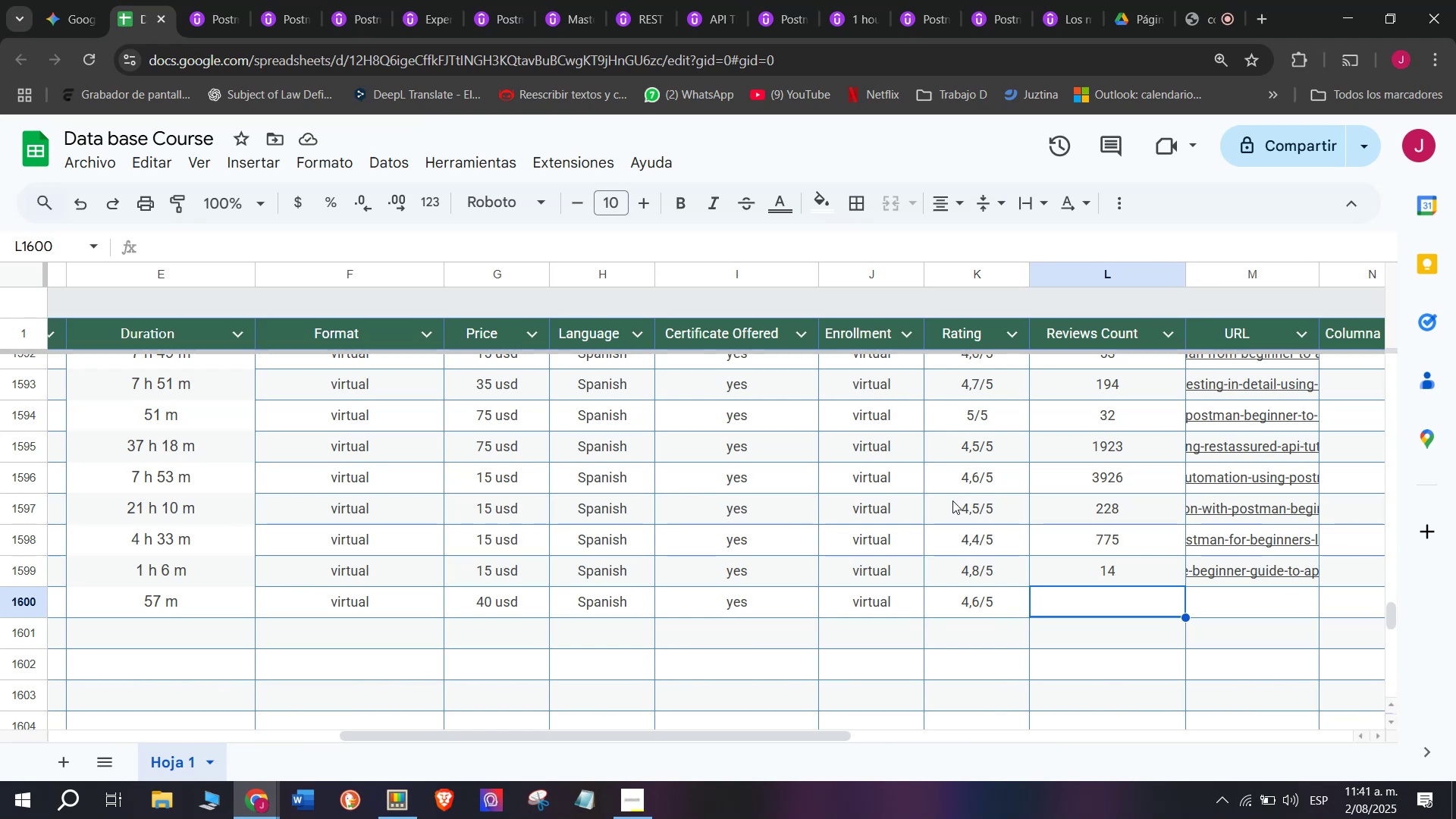 
wait(25.2)
 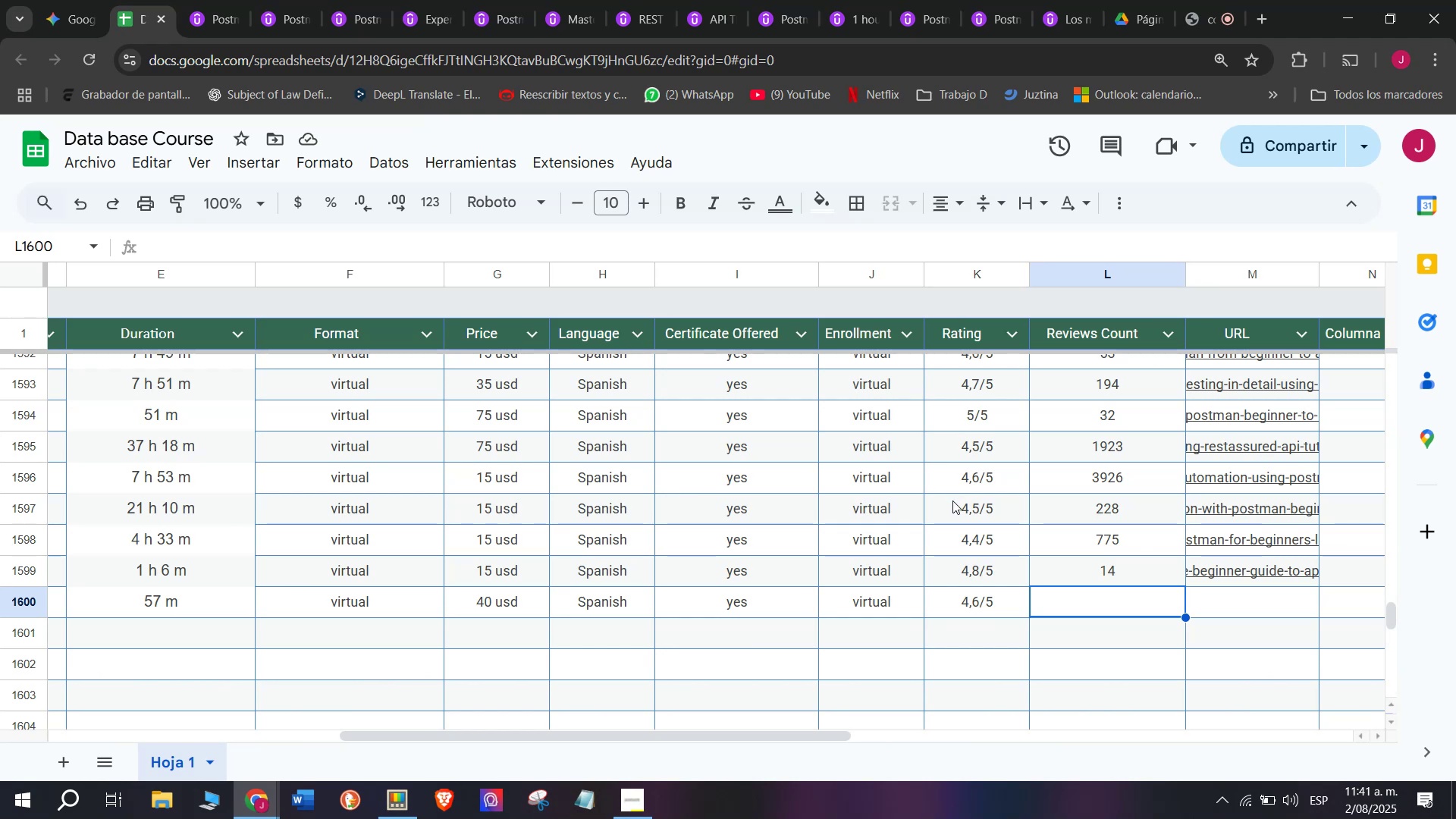 
left_click([205, 0])
 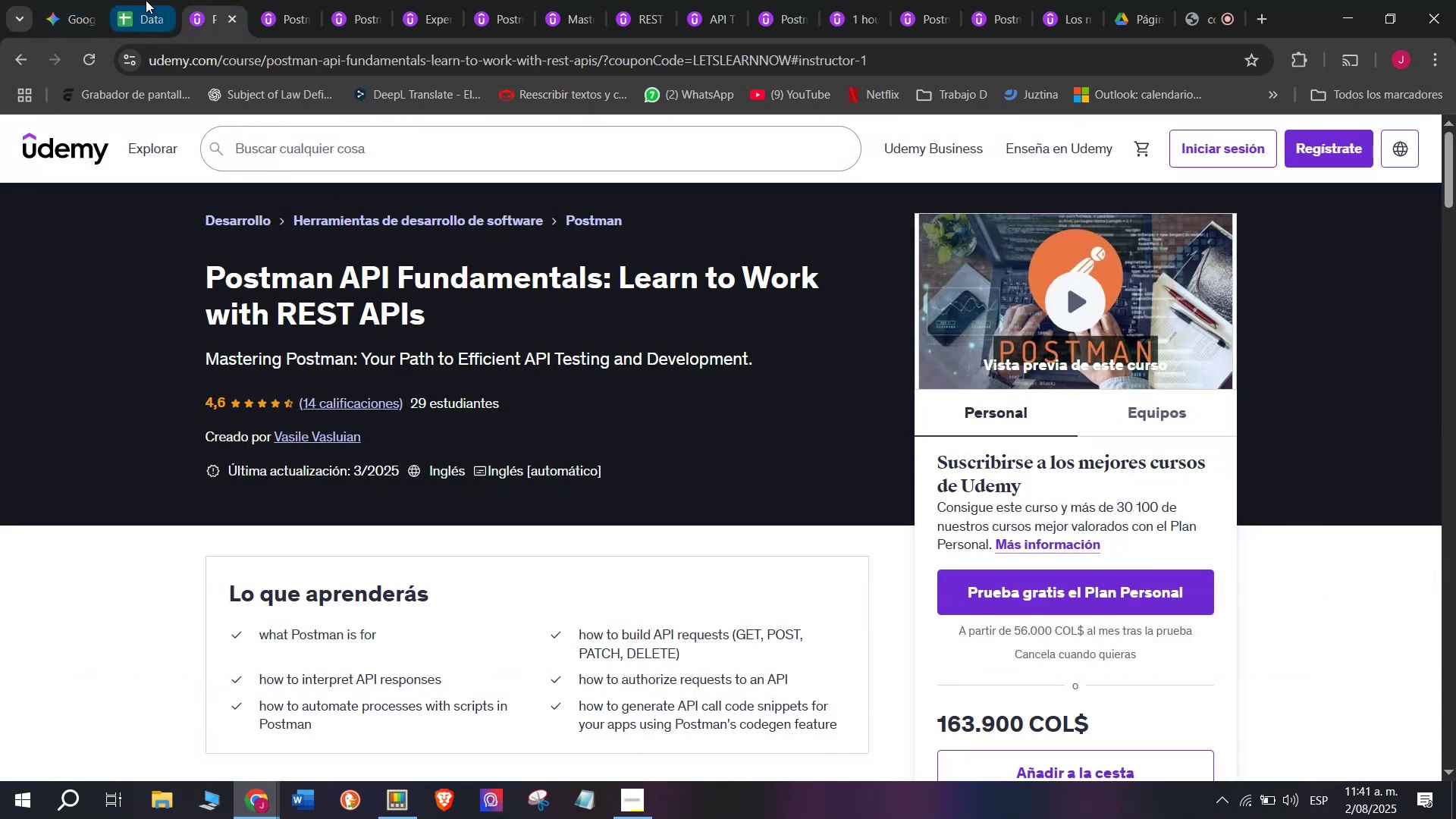 
left_click([146, 0])
 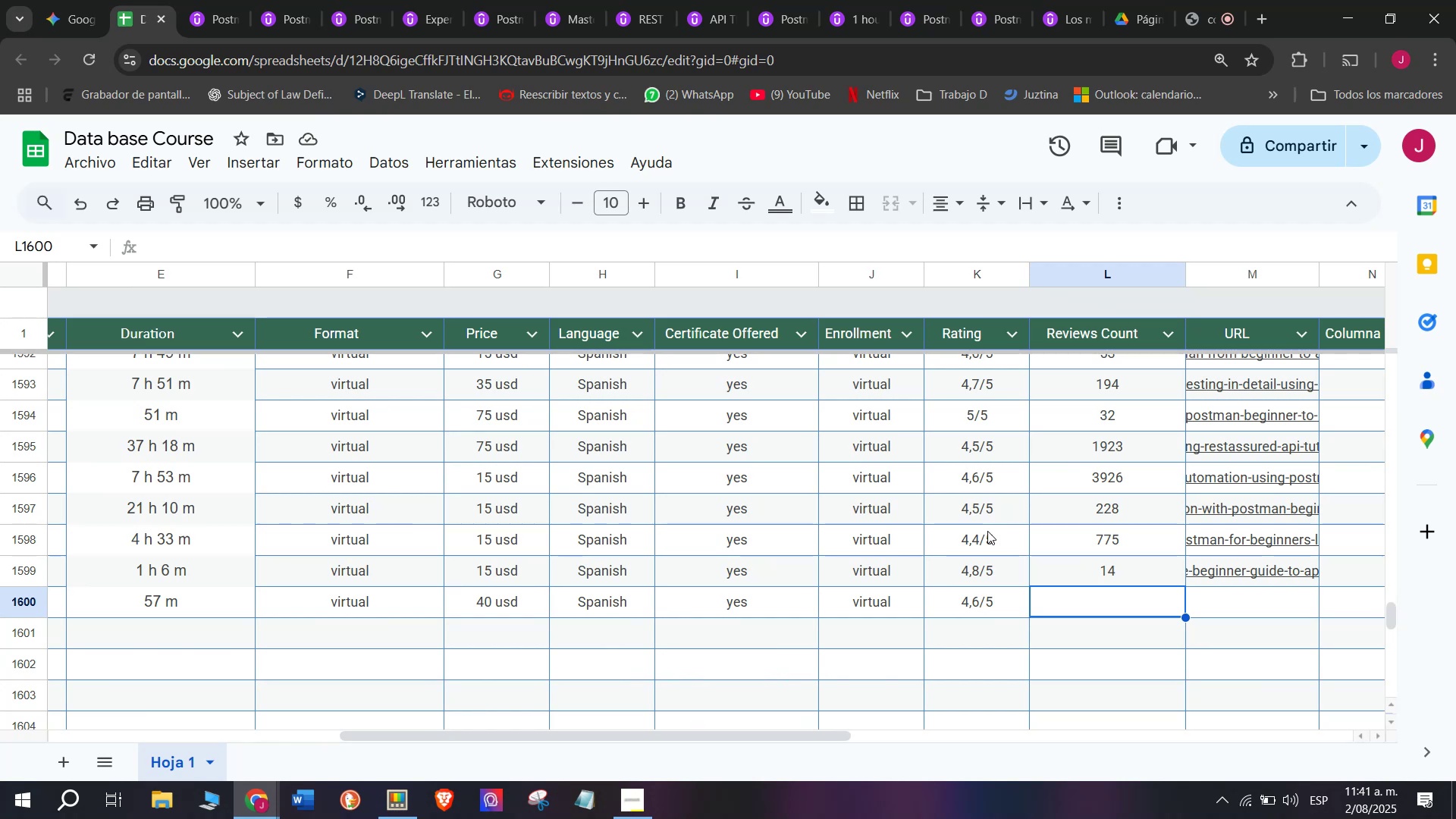 
type(14)
 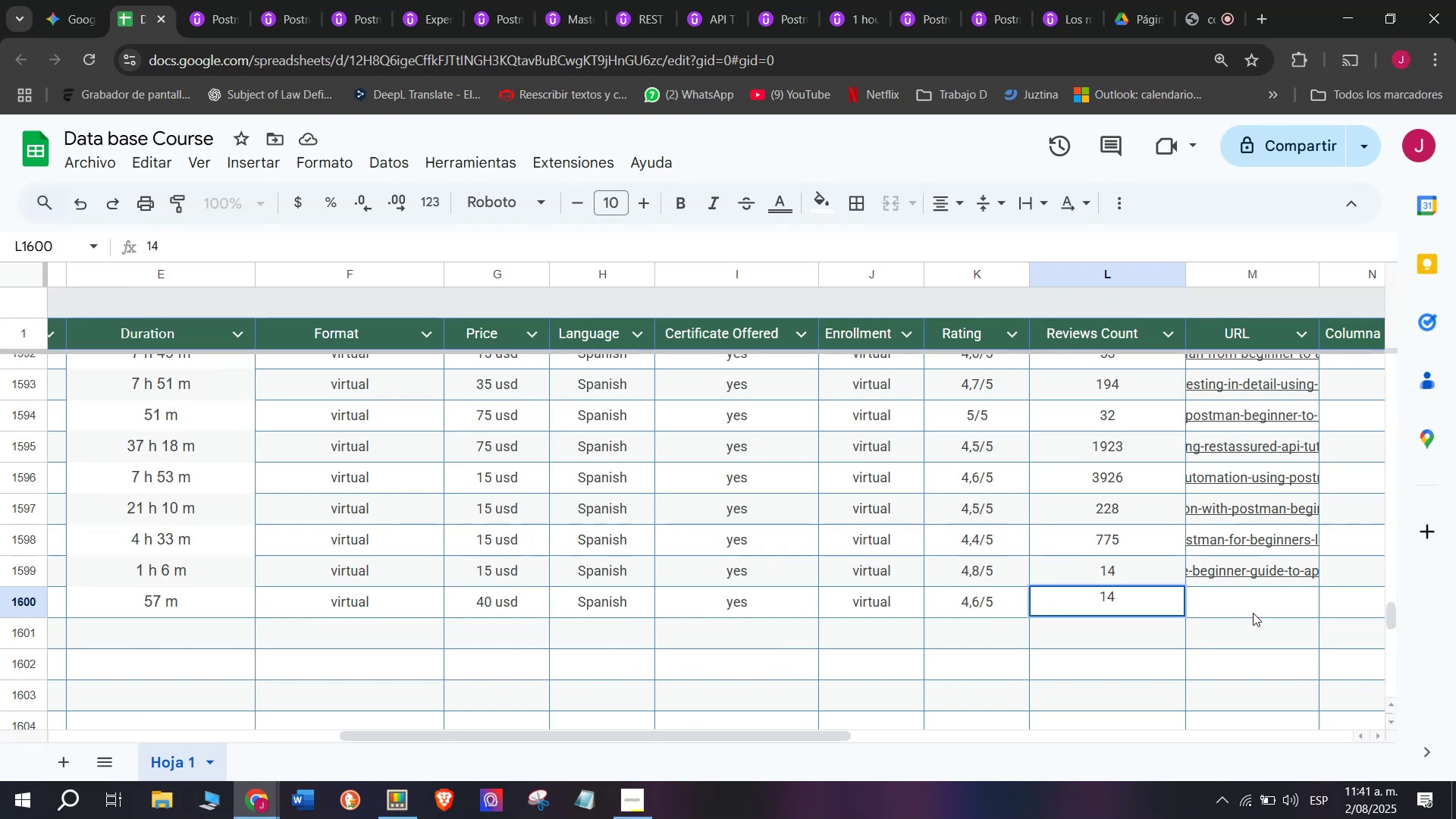 
left_click([1253, 613])
 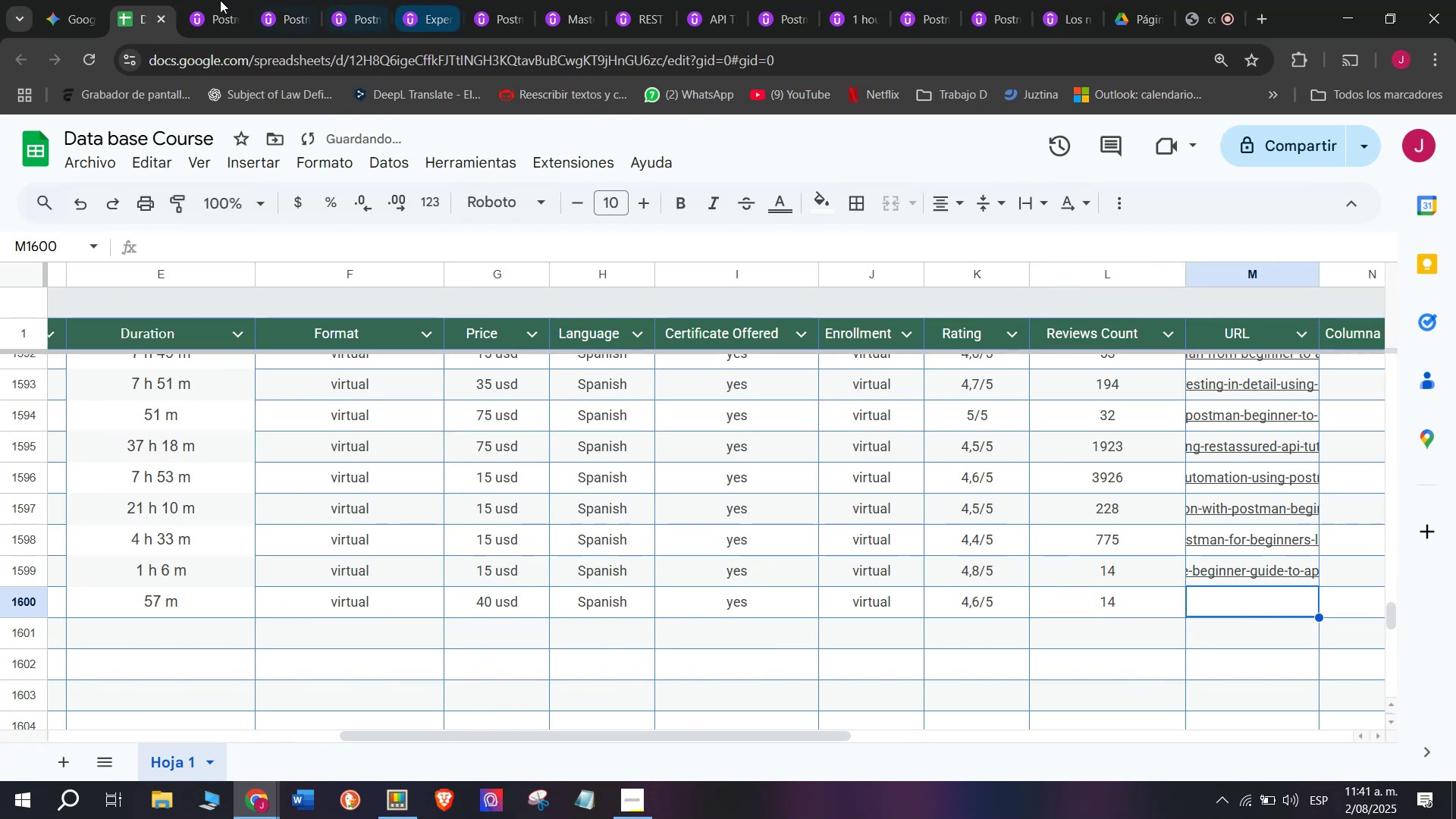 
left_click([196, 0])
 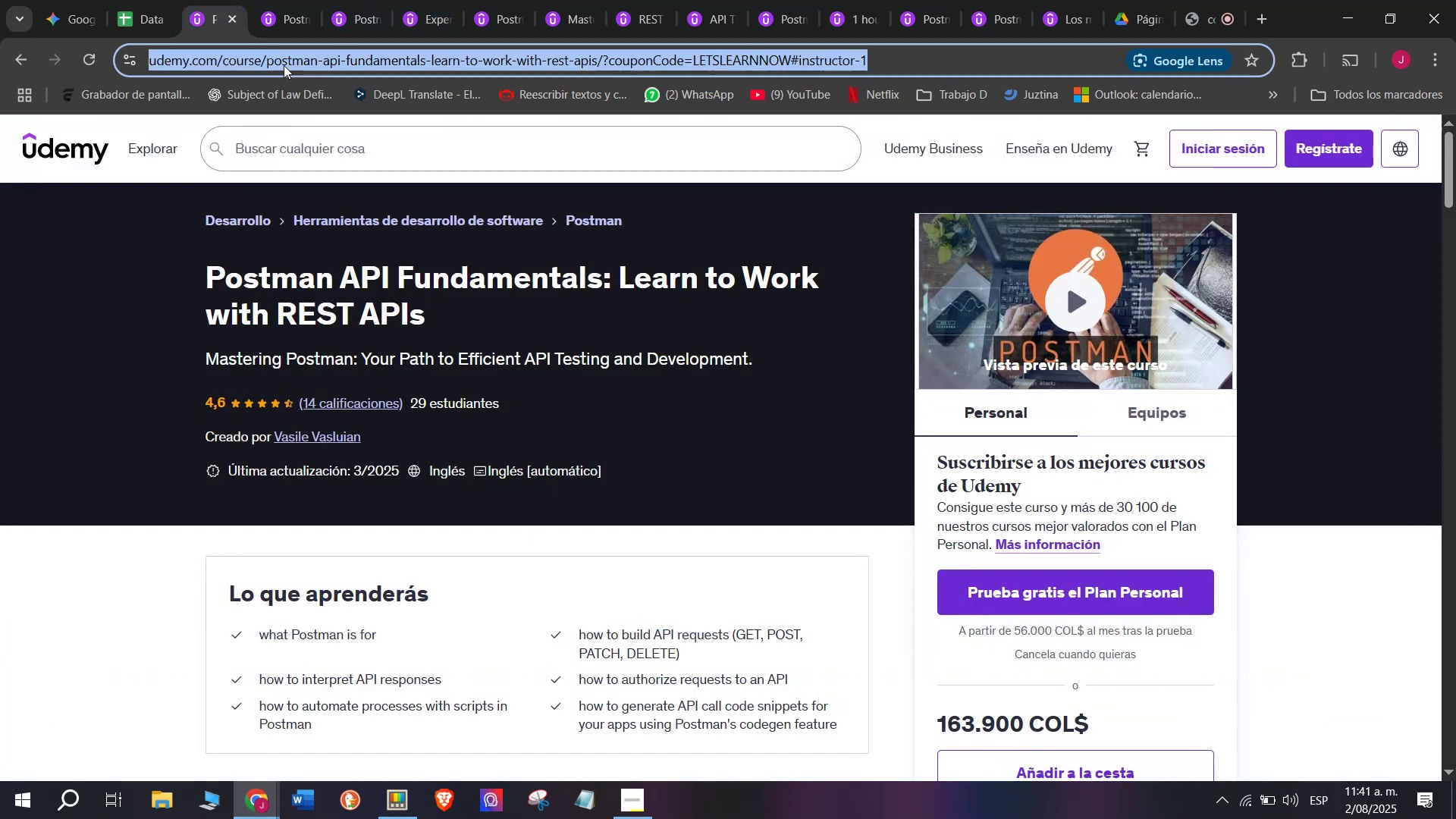 
double_click([284, 58])
 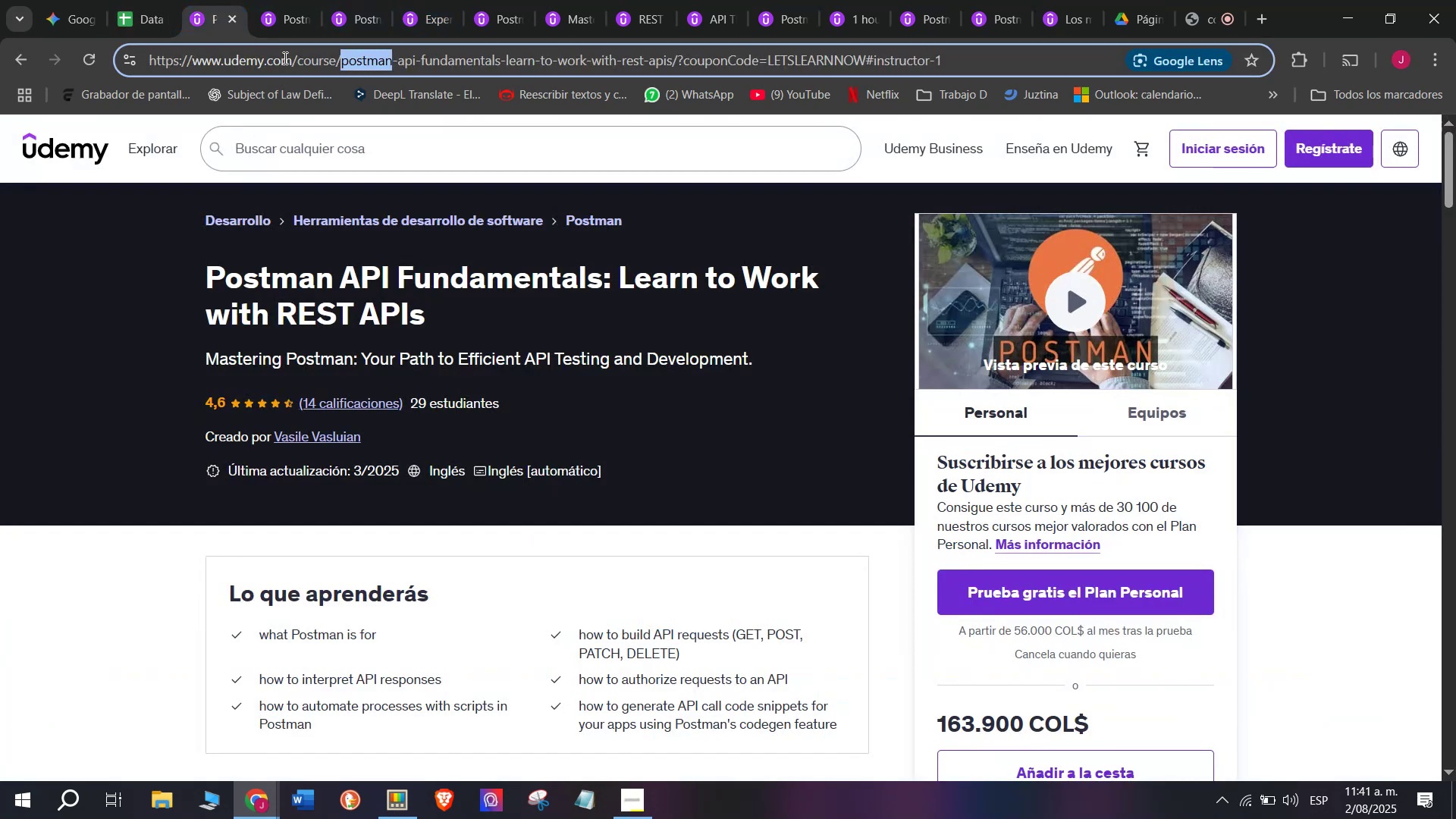 
triple_click([284, 58])
 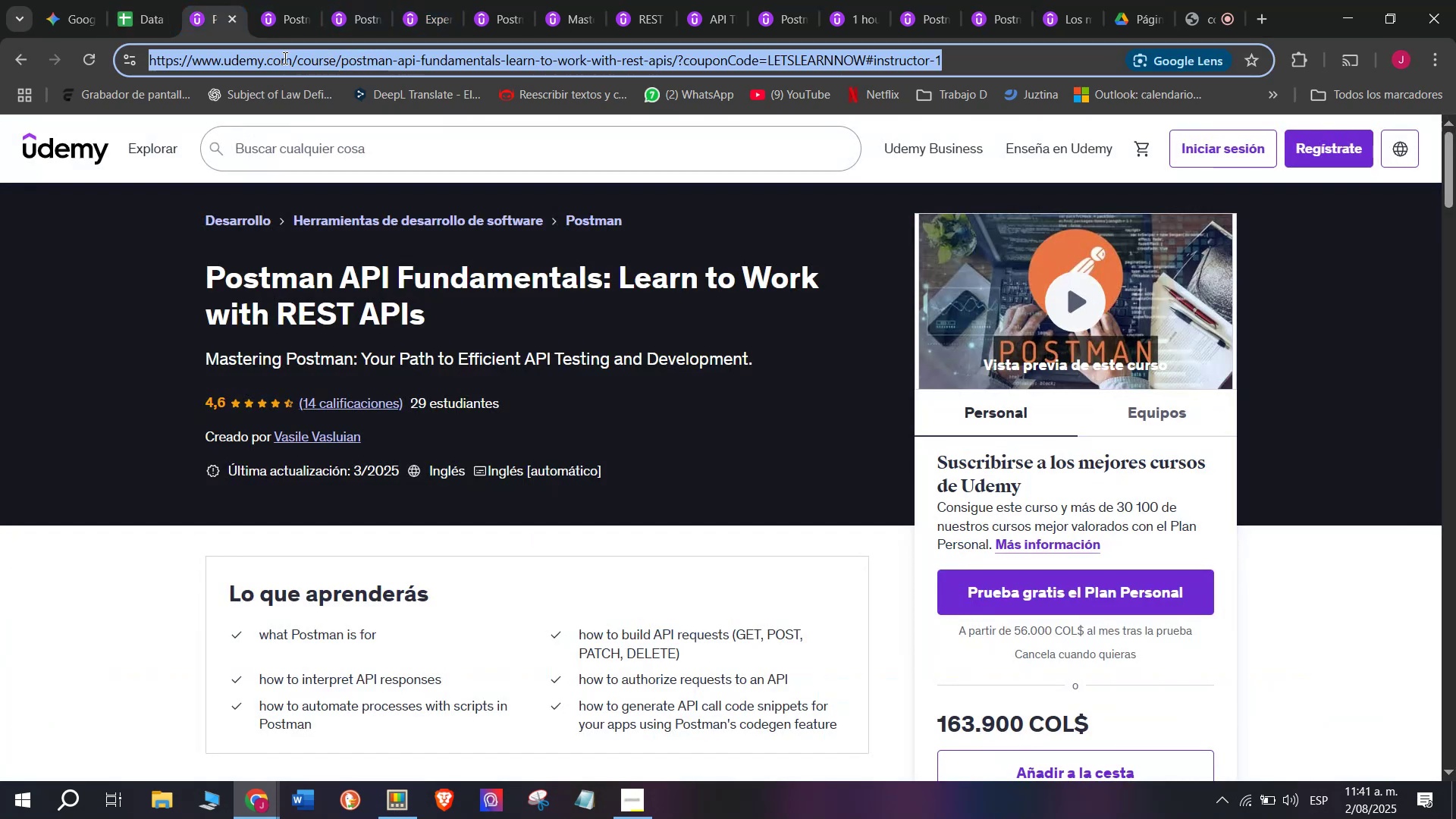 
triple_click([284, 58])
 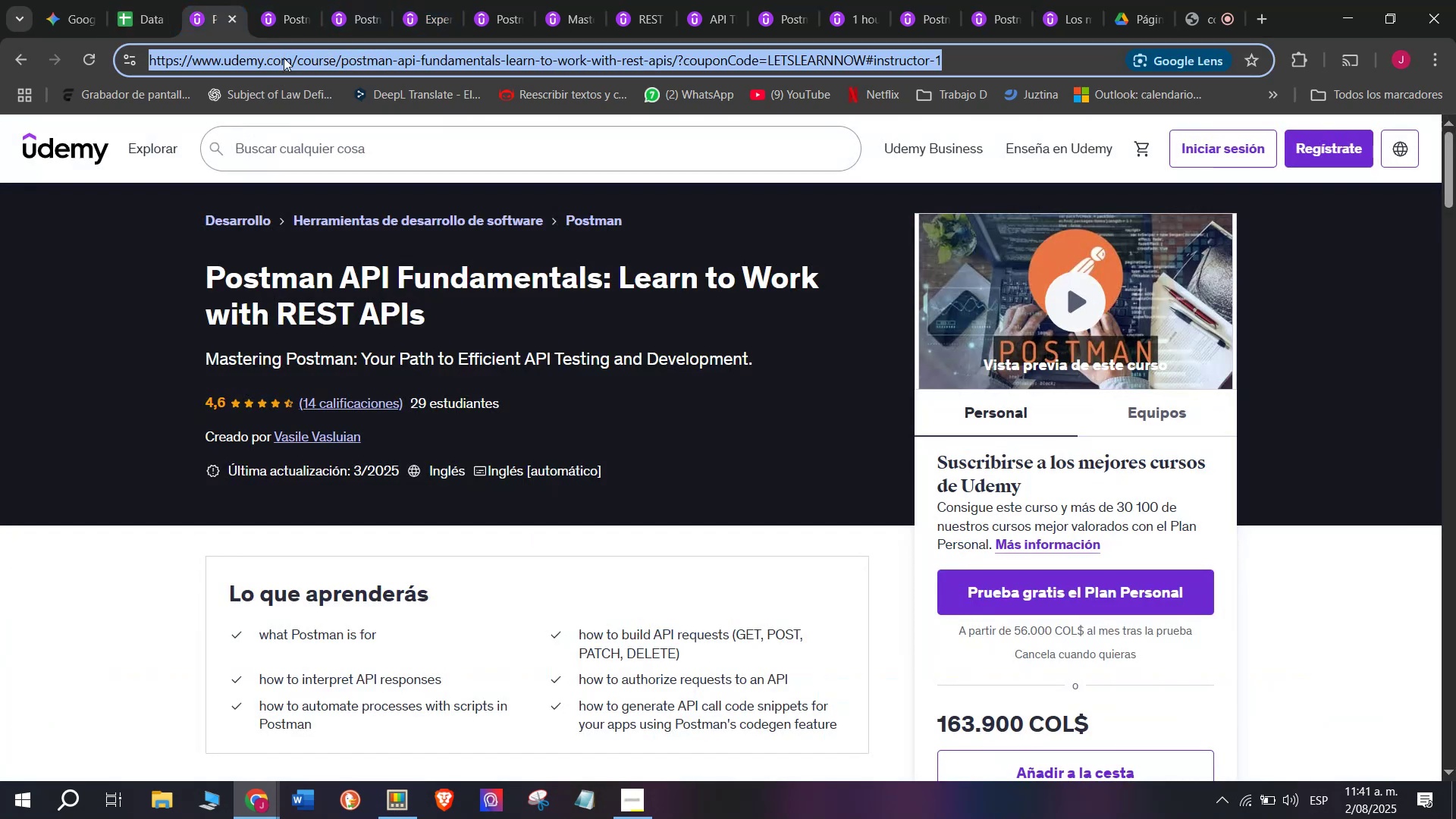 
key(Break)
 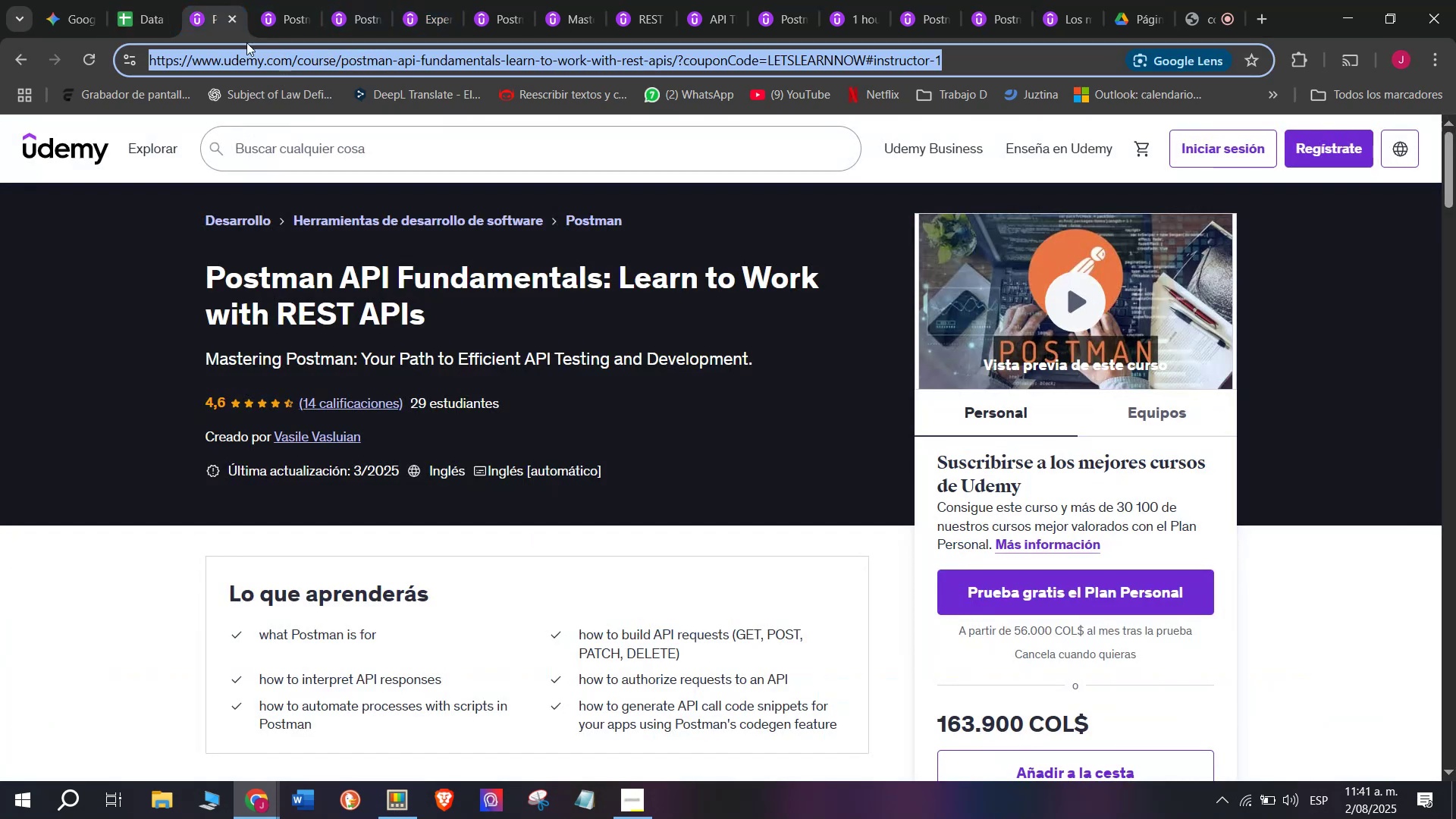 
key(Control+ControlLeft)
 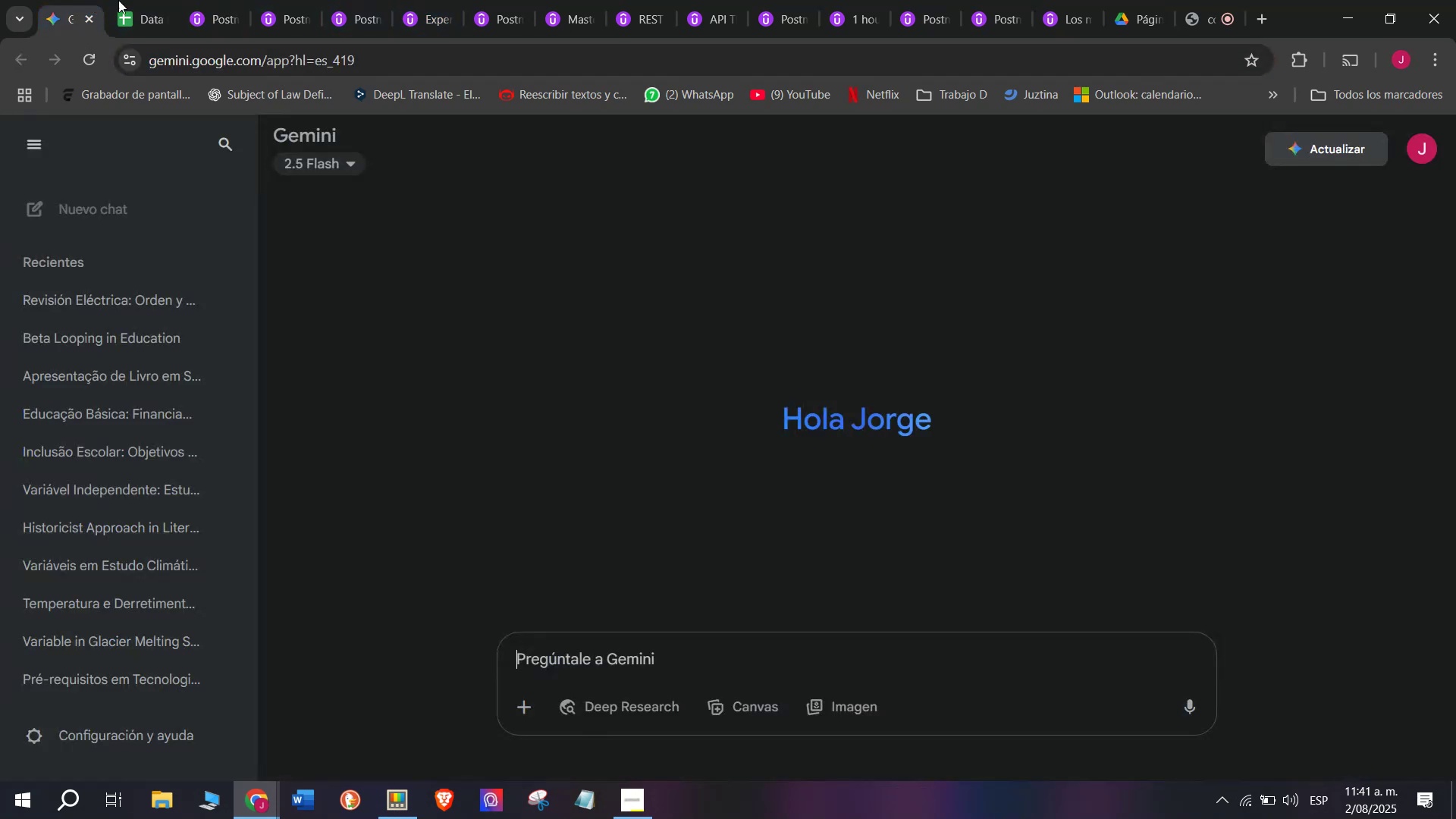 
key(Control+C)
 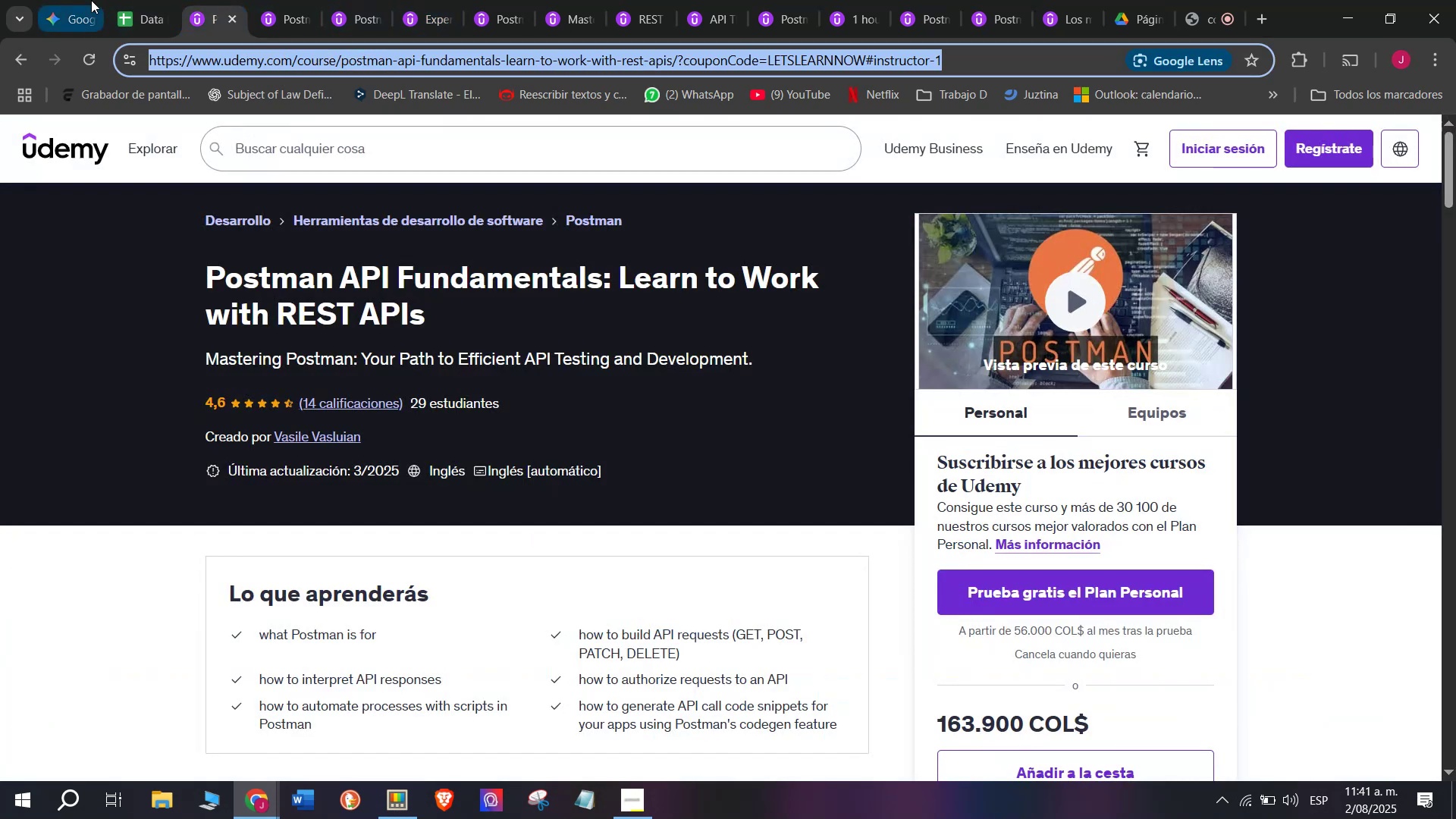 
left_click([91, 0])
 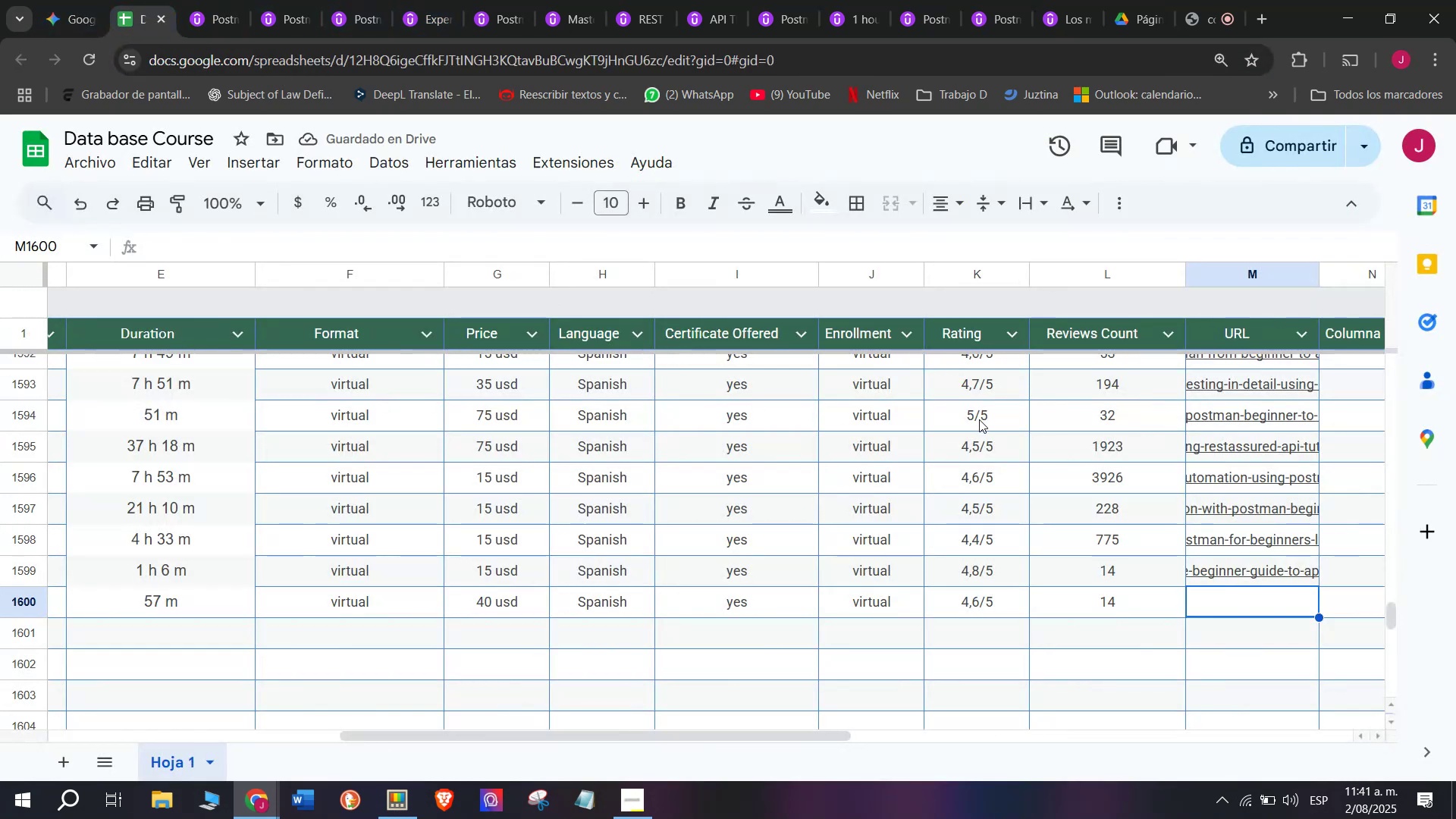 
key(Z)
 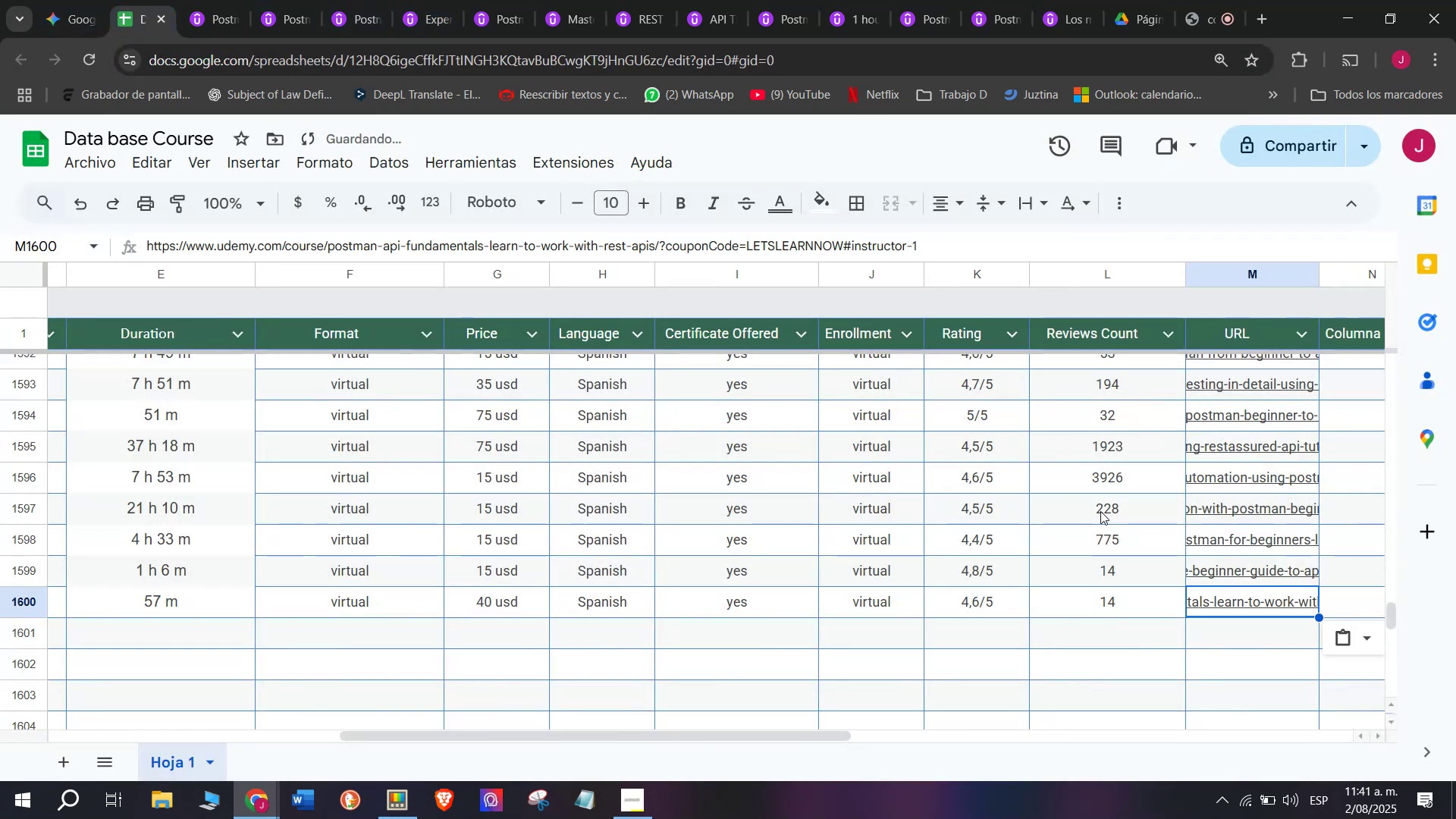 
key(Control+ControlLeft)
 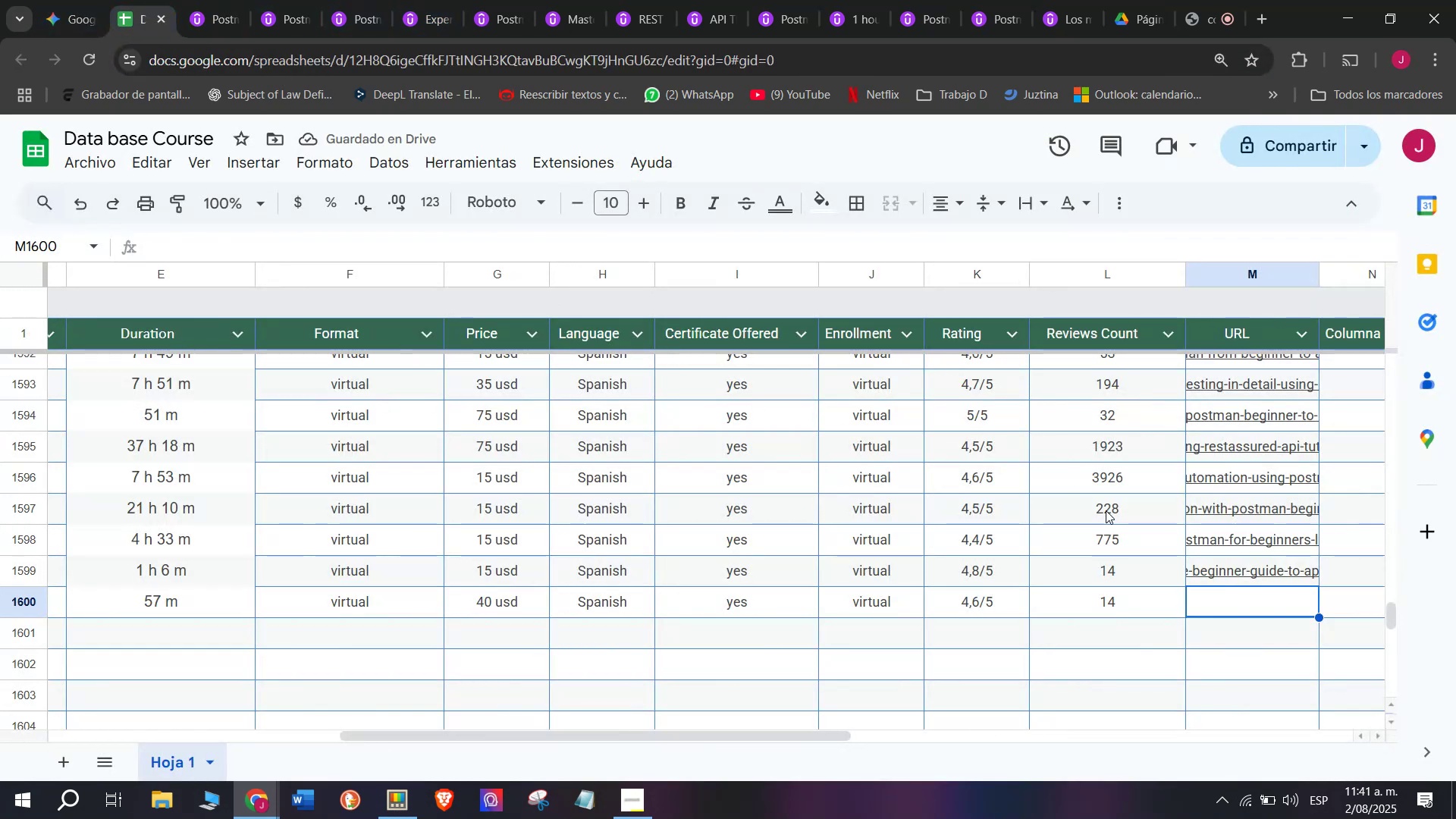 
key(Control+V)
 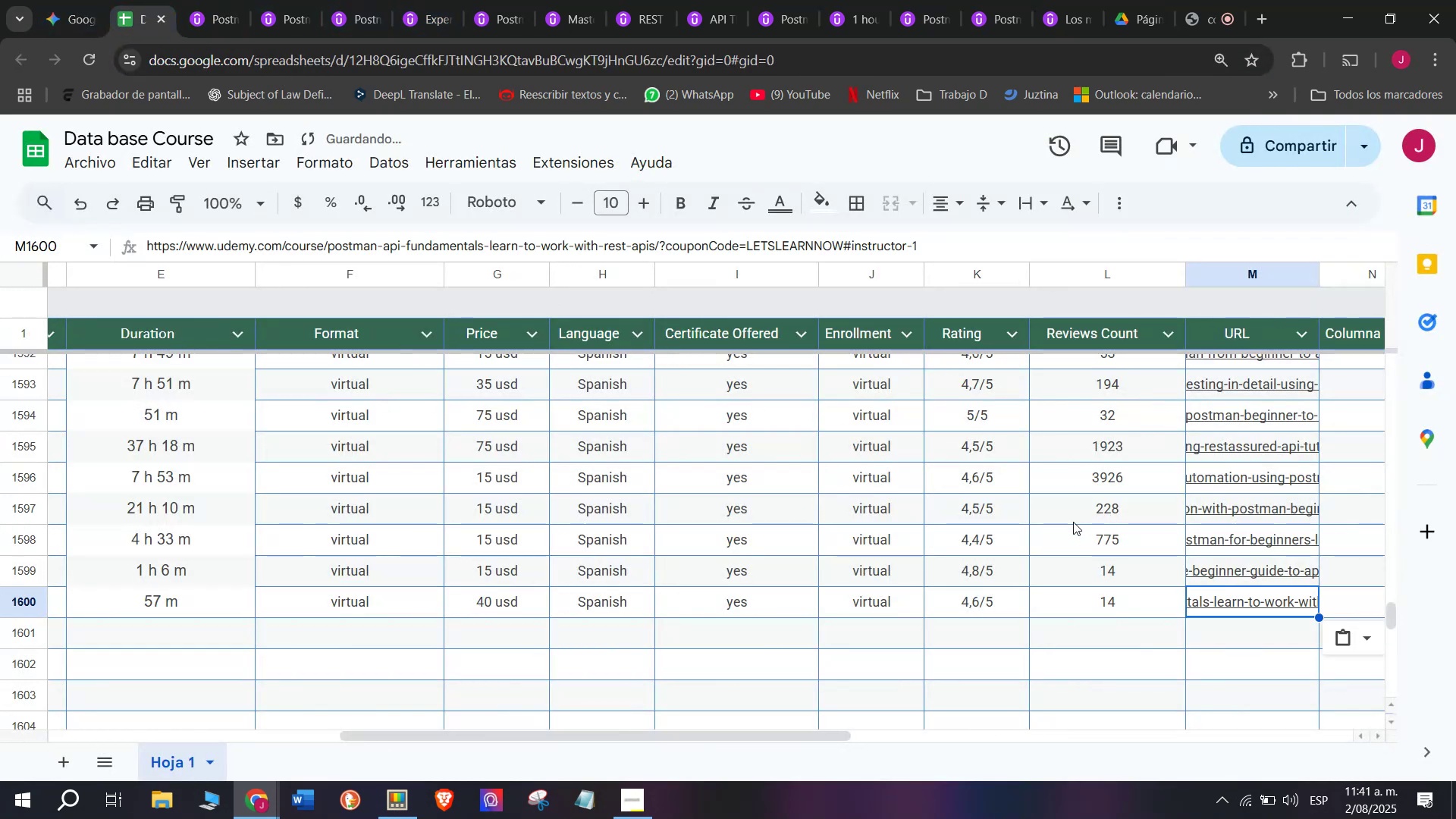 
scroll: coordinate [252, 651], scroll_direction: up, amount: 4.0
 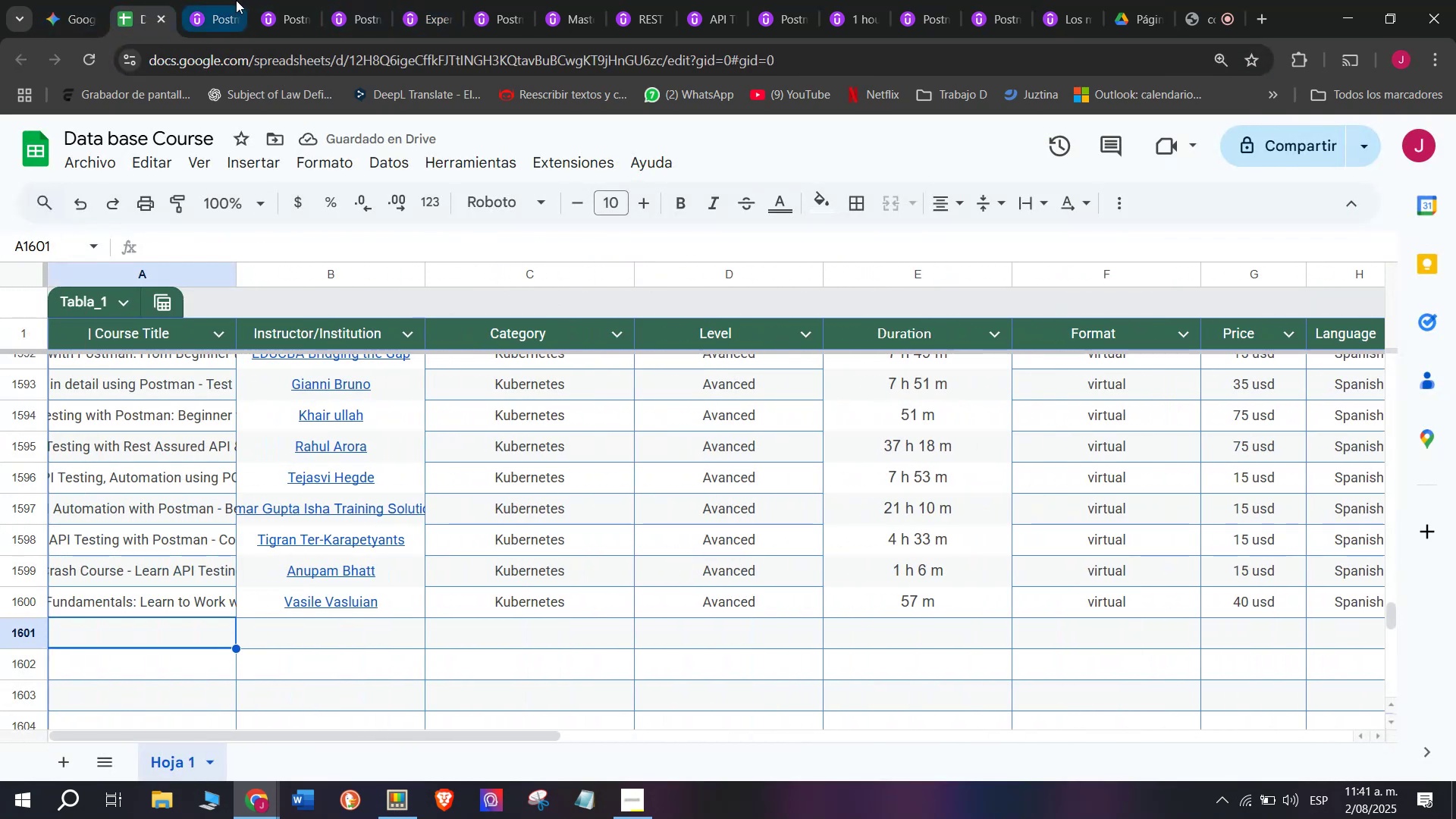 
left_click([236, 0])
 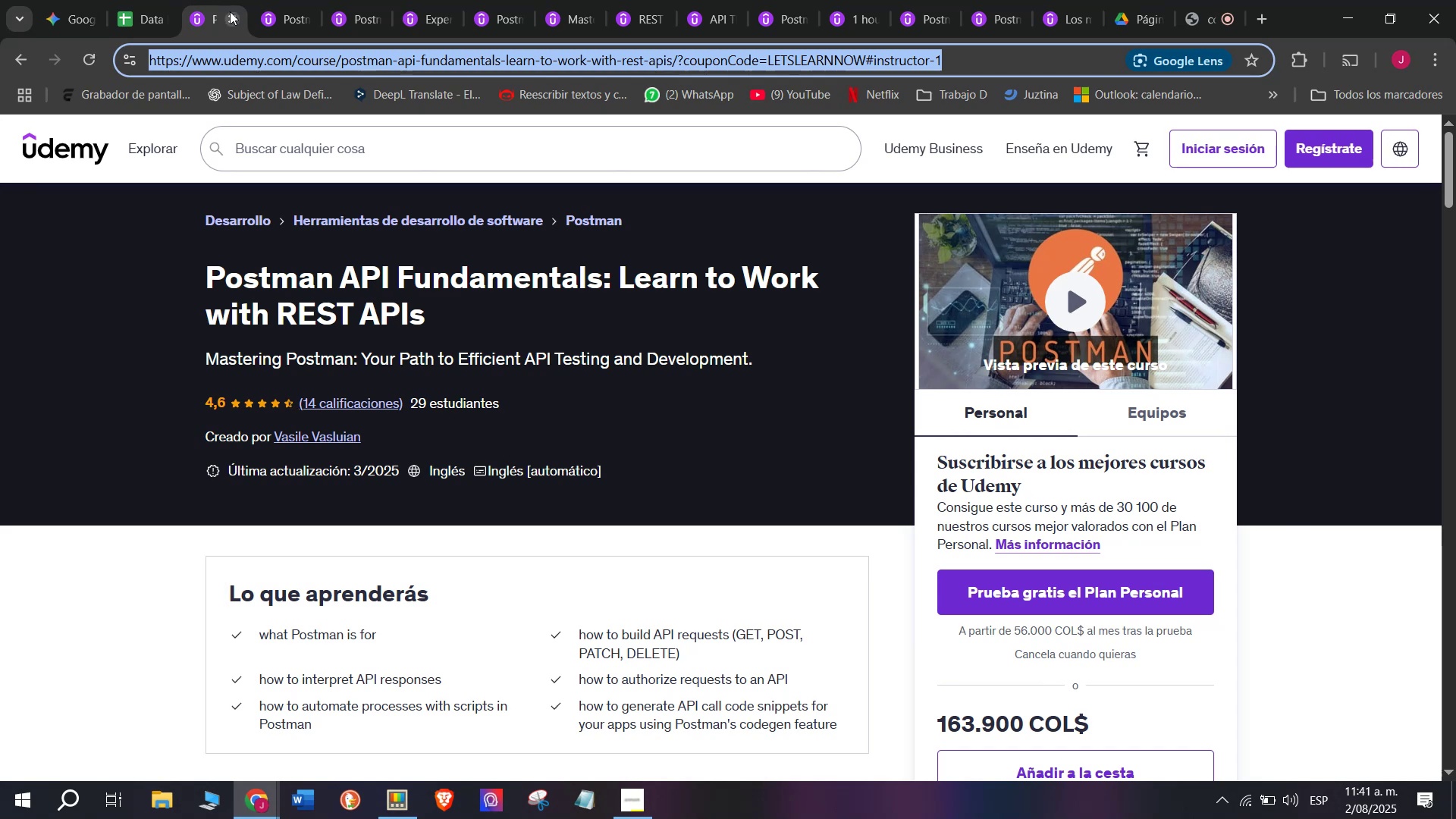 
left_click([230, 11])
 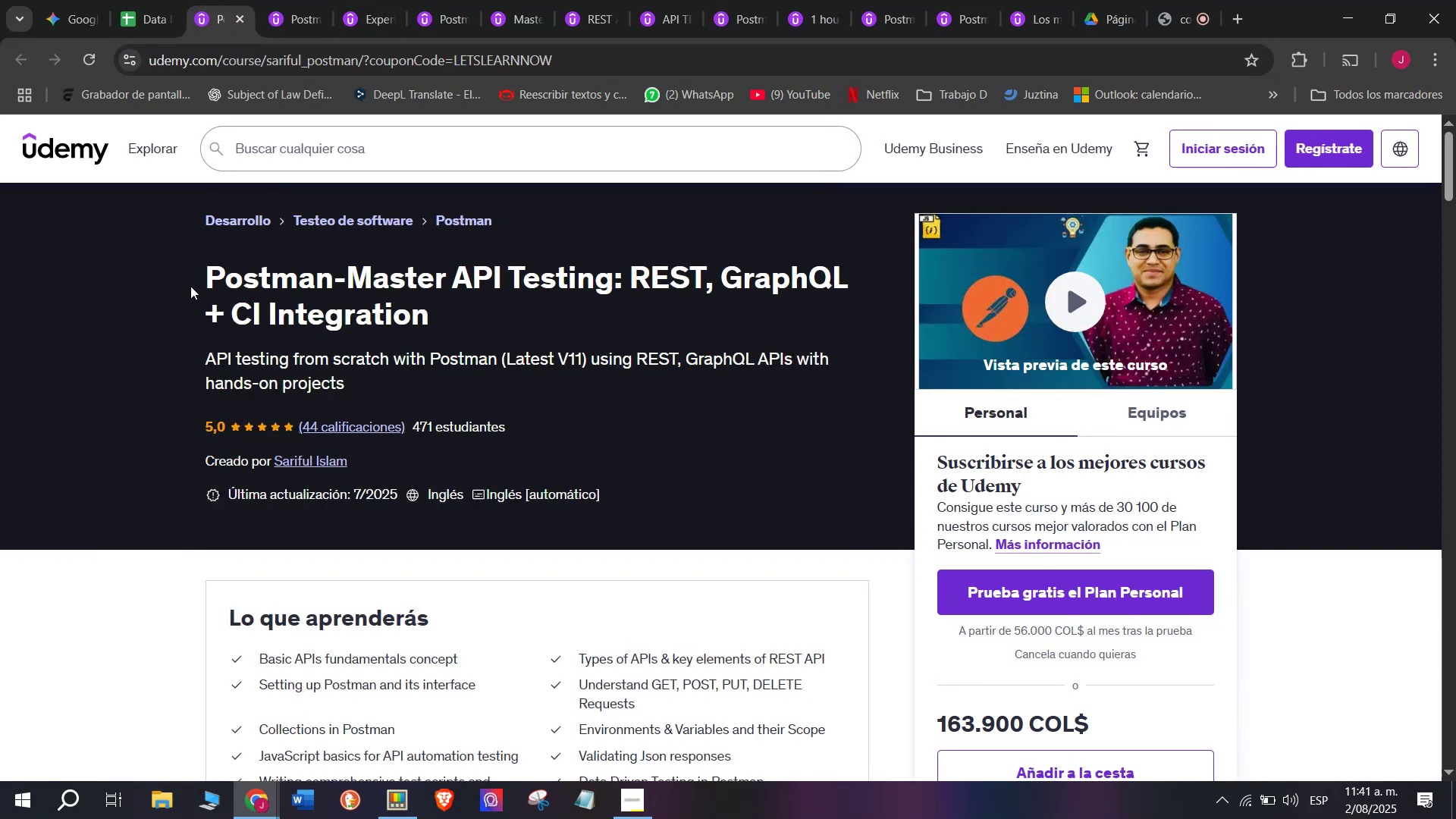 
left_click_drag(start_coordinate=[190, 281], to_coordinate=[461, 309])
 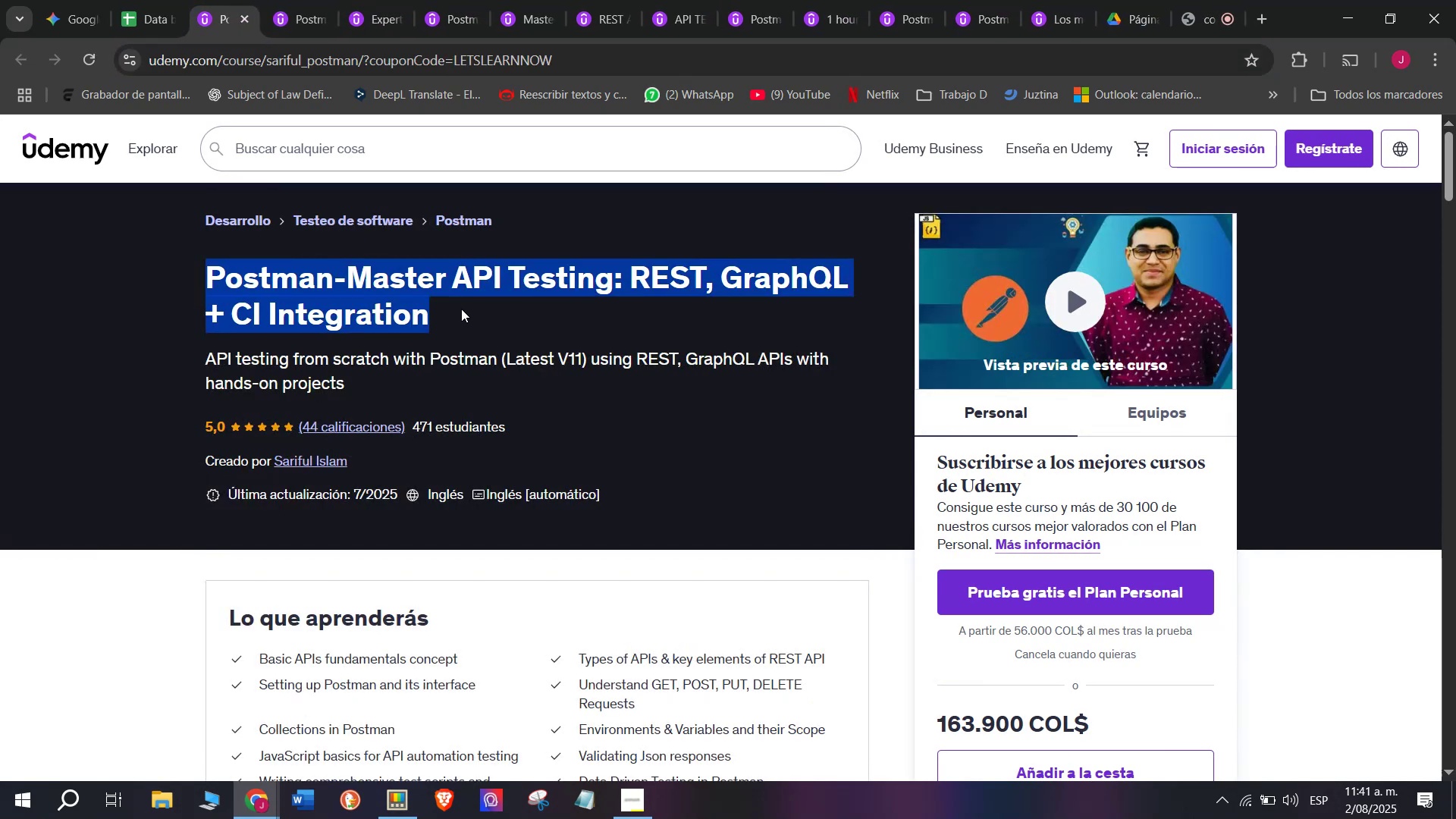 
key(Control+ControlLeft)
 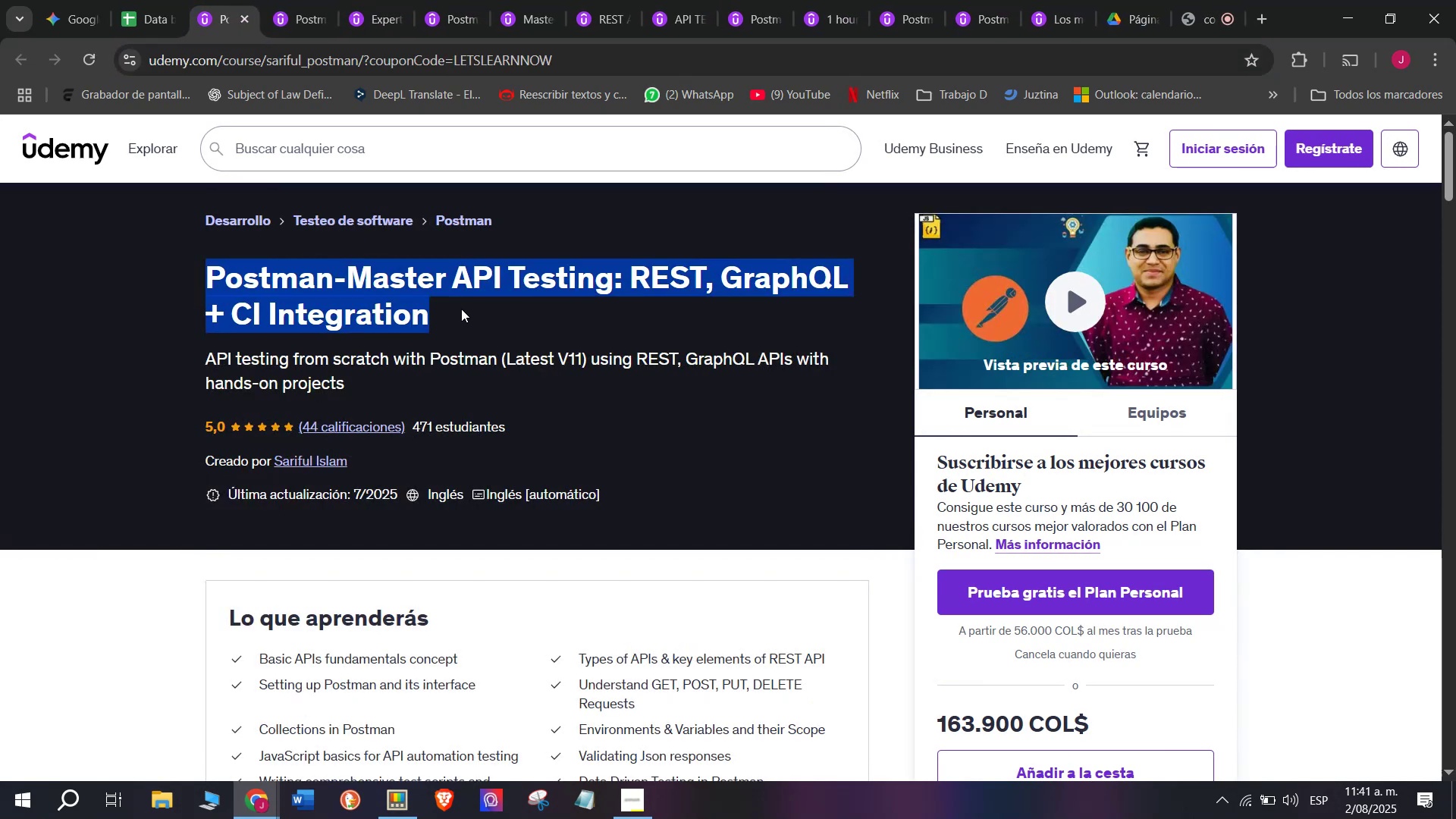 
key(Break)
 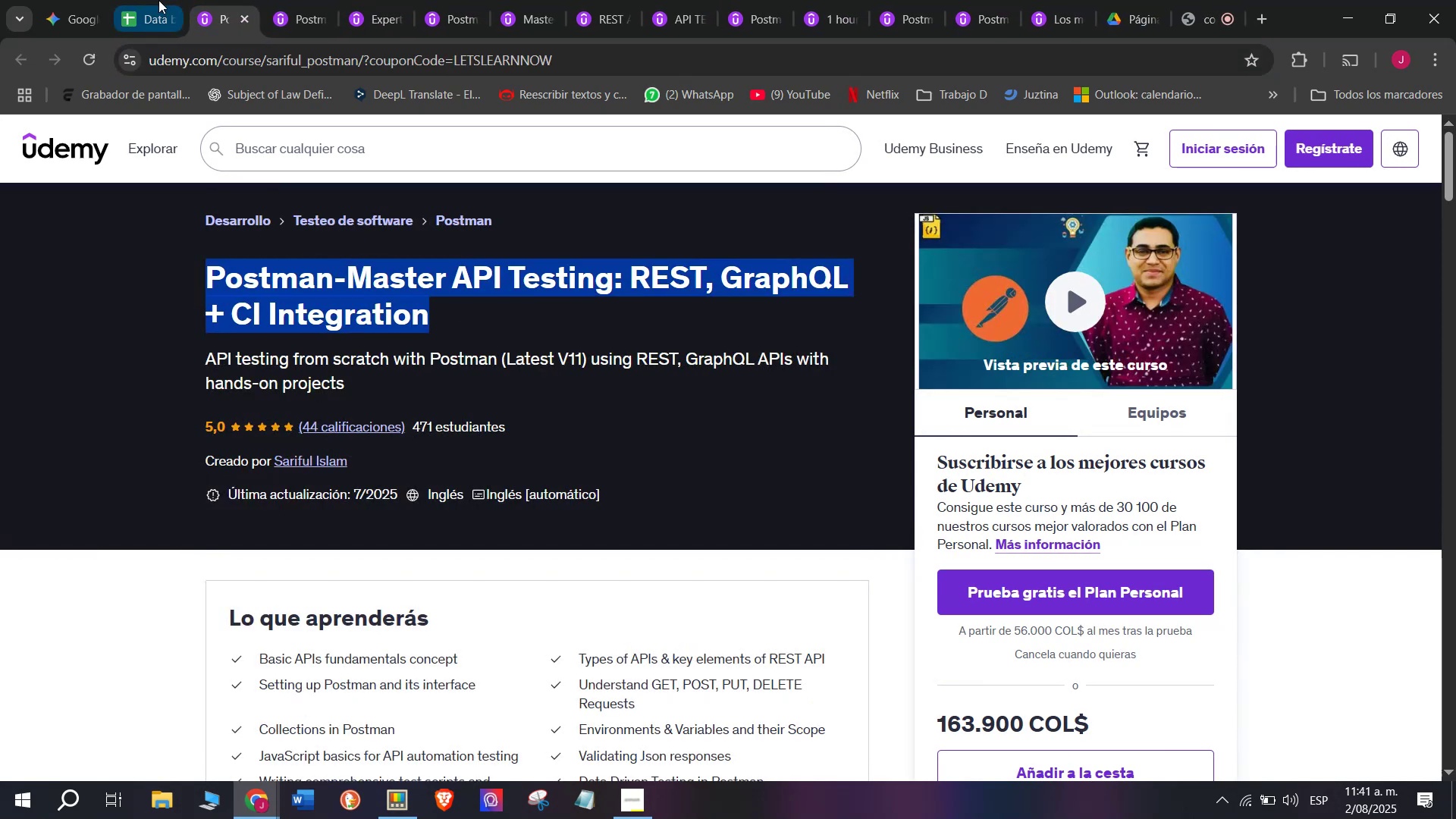 
key(Control+C)
 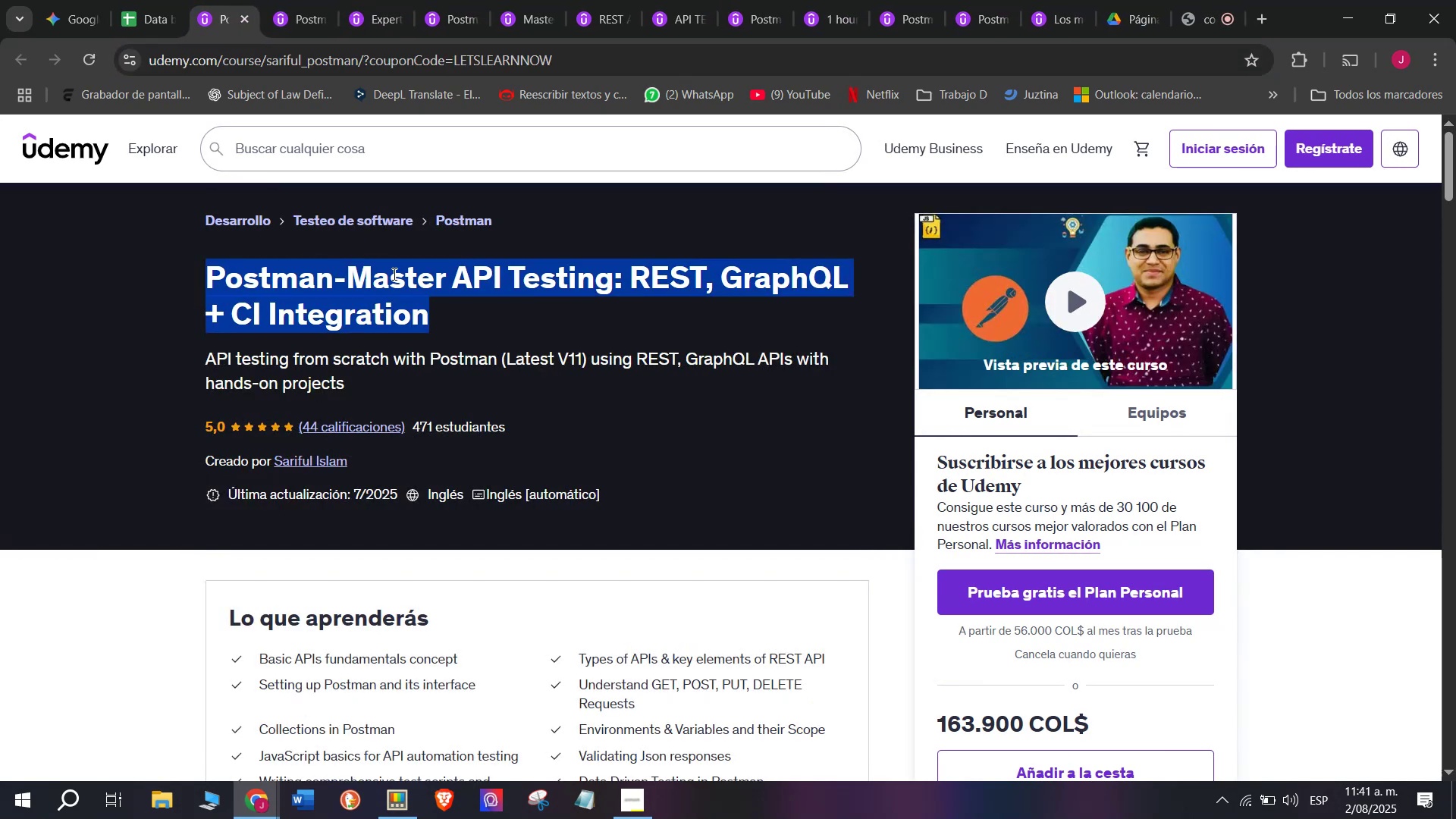 
key(Control+ControlLeft)
 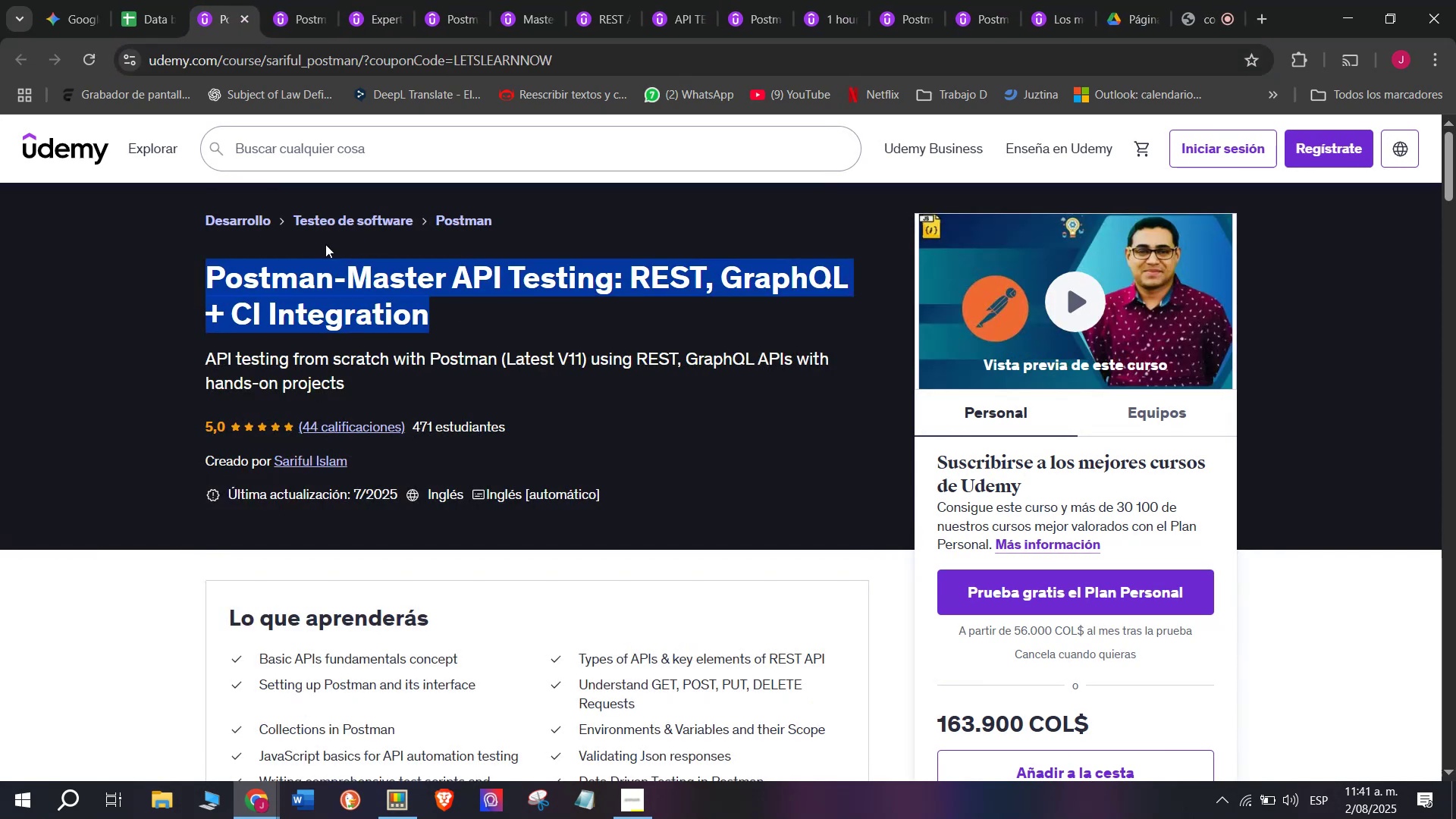 
key(Break)
 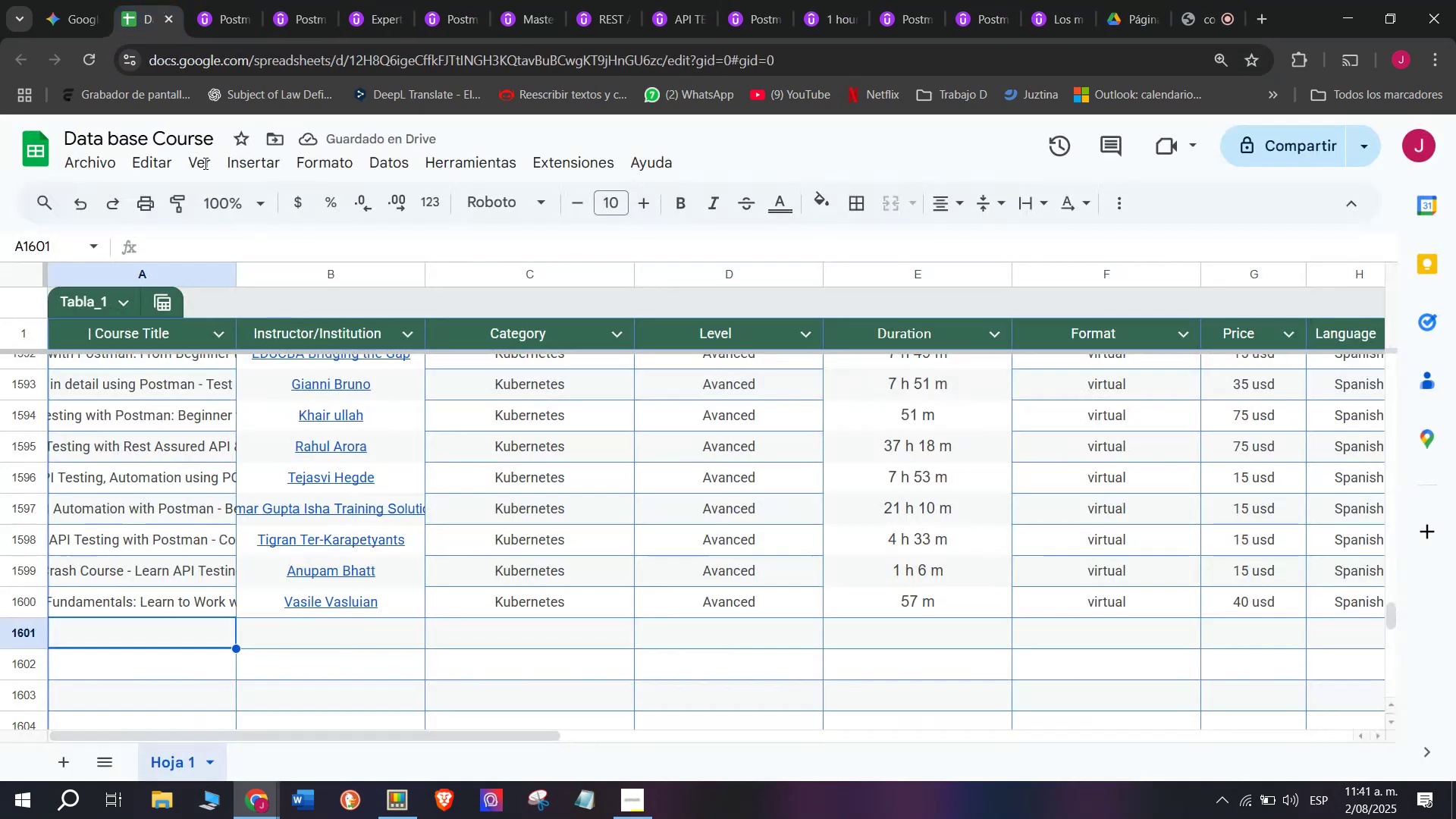 
key(Control+C)
 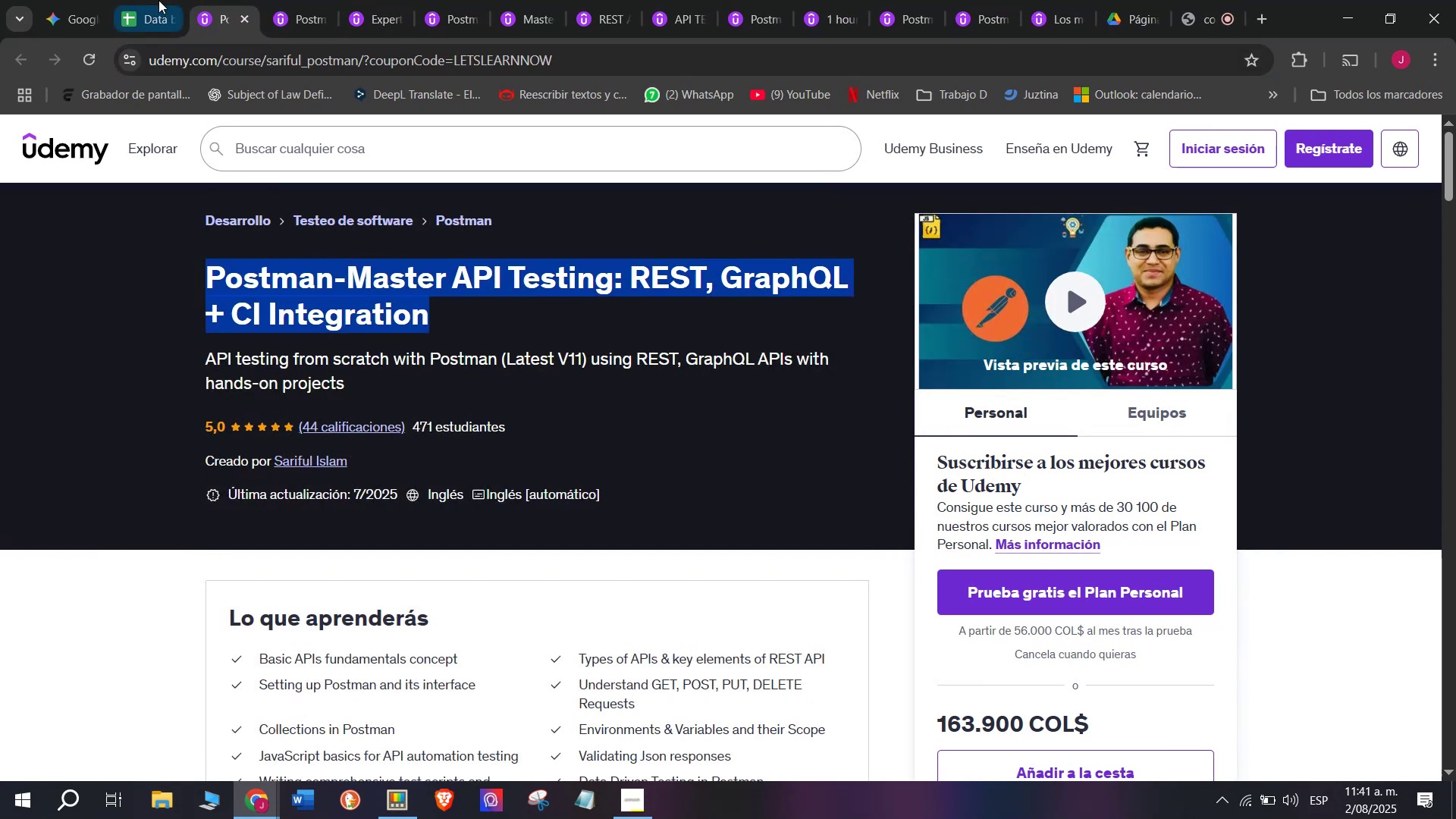 
left_click([158, 0])
 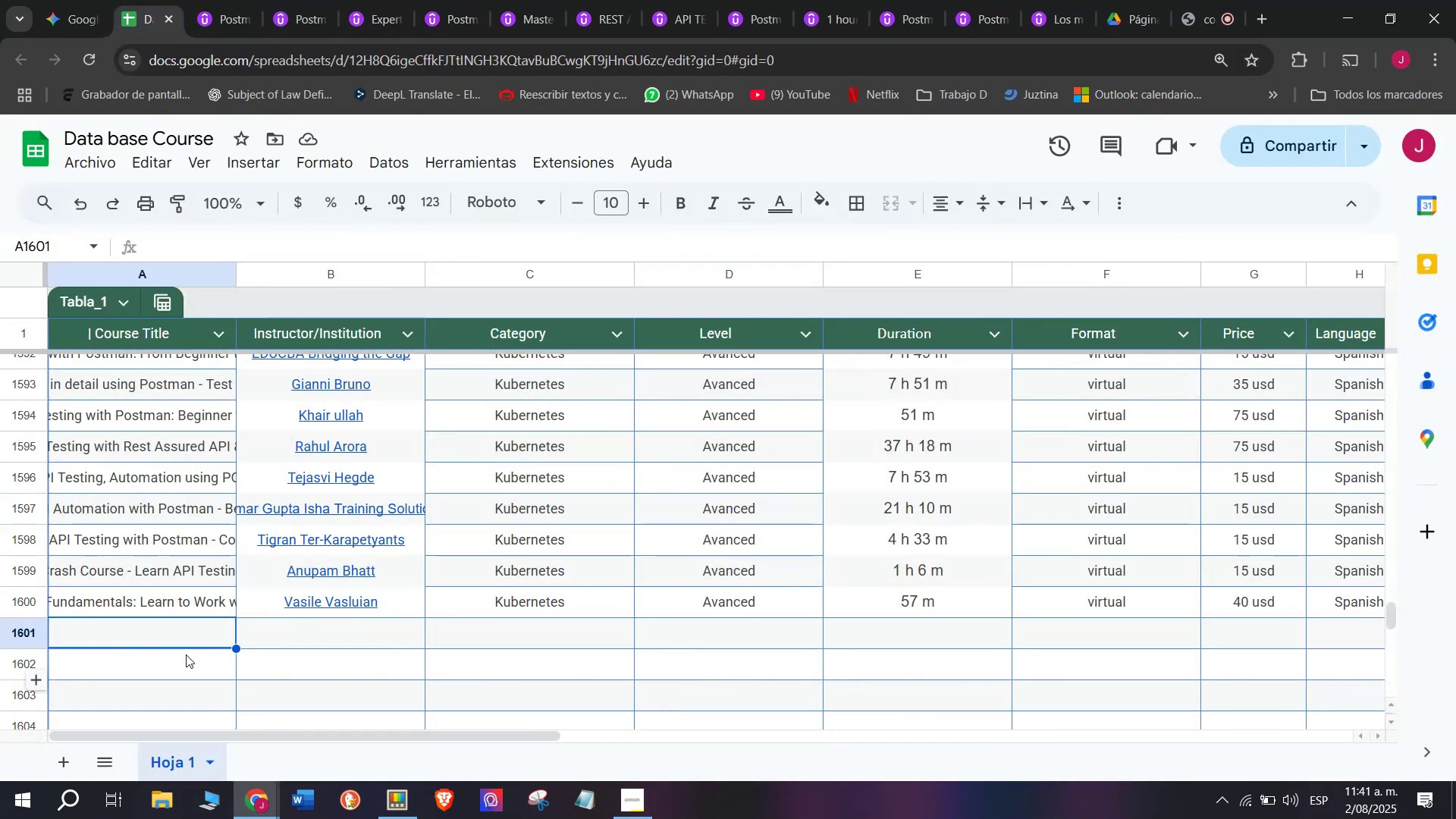 
left_click([184, 634])
 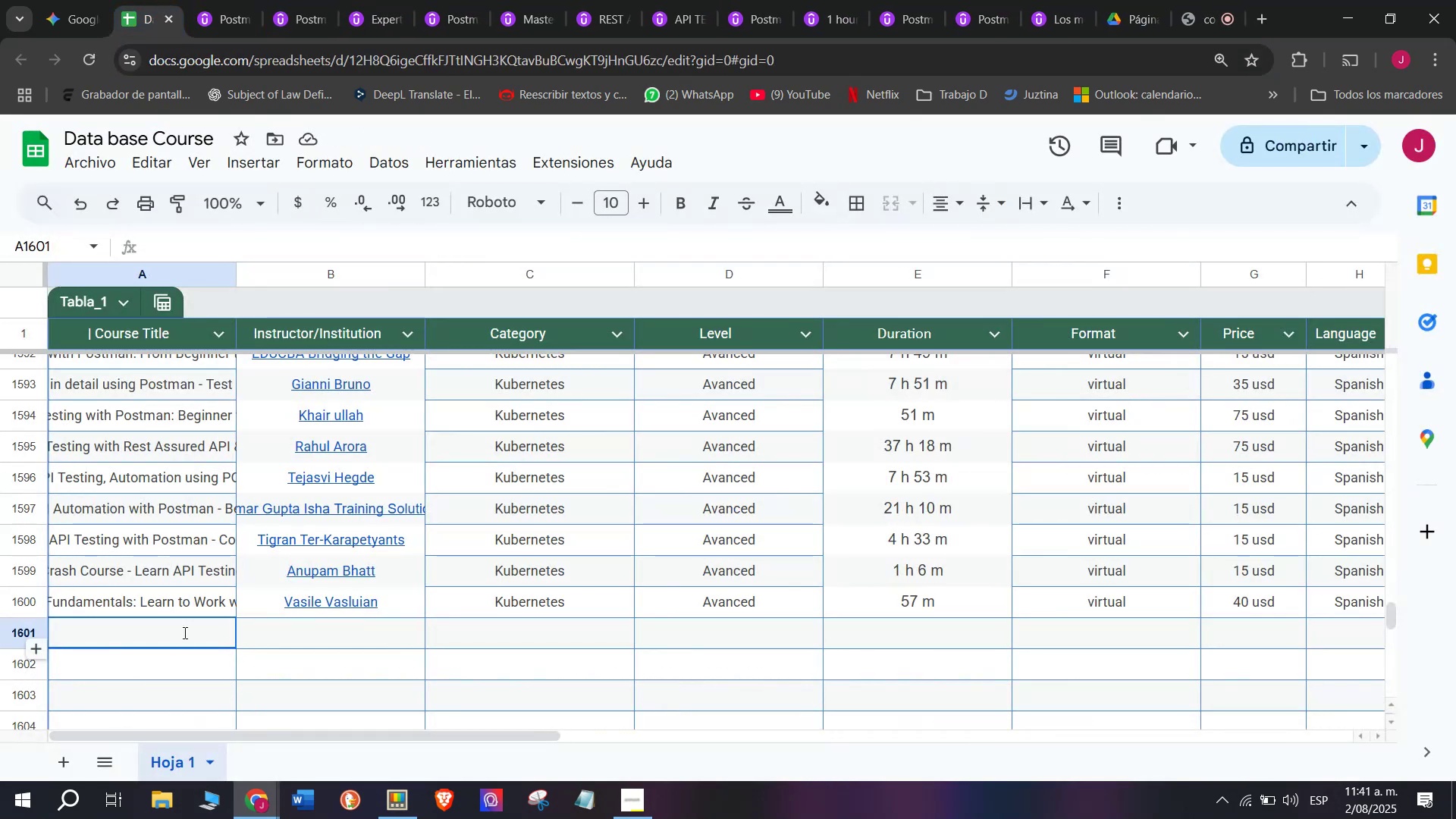 
key(Control+ControlLeft)
 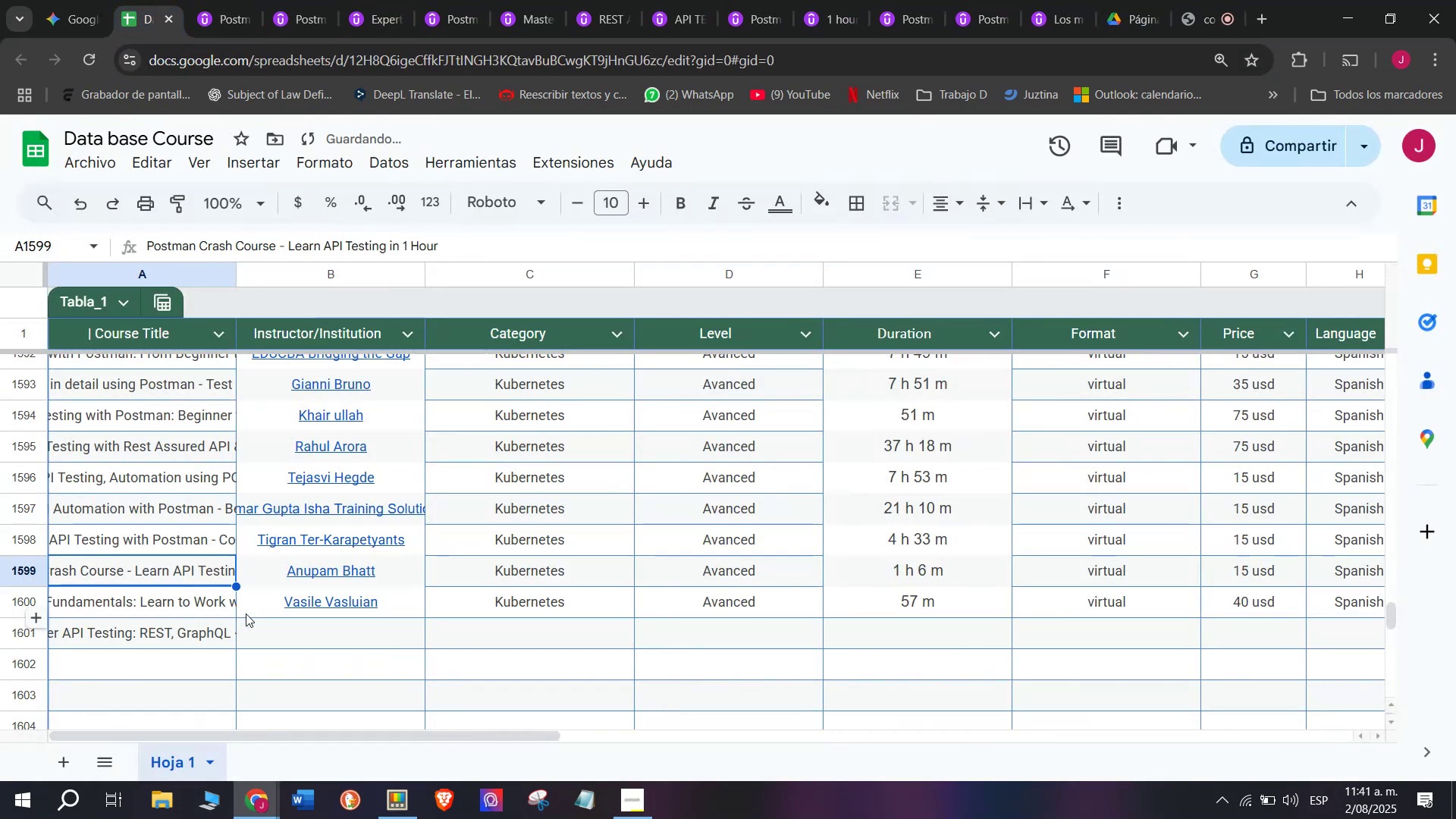 
key(Z)
 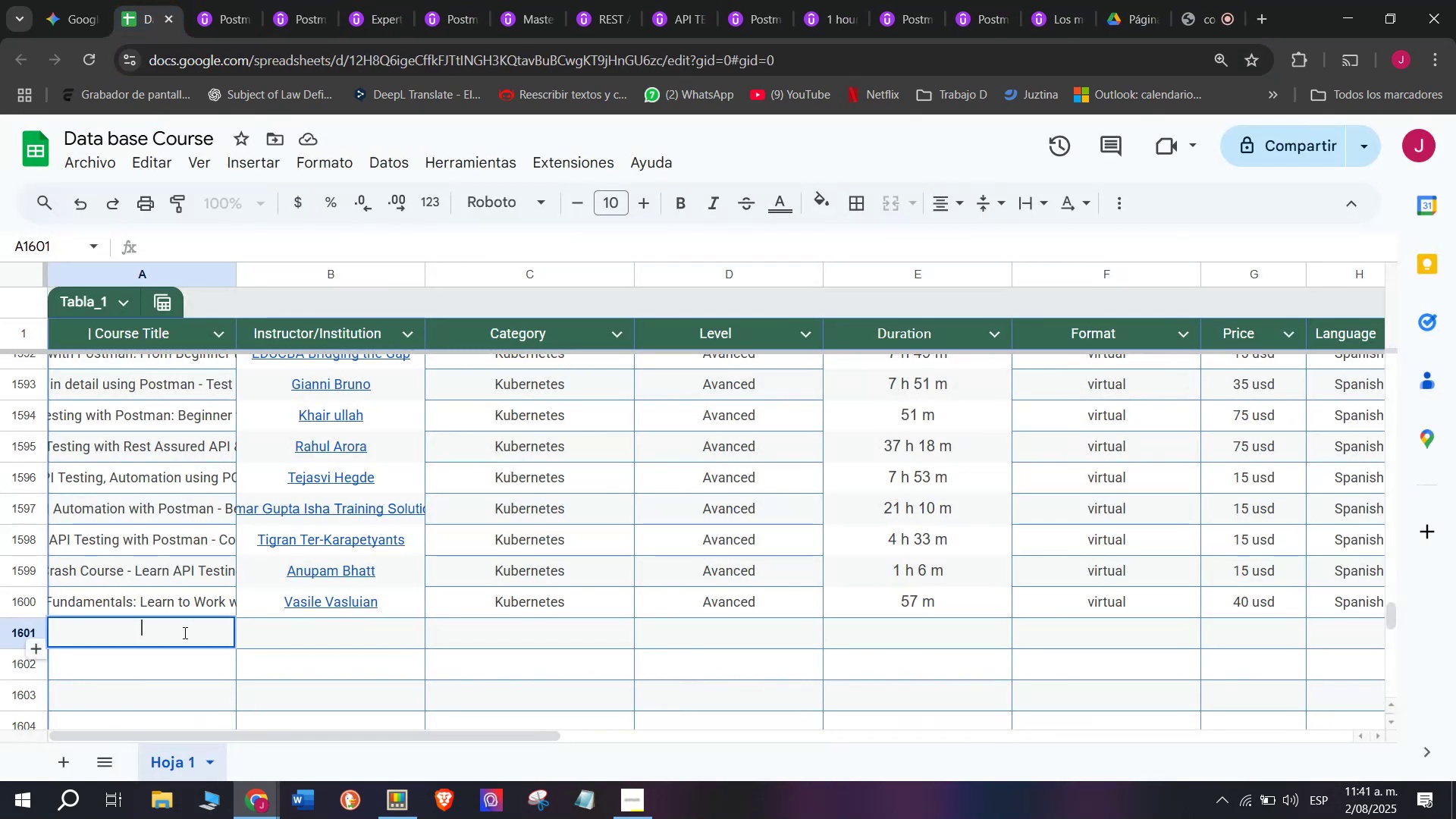 
key(Control+V)
 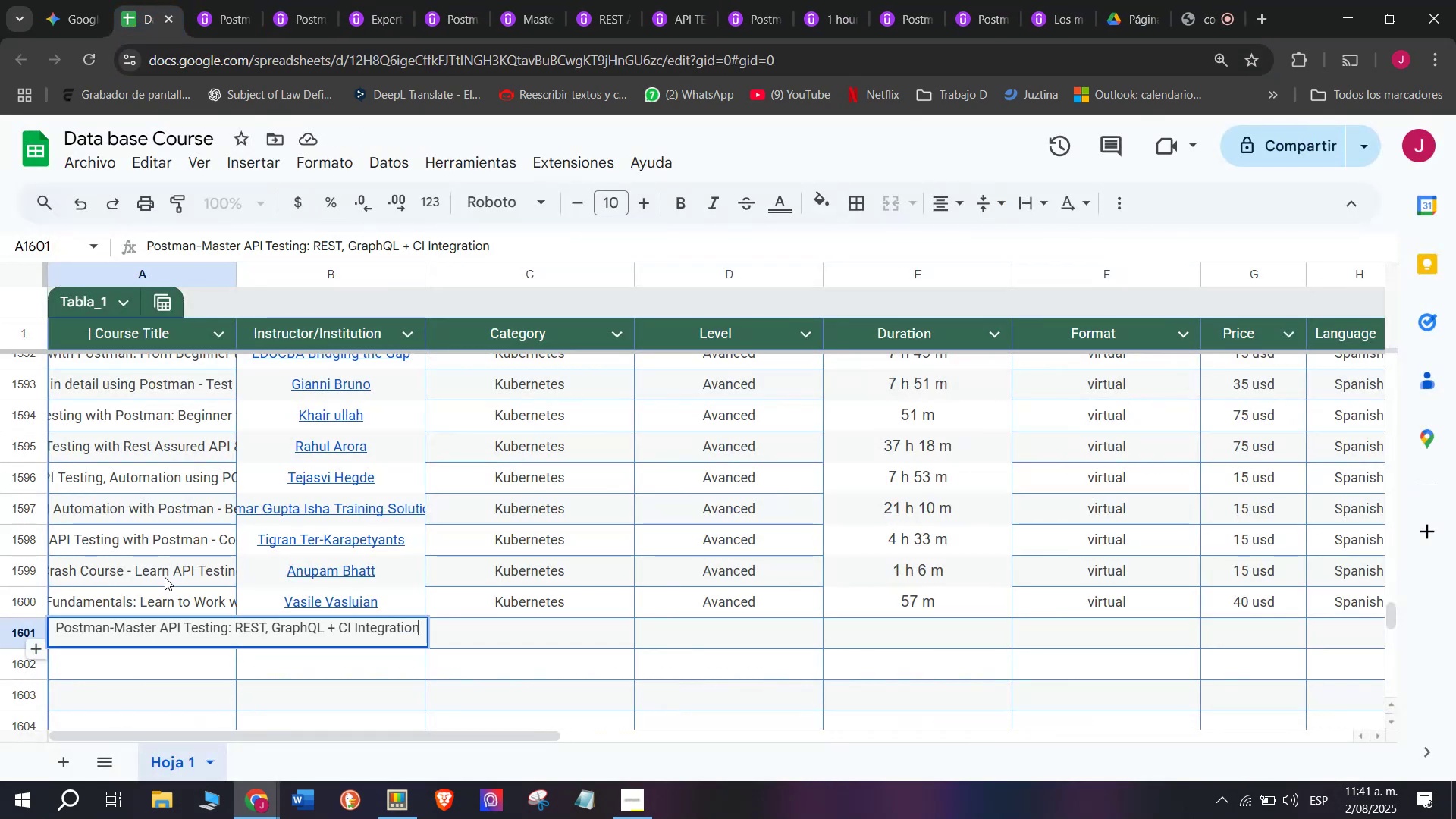 
triple_click([165, 577])
 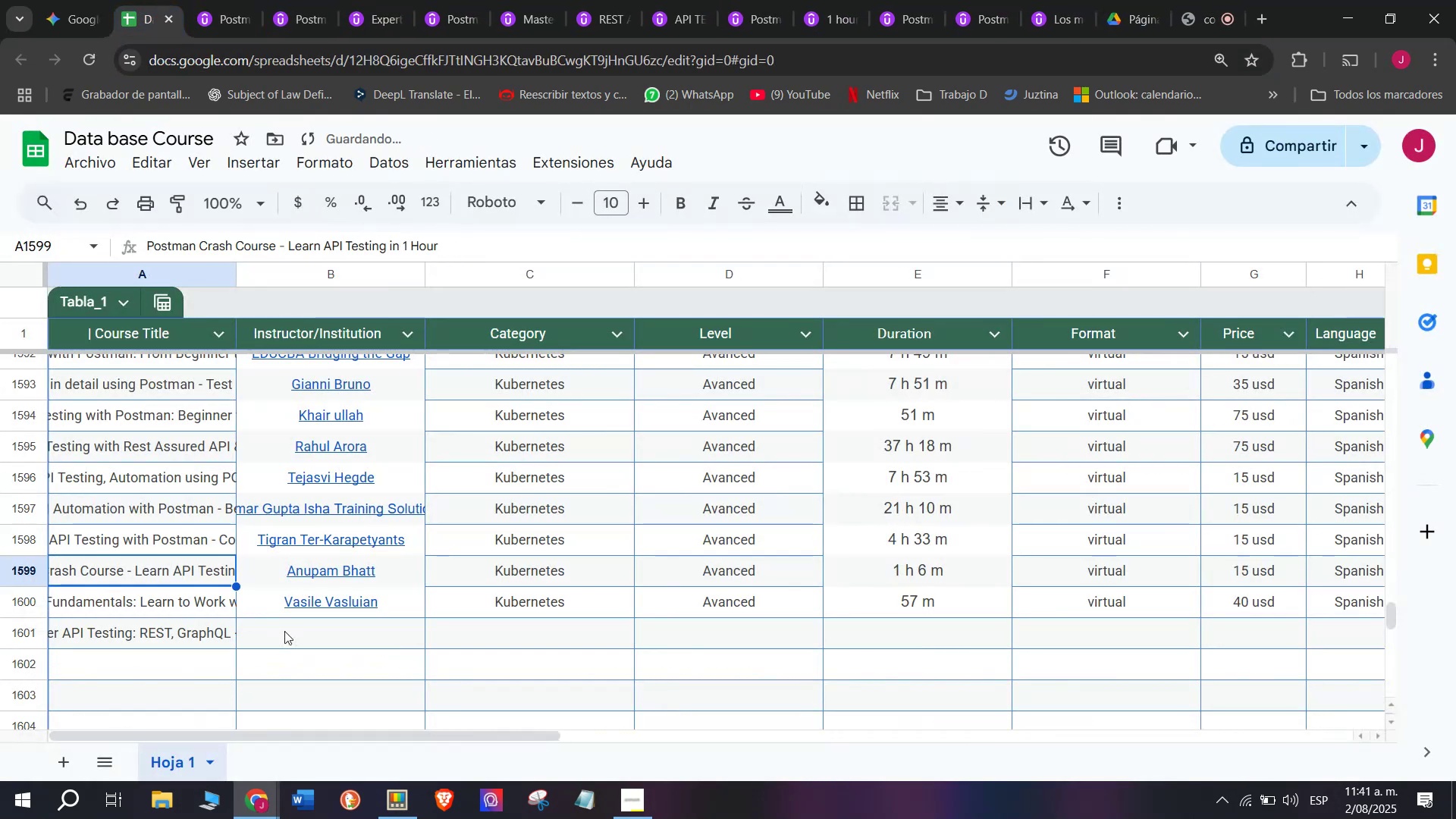 
triple_click([286, 631])
 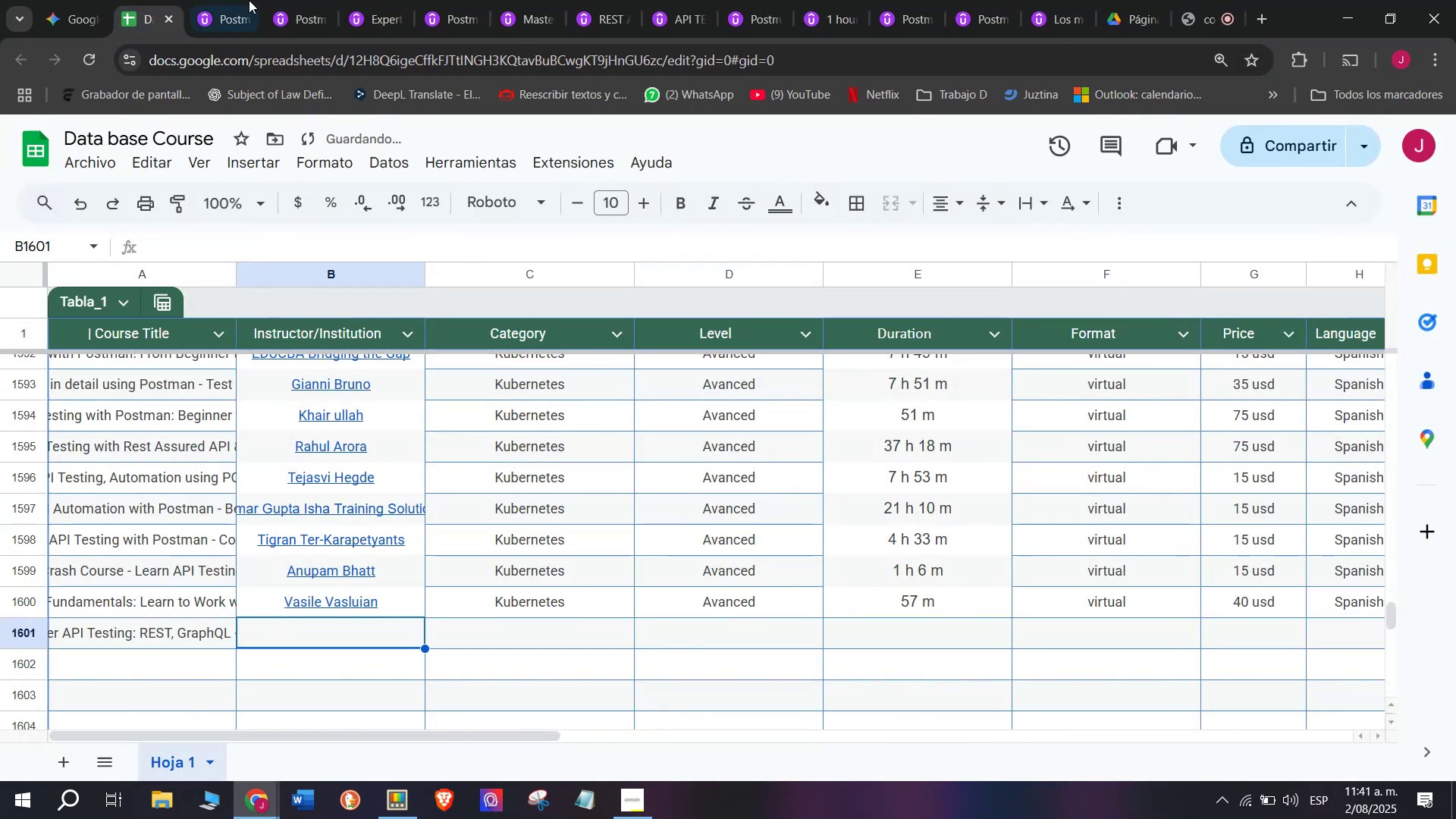 
left_click([237, 0])
 